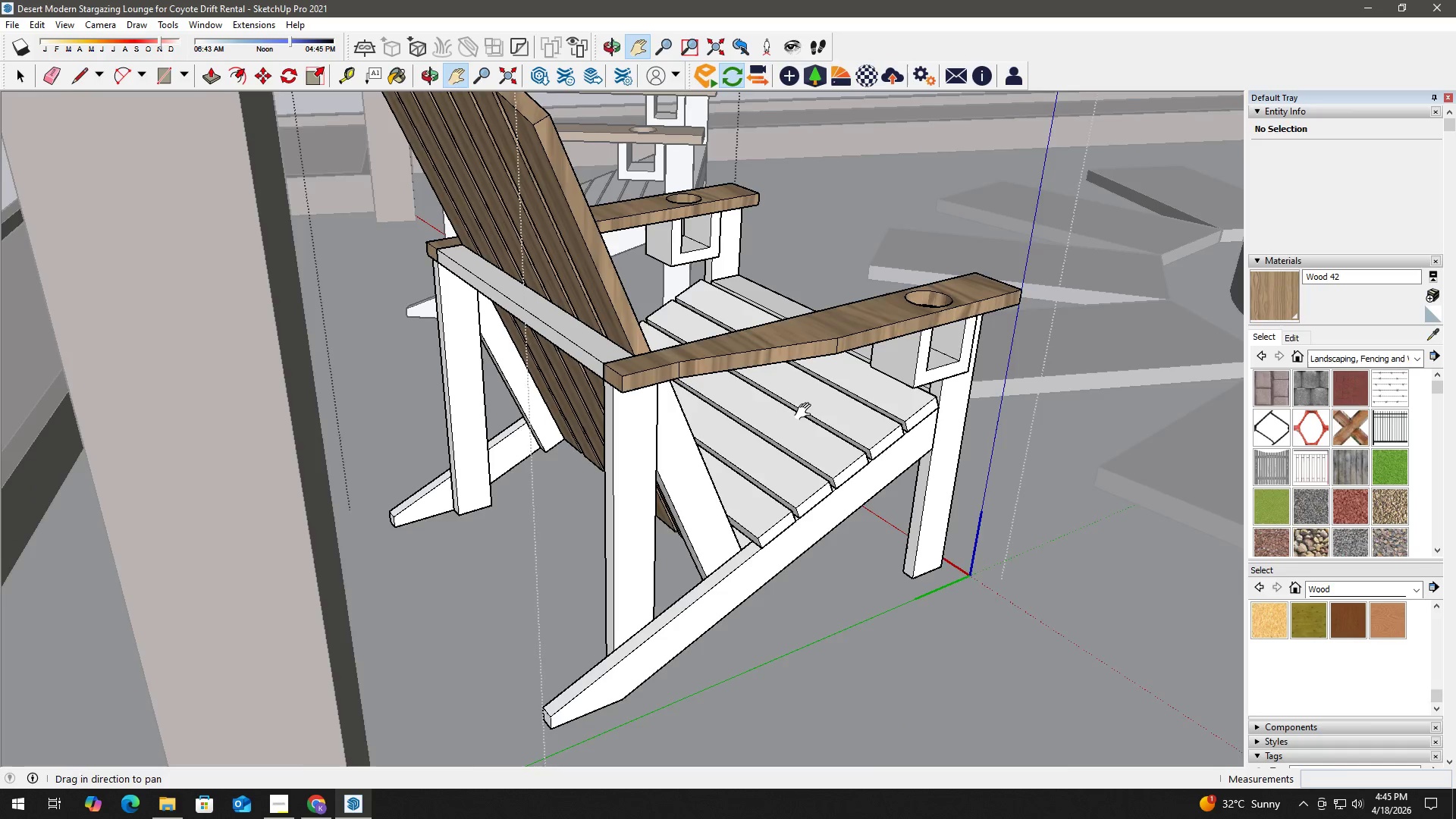 
scroll: coordinate [830, 423], scroll_direction: down, amount: 2.0
 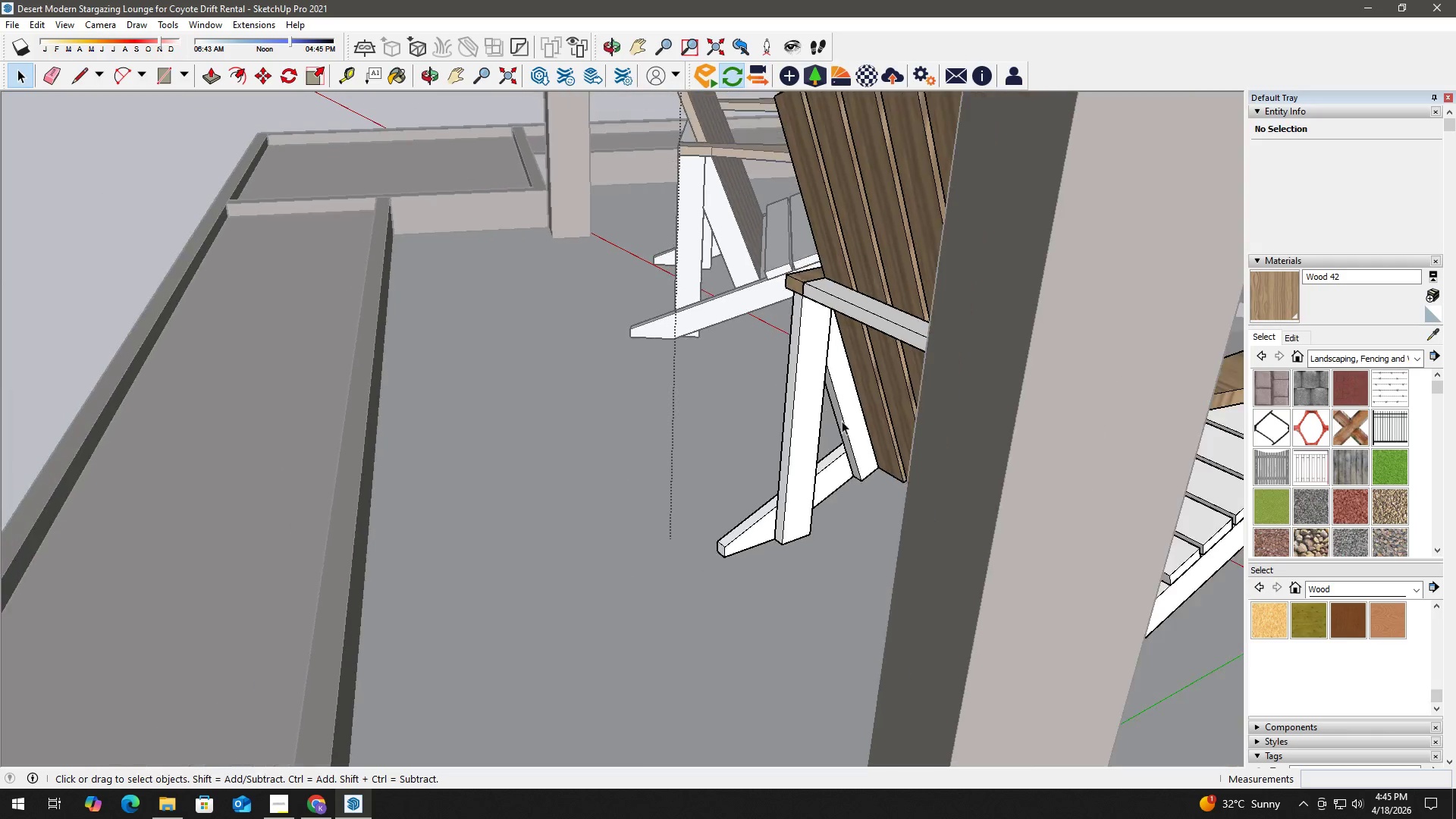 
left_click_drag(start_coordinate=[807, 412], to_coordinate=[740, 419])
 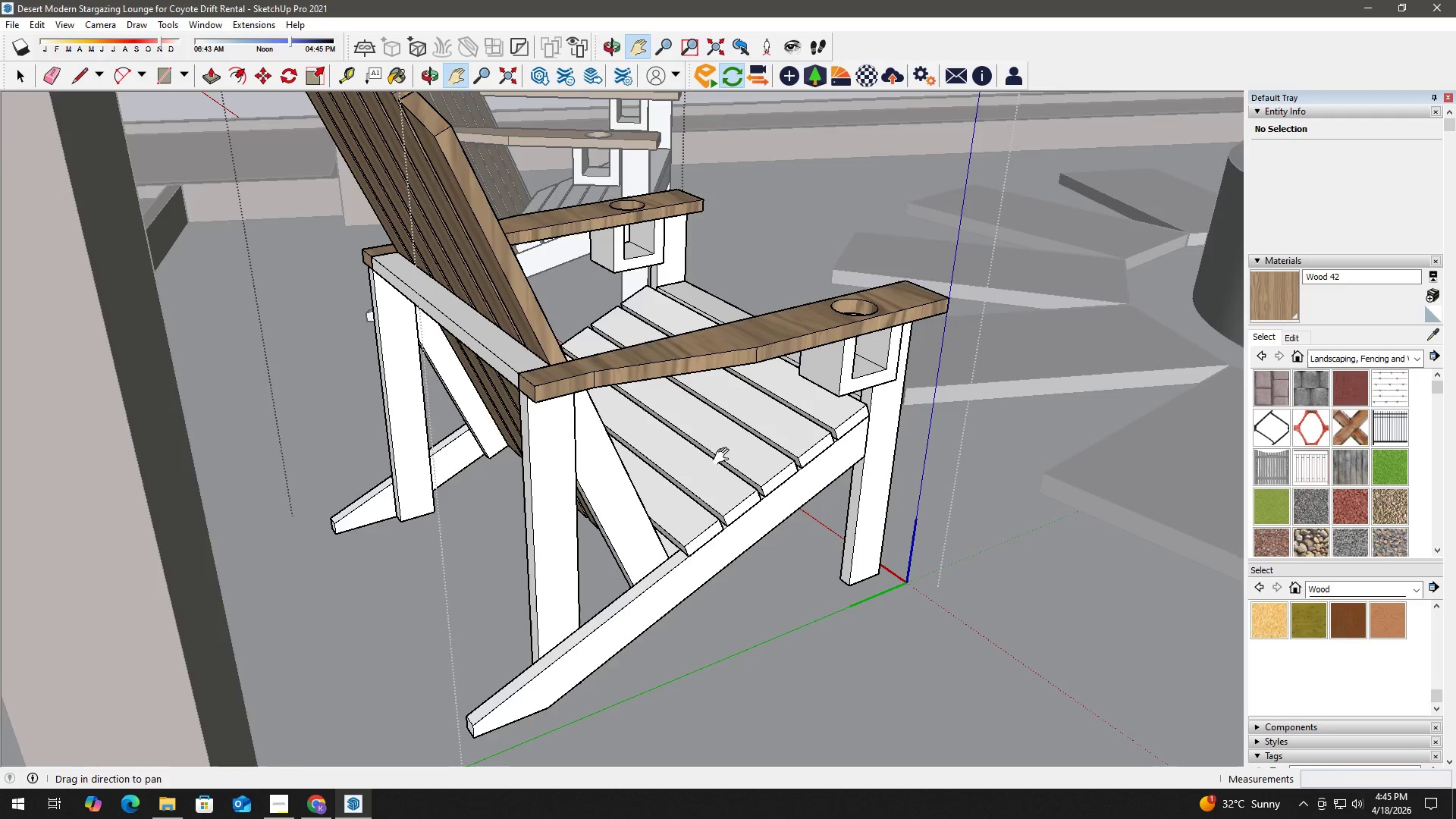 
key(Space)
 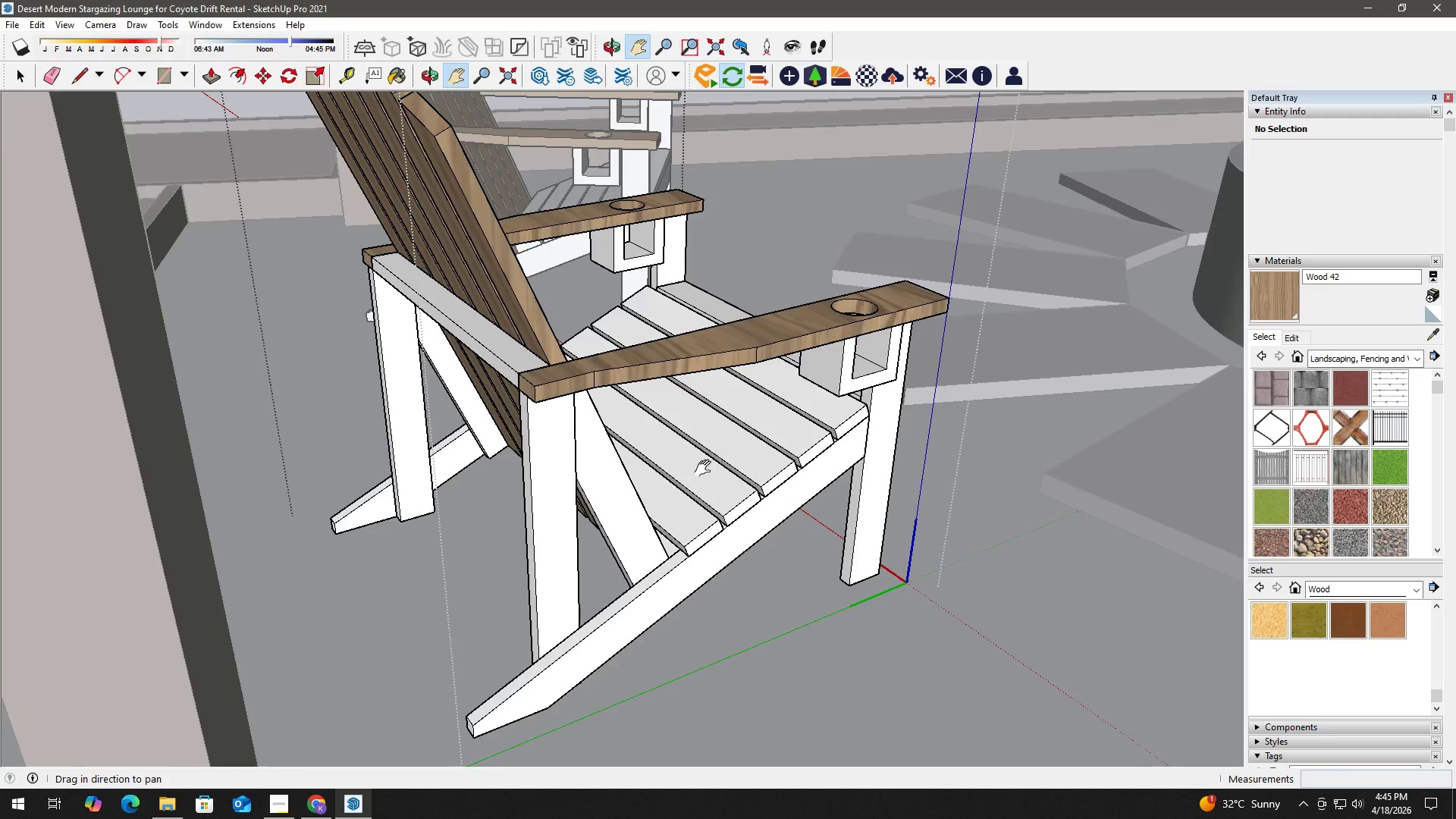 
double_click([681, 538])
 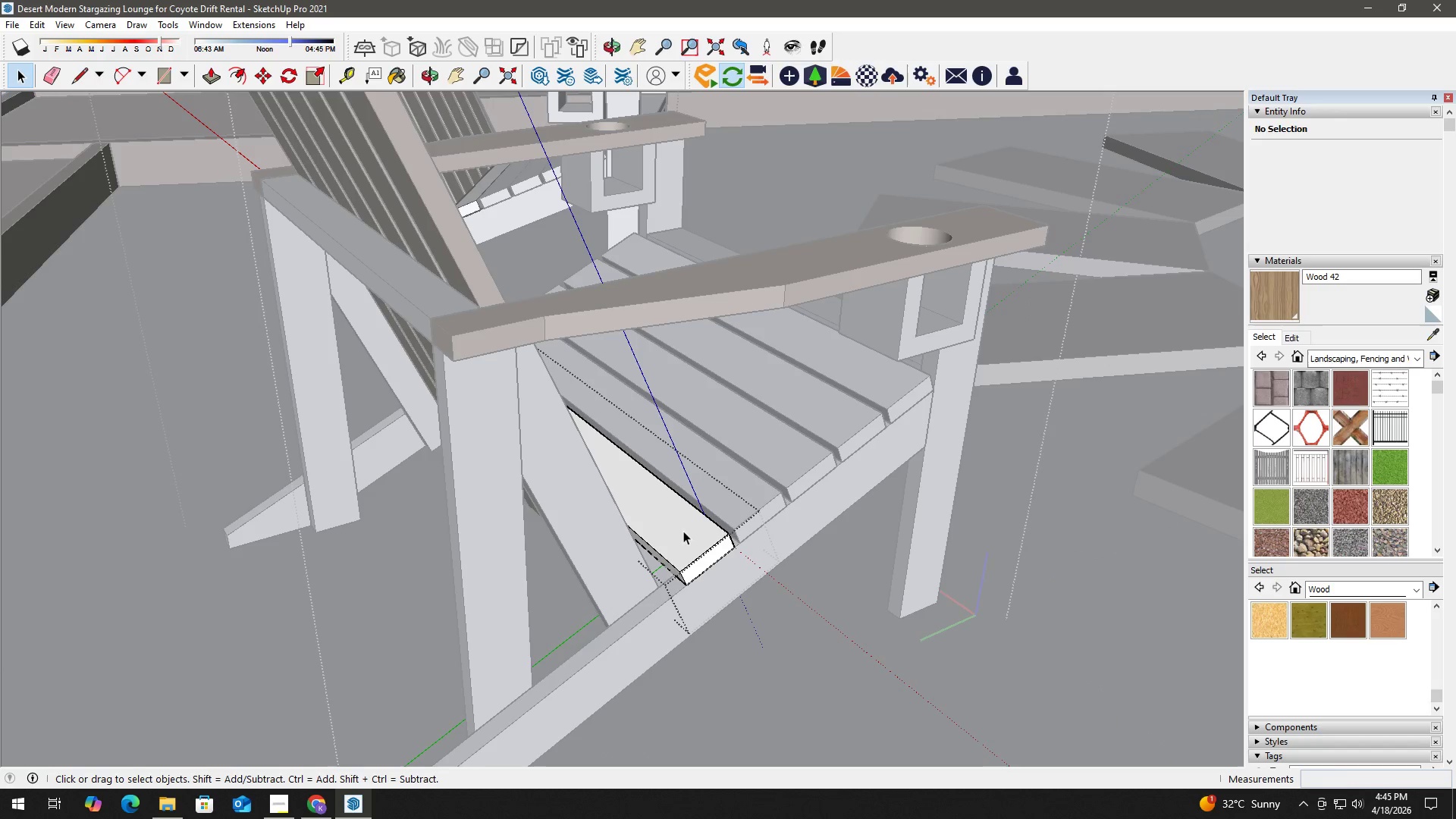 
scroll: coordinate [692, 491], scroll_direction: up, amount: 3.0
 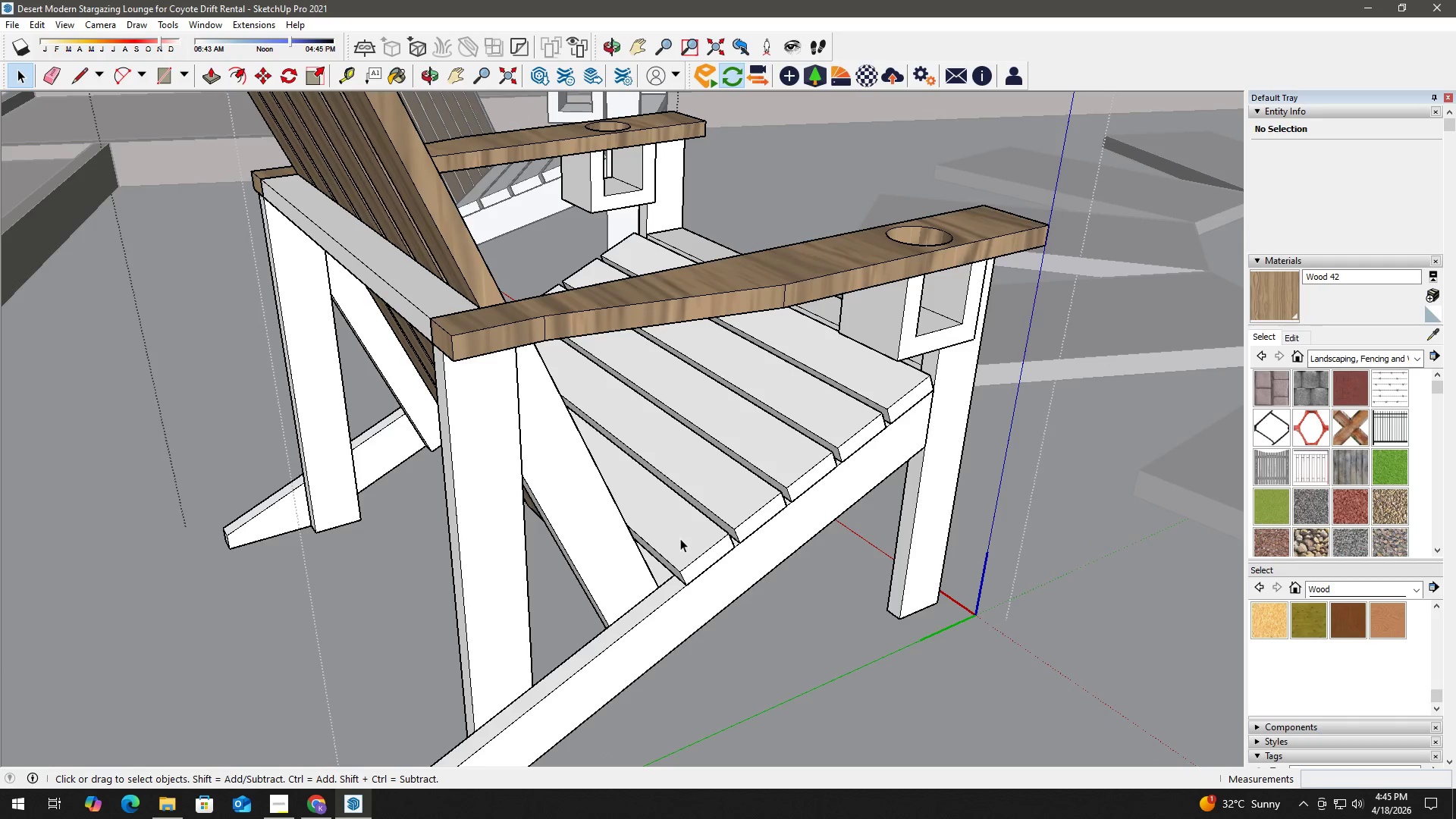 
triple_click([684, 529])
 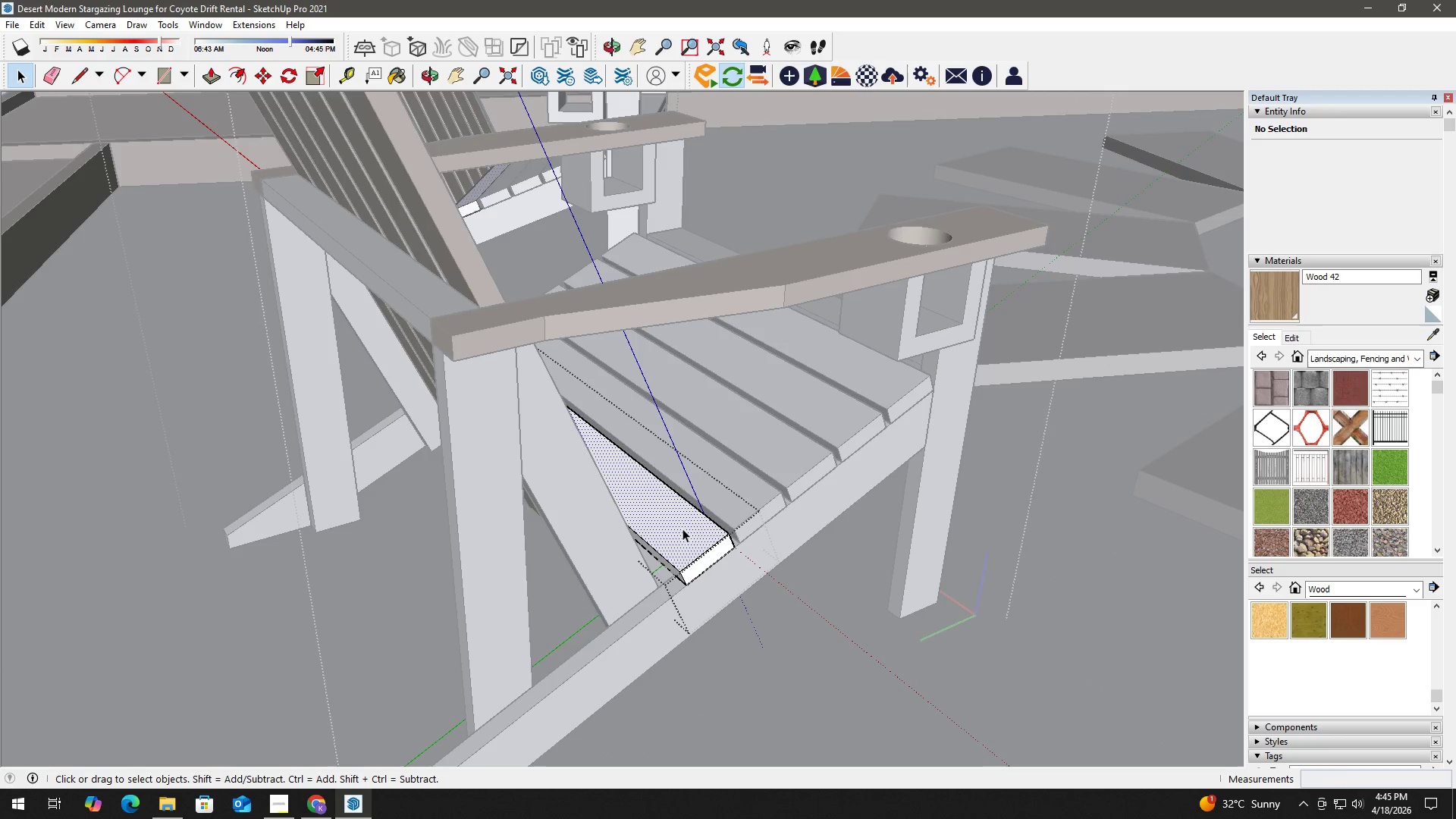 
right_click([680, 529])
 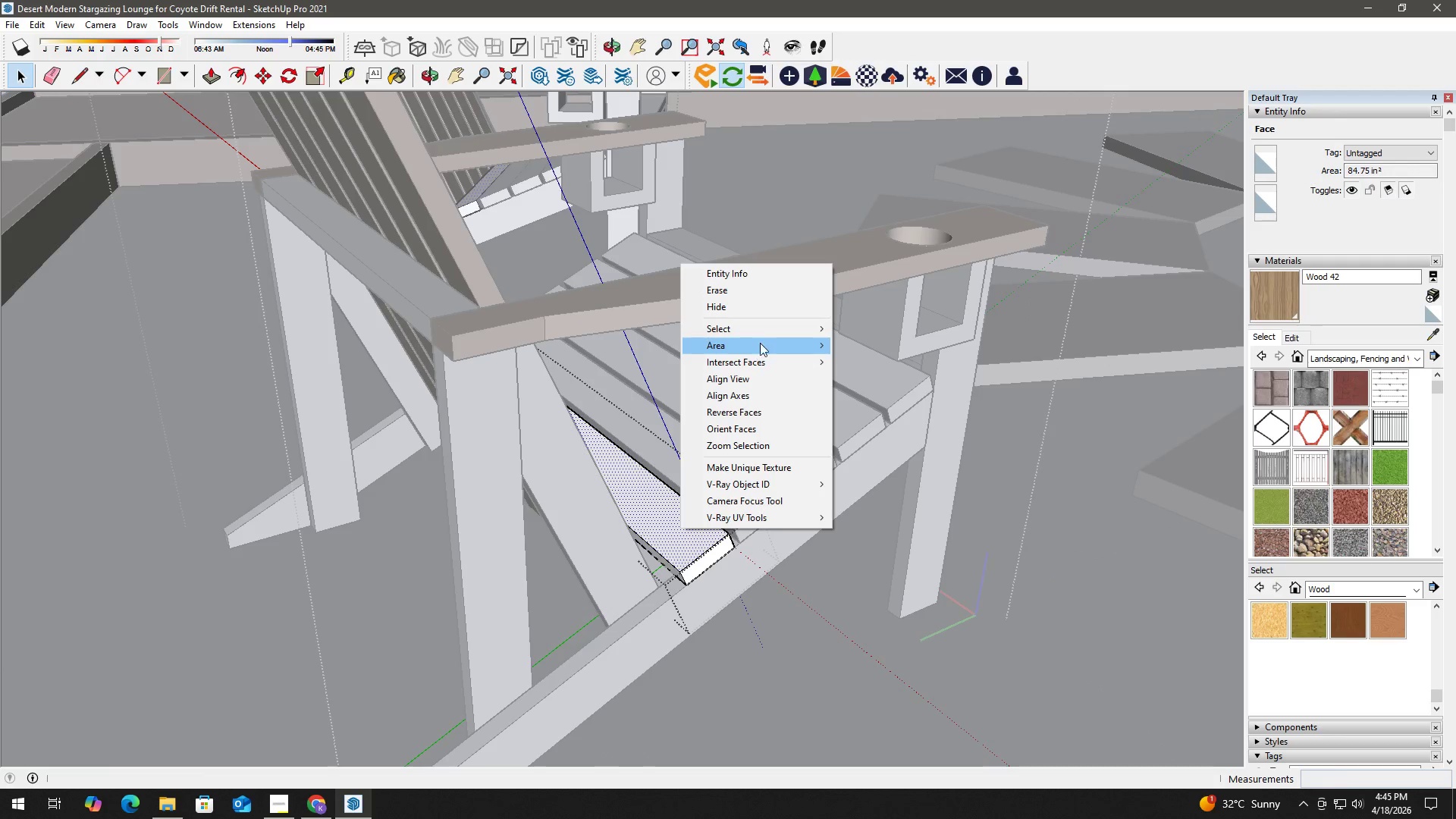 
left_click([767, 332])
 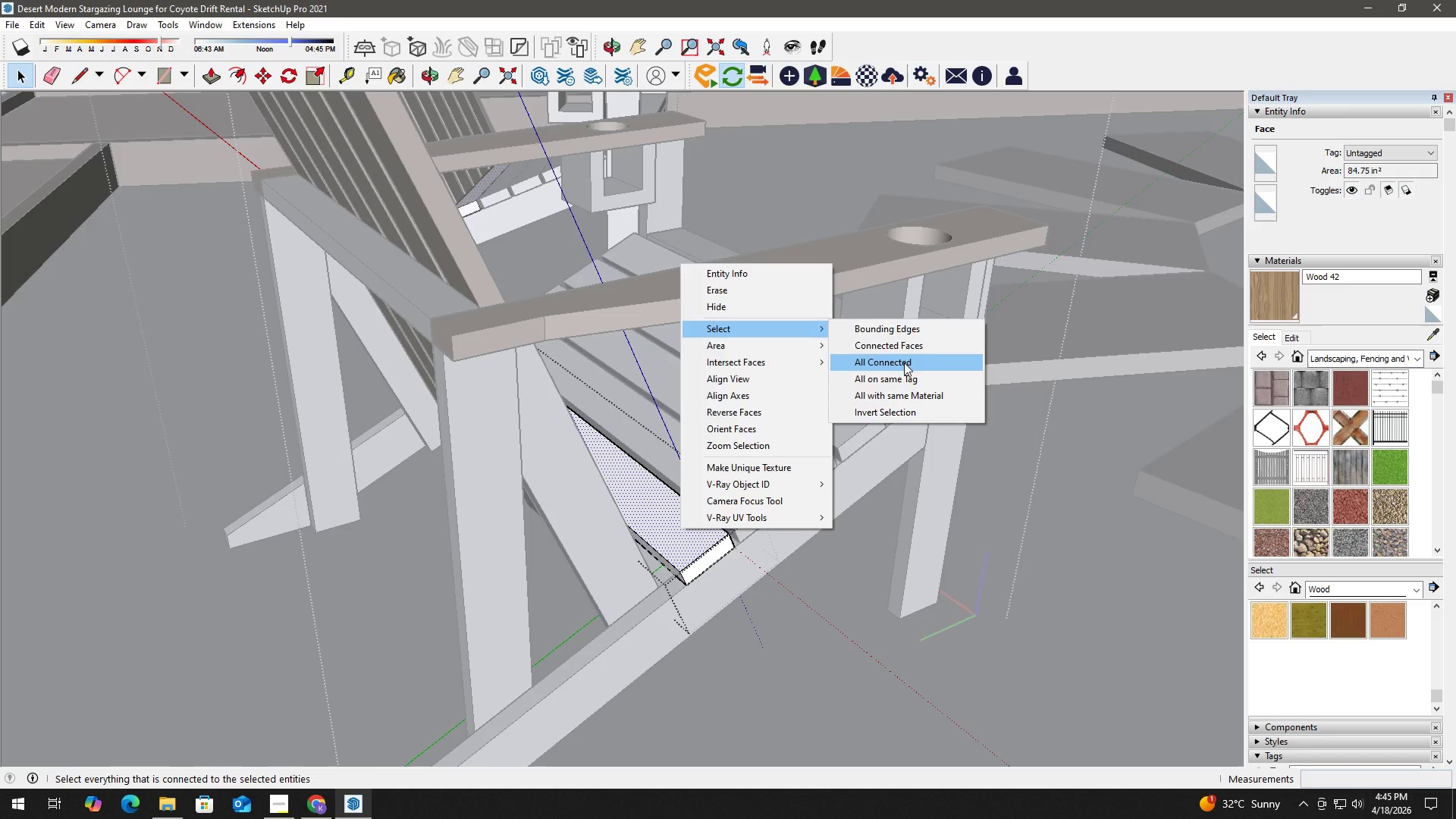 
key(B)
 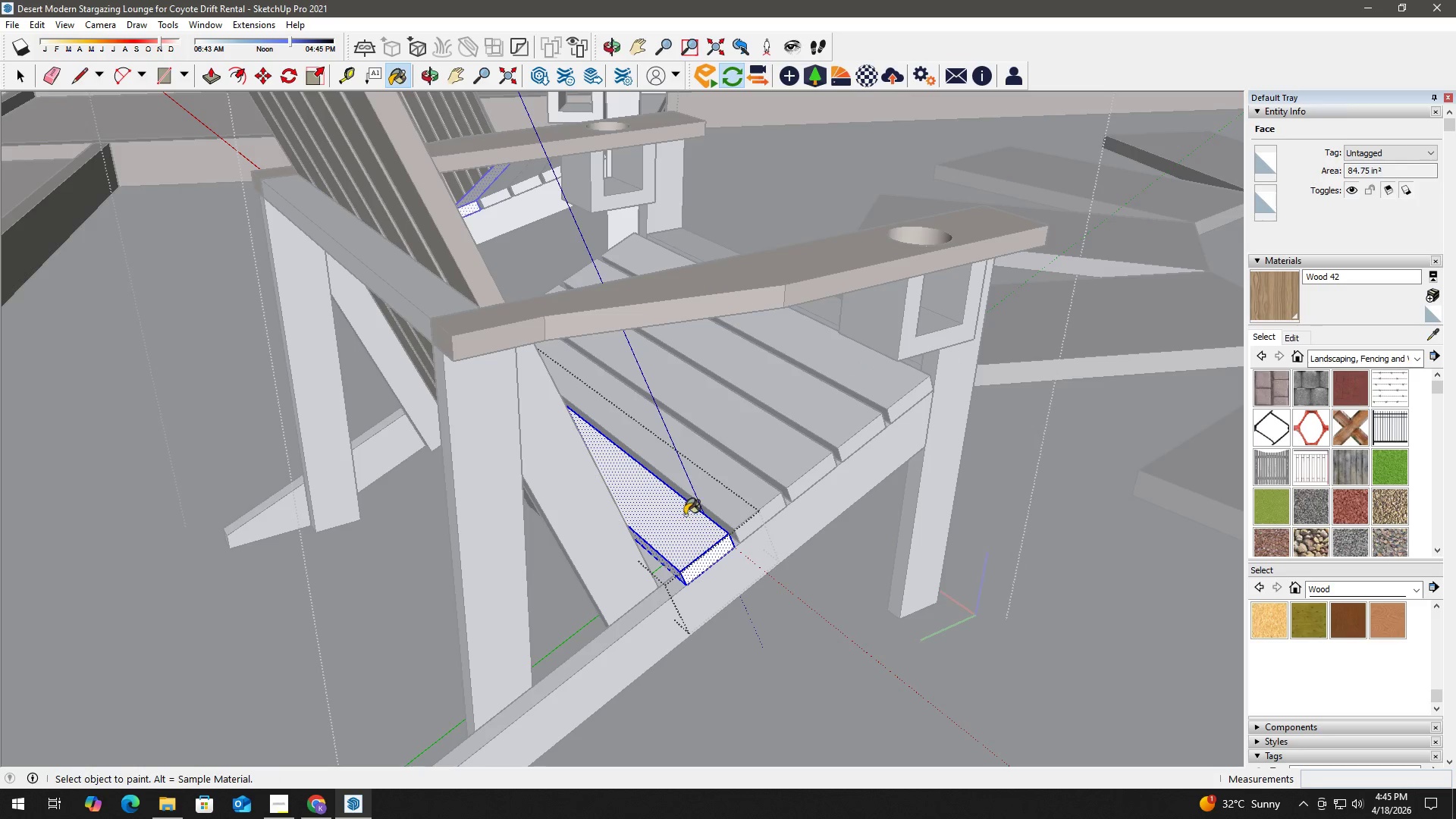 
left_click([675, 521])
 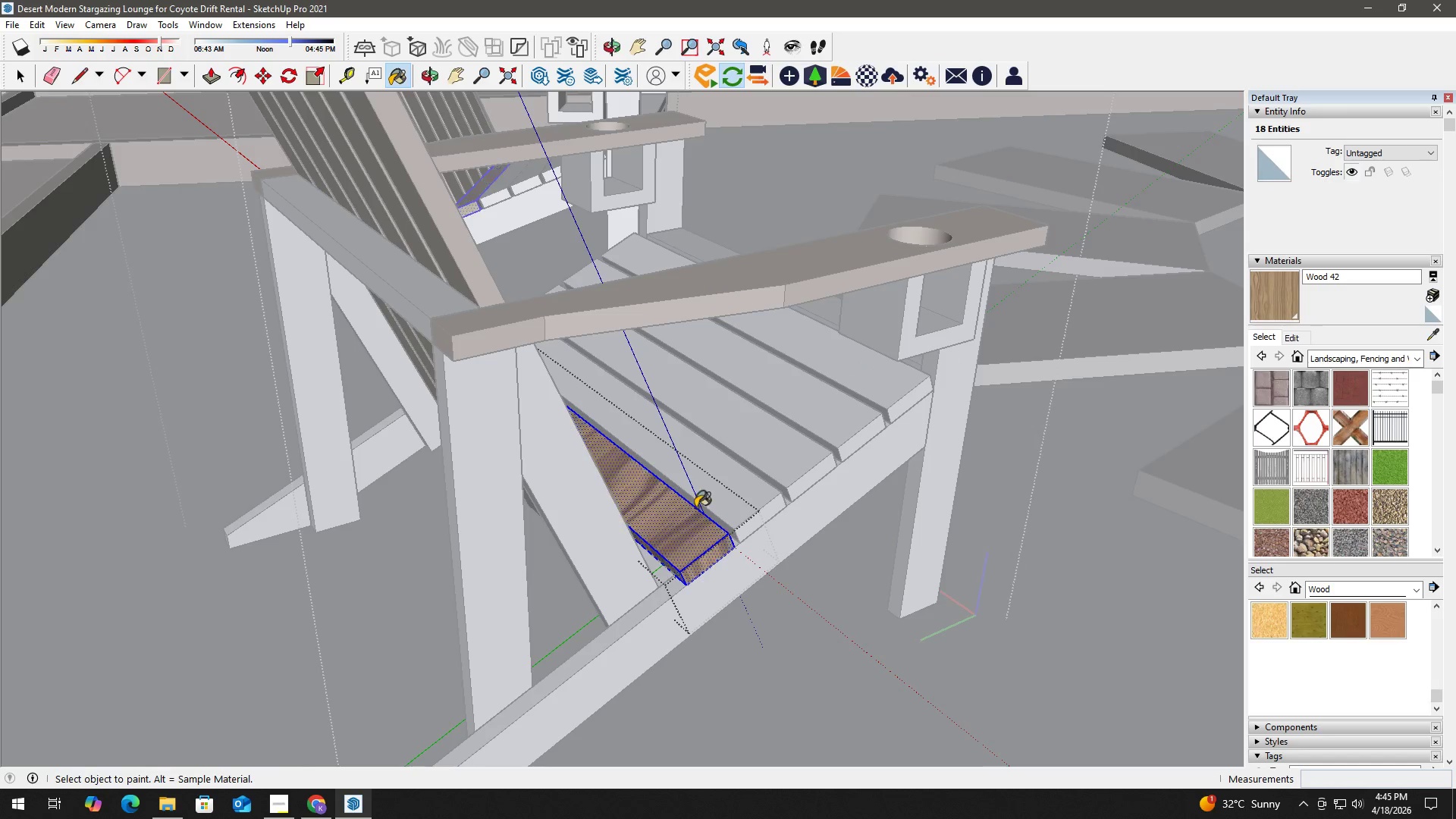 
key(Space)
 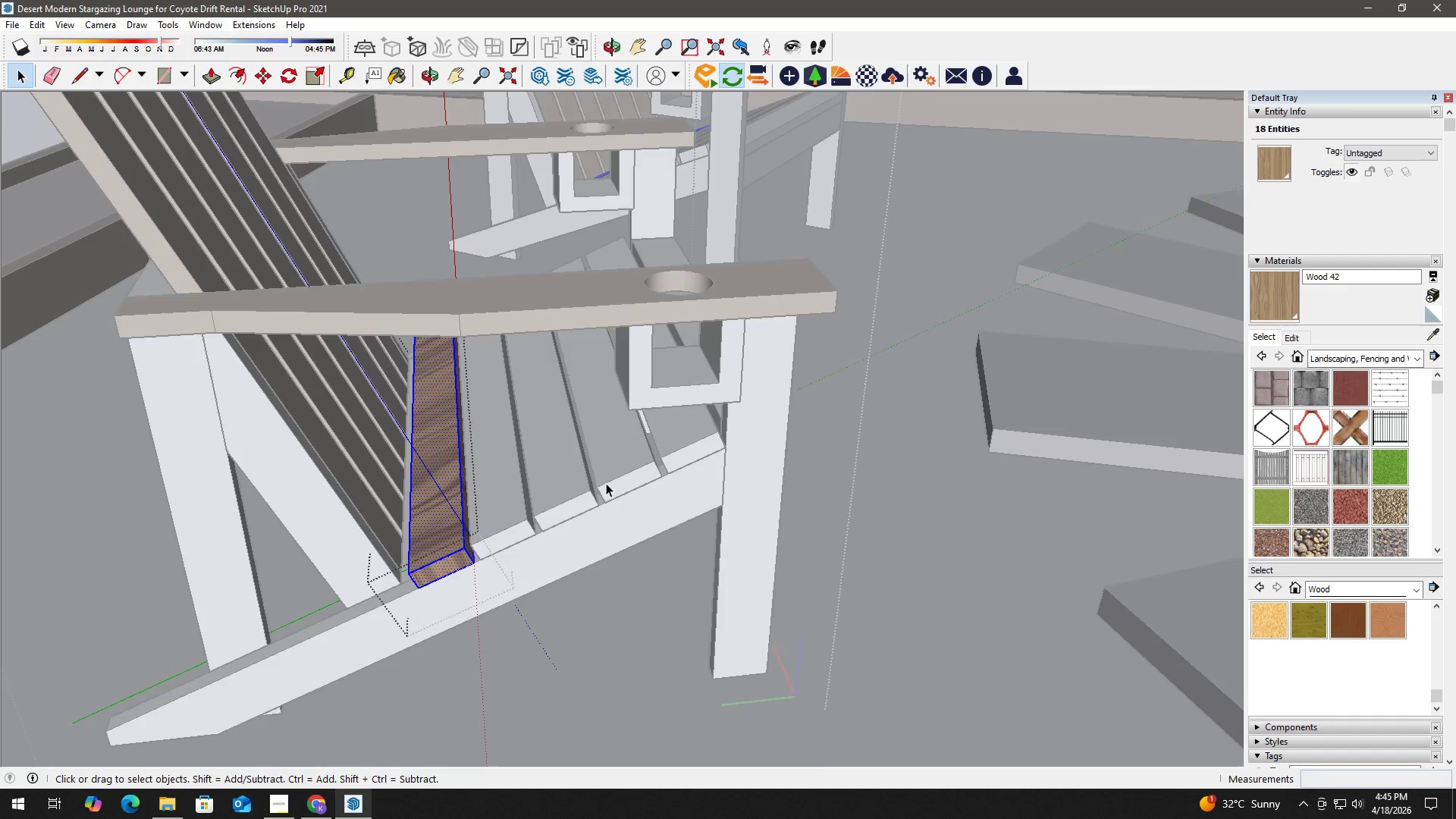 
key(Escape)
 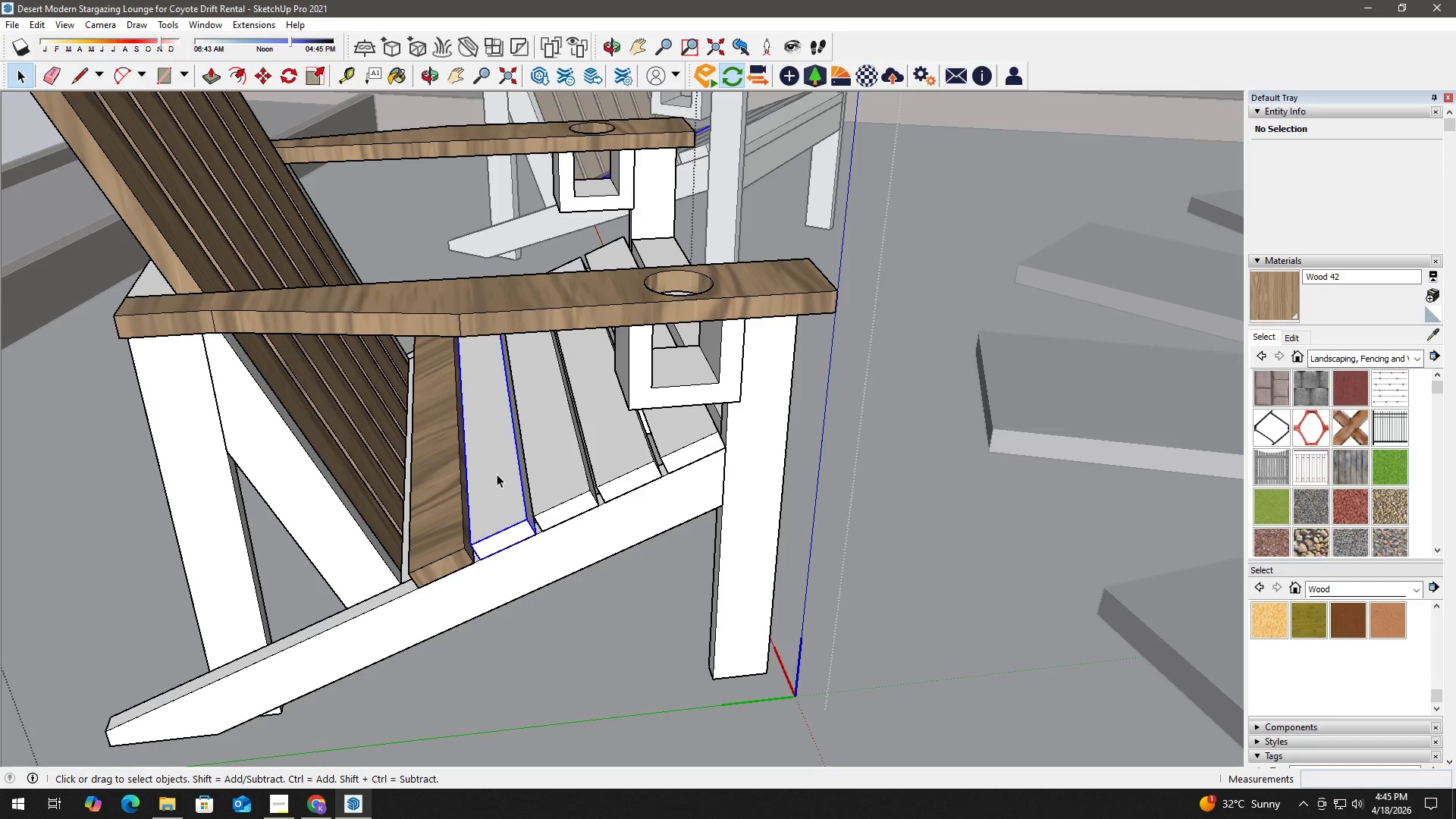 
double_click([497, 474])
 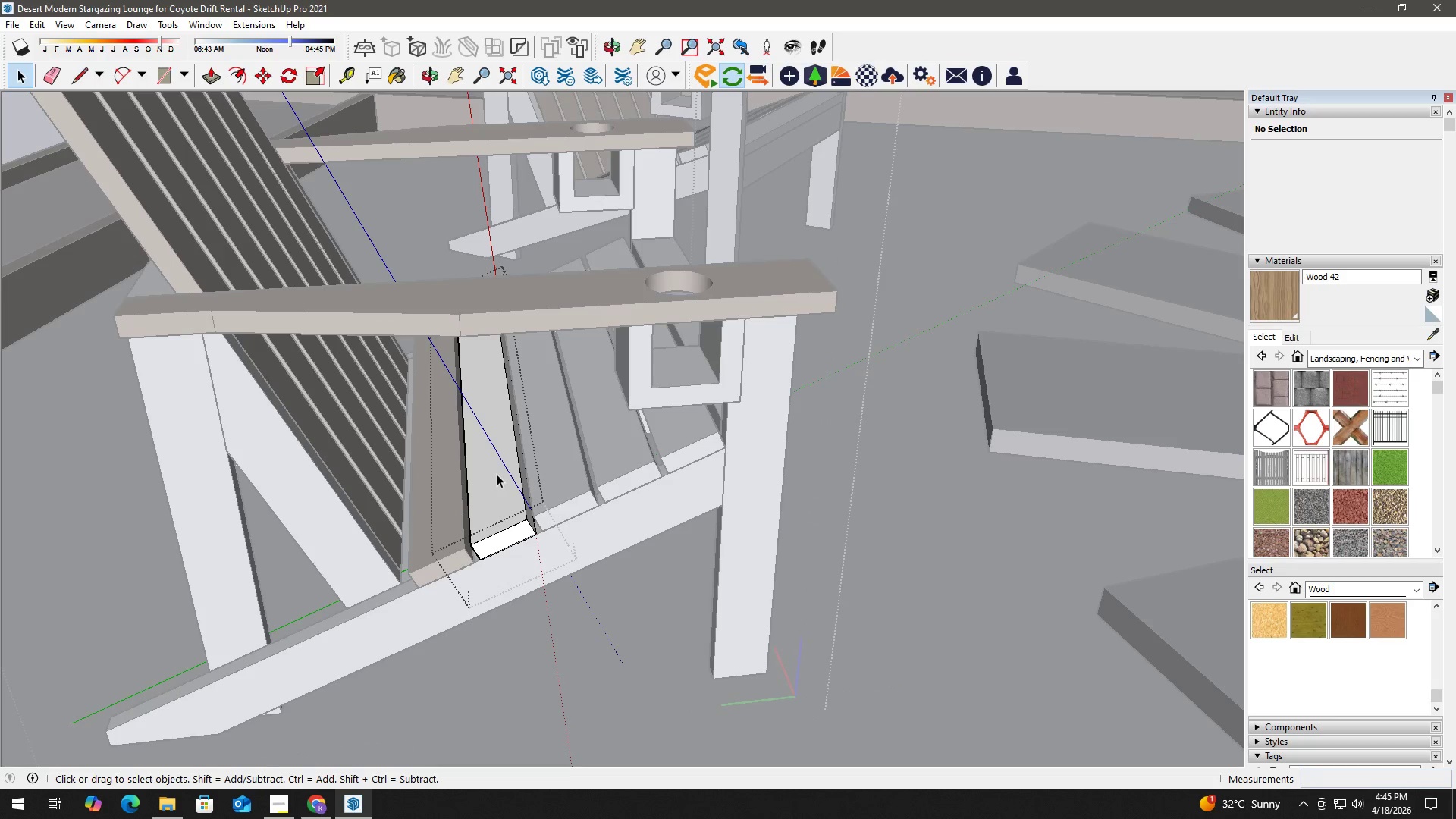 
triple_click([497, 474])
 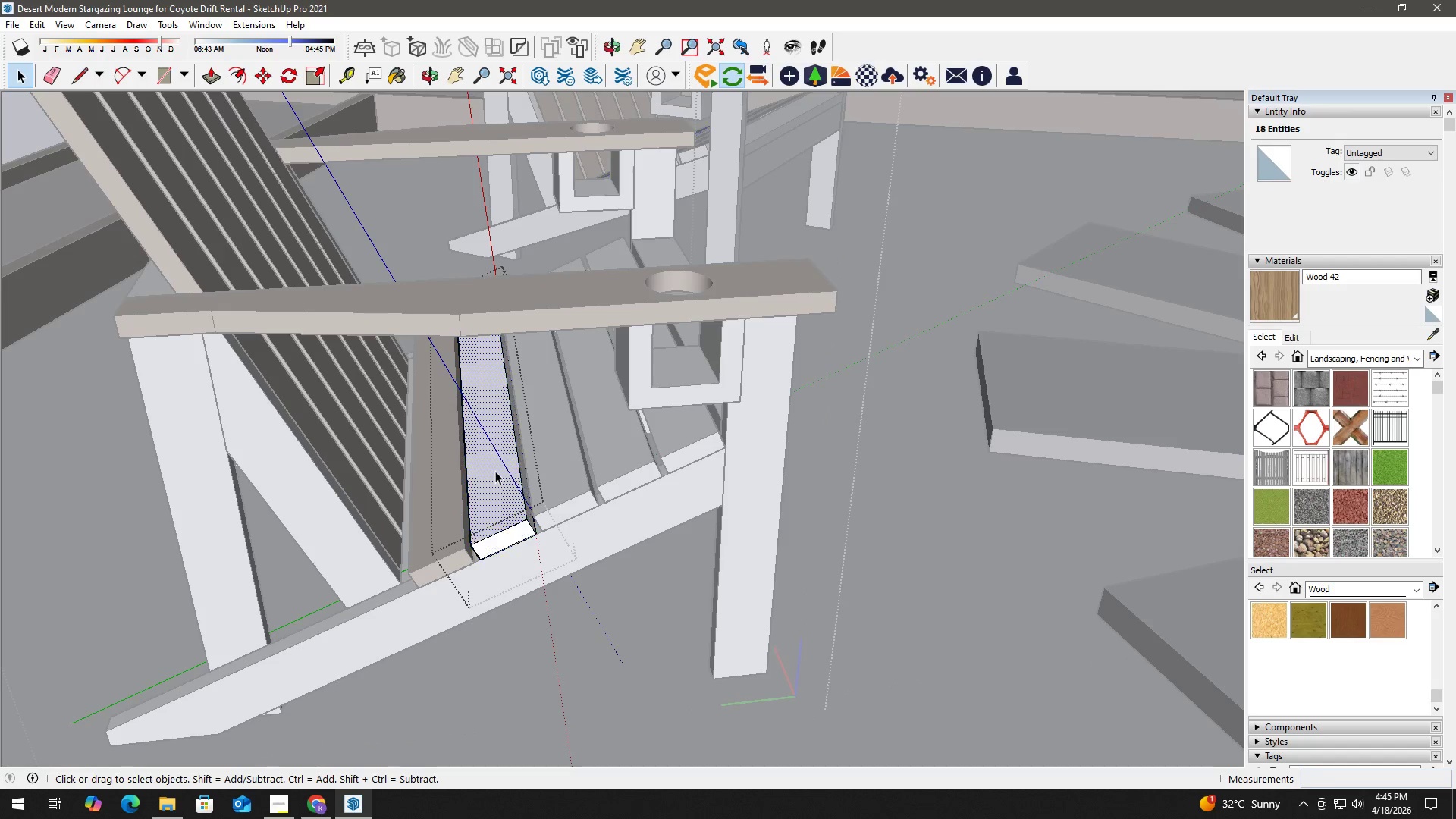 
double_click([495, 470])
 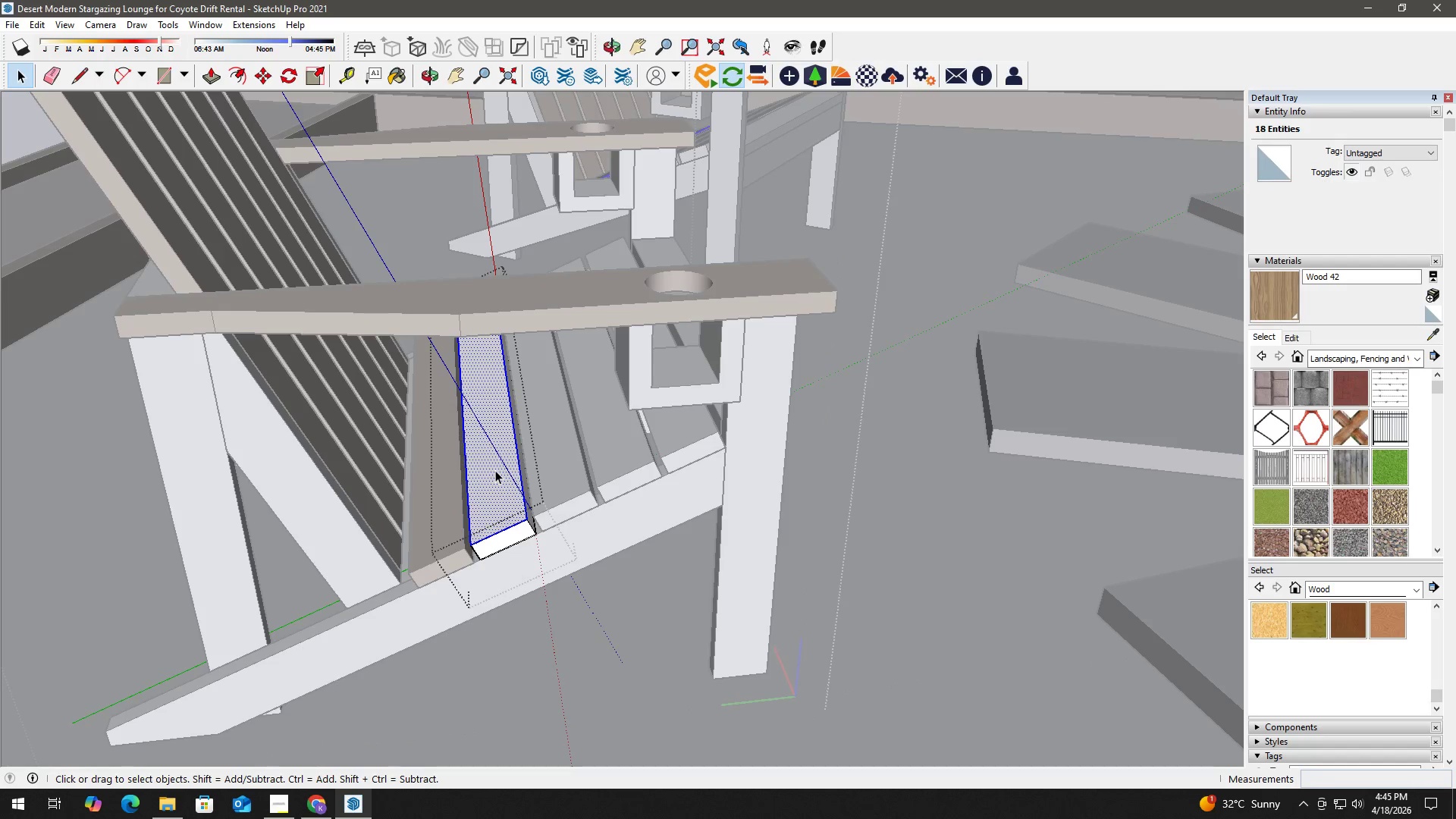 
triple_click([495, 470])
 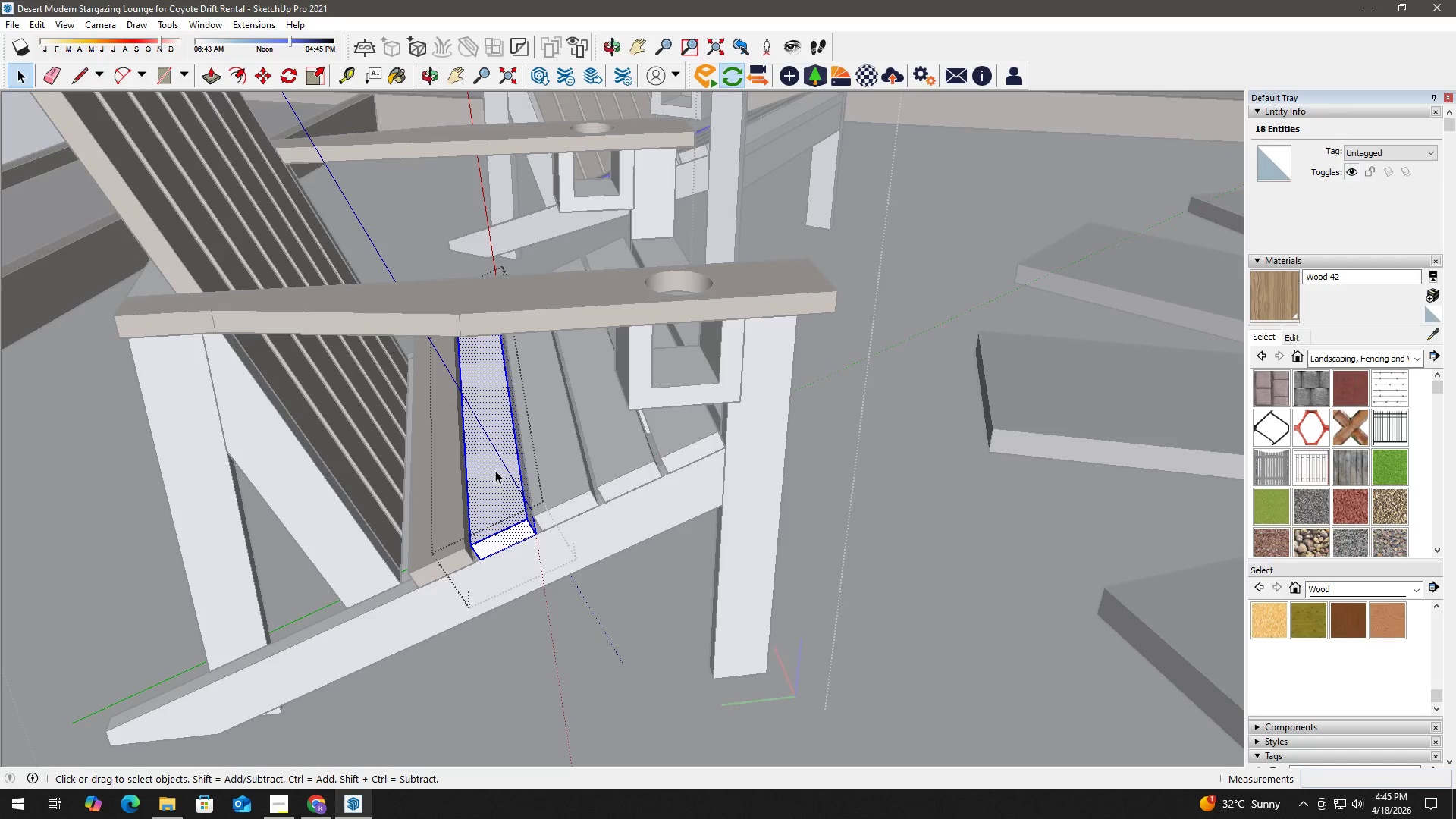 
triple_click([495, 470])
 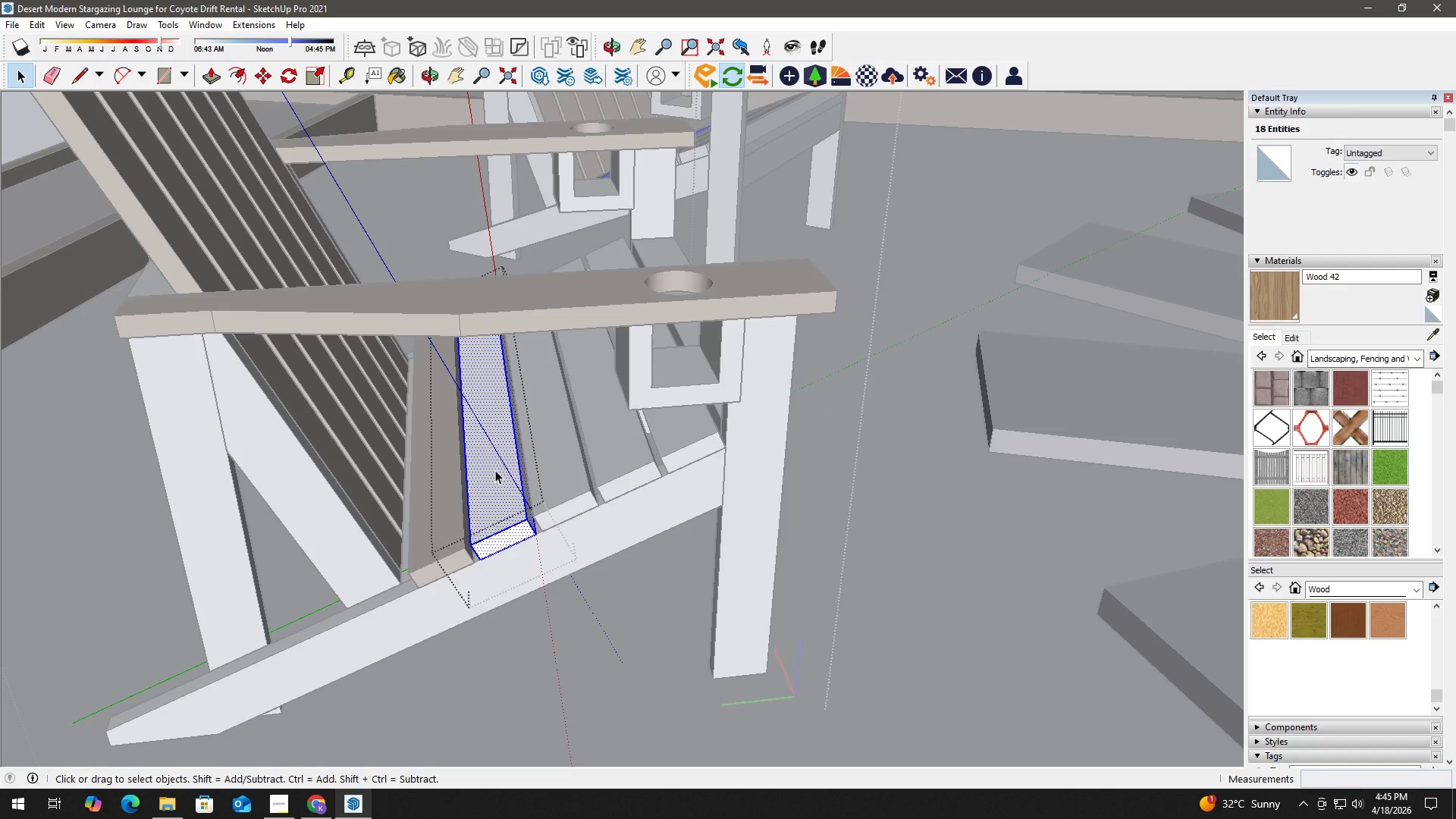 
triple_click([495, 470])
 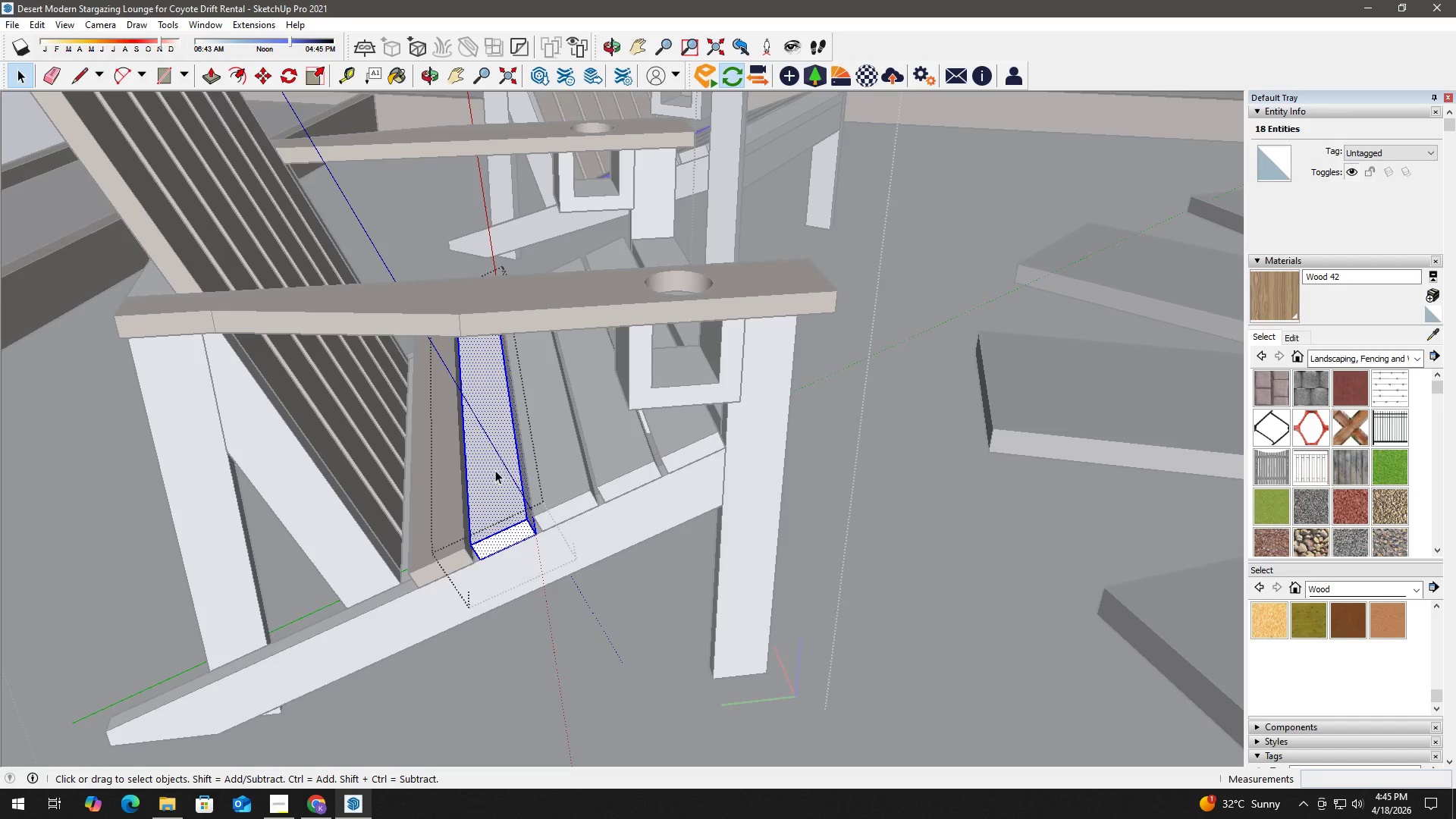 
key(B)
 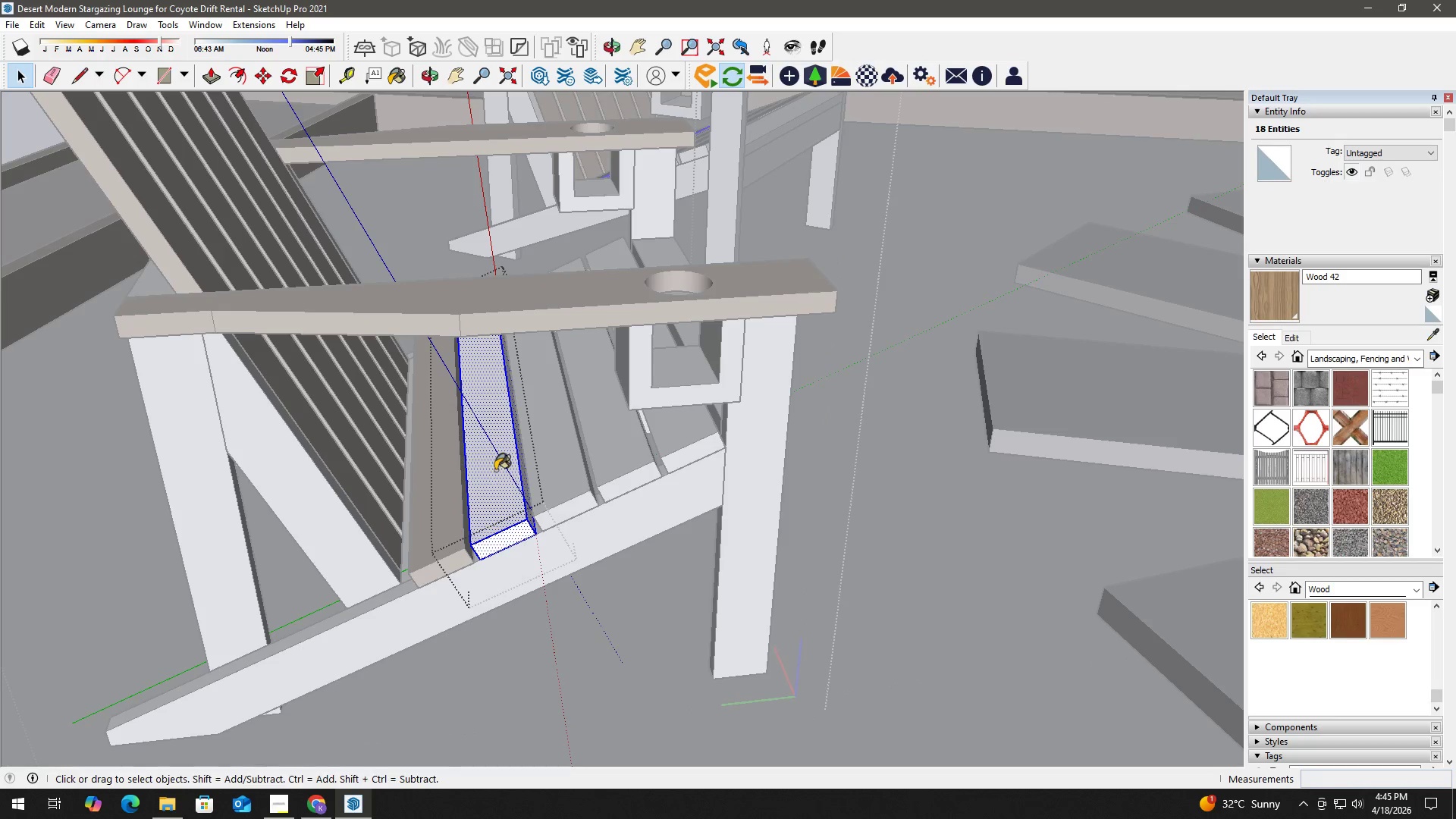 
triple_click([495, 470])
 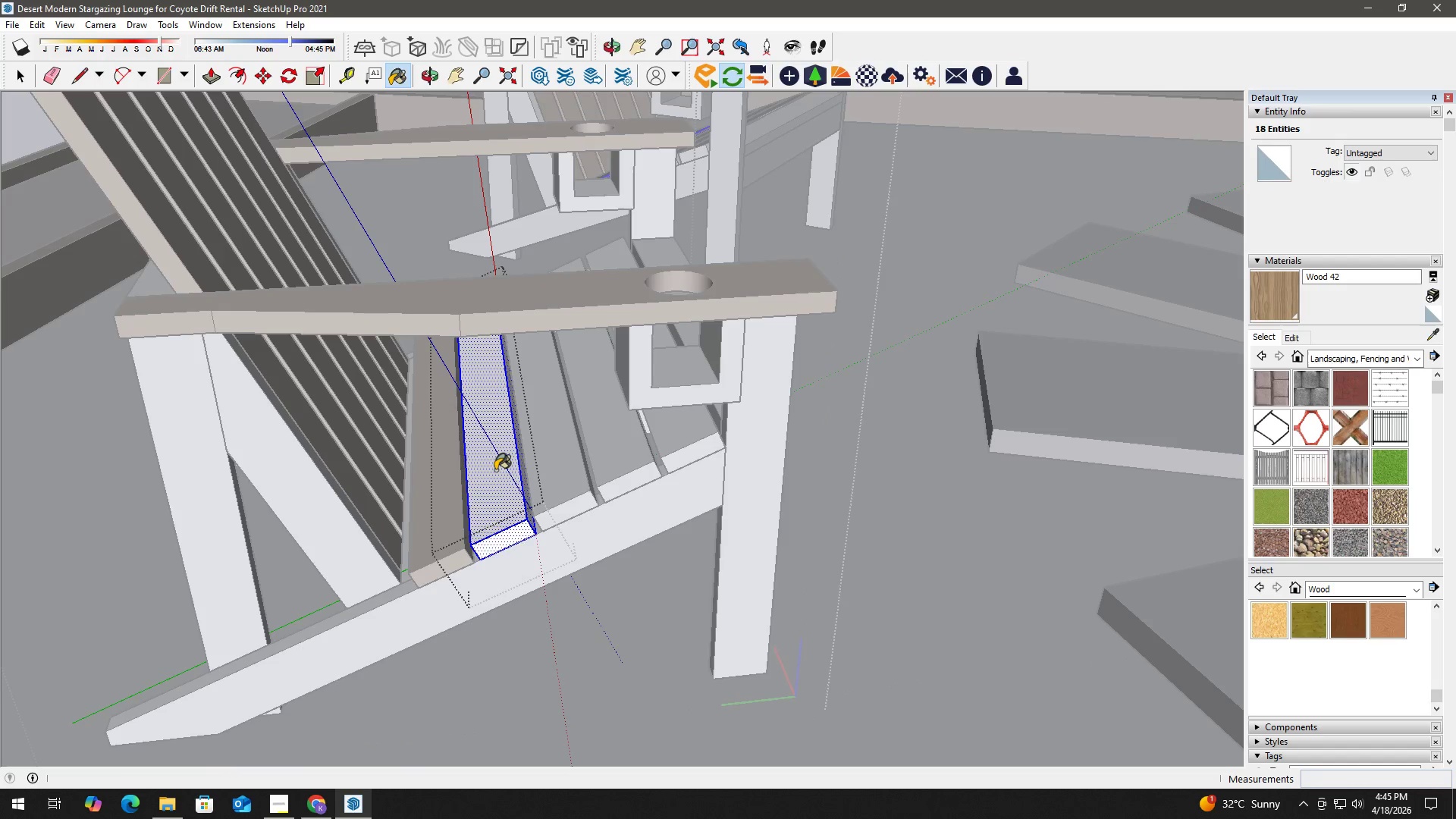 
triple_click([495, 470])
 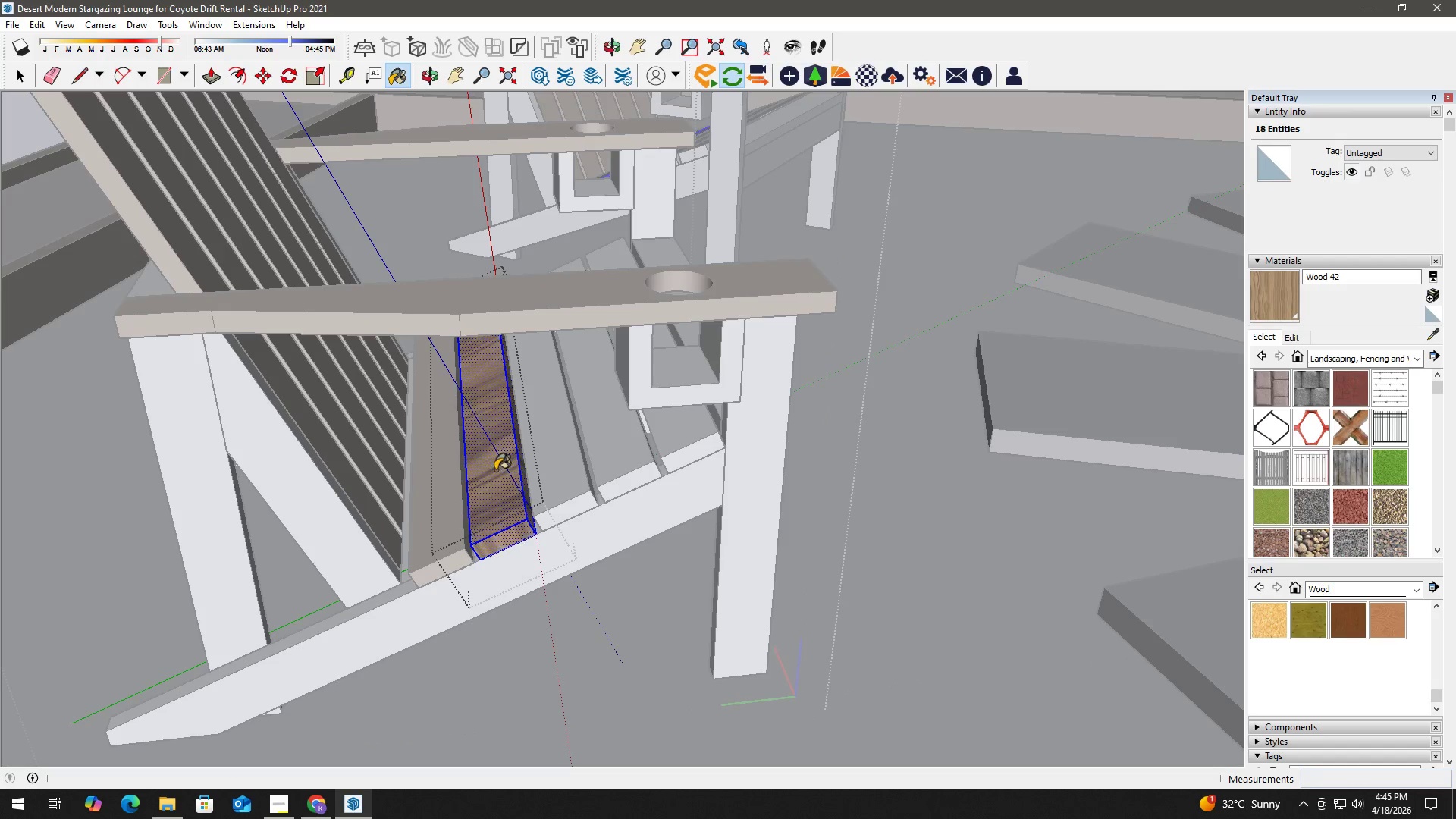 
key(Space)
 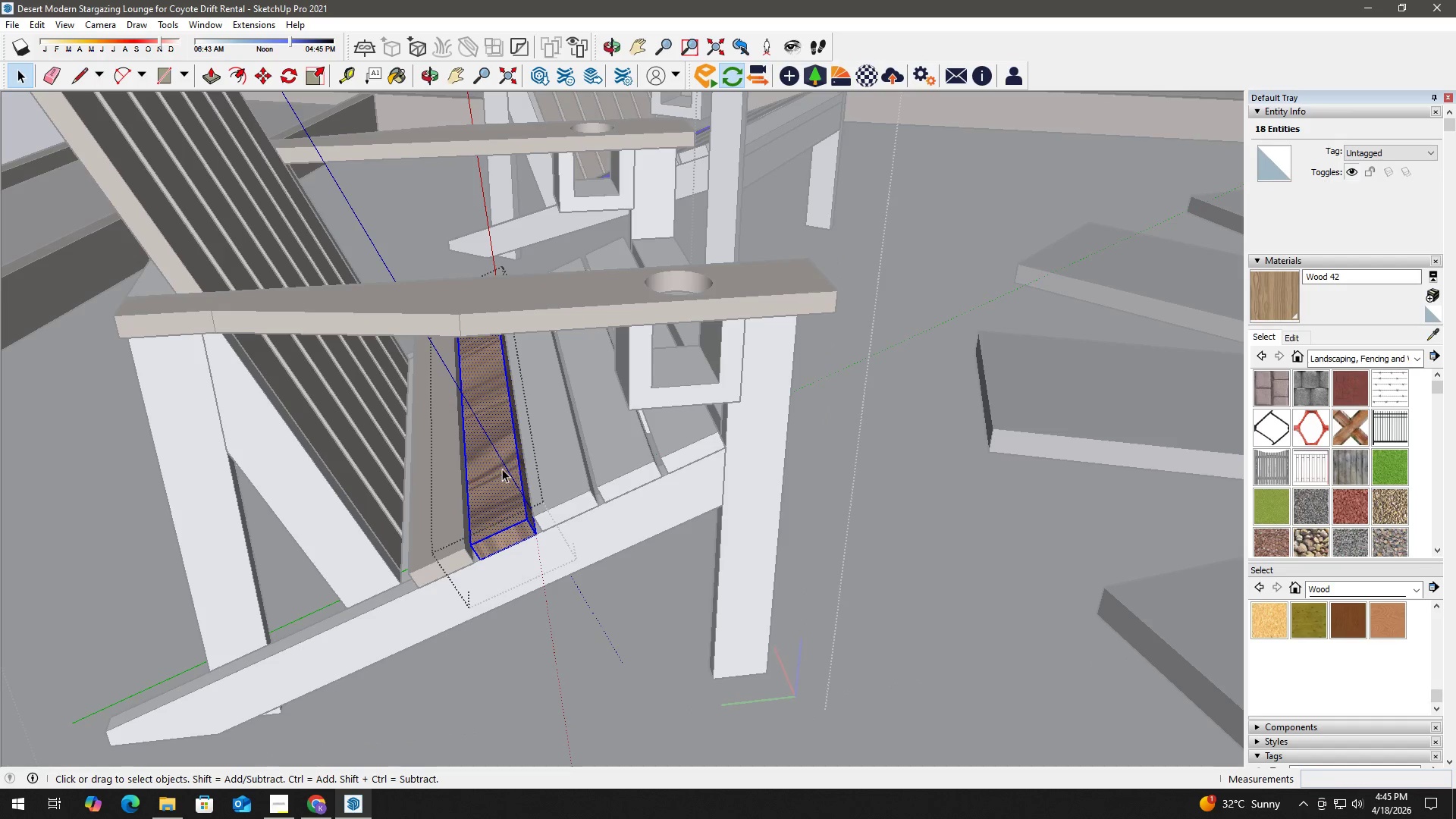 
key(Escape)
 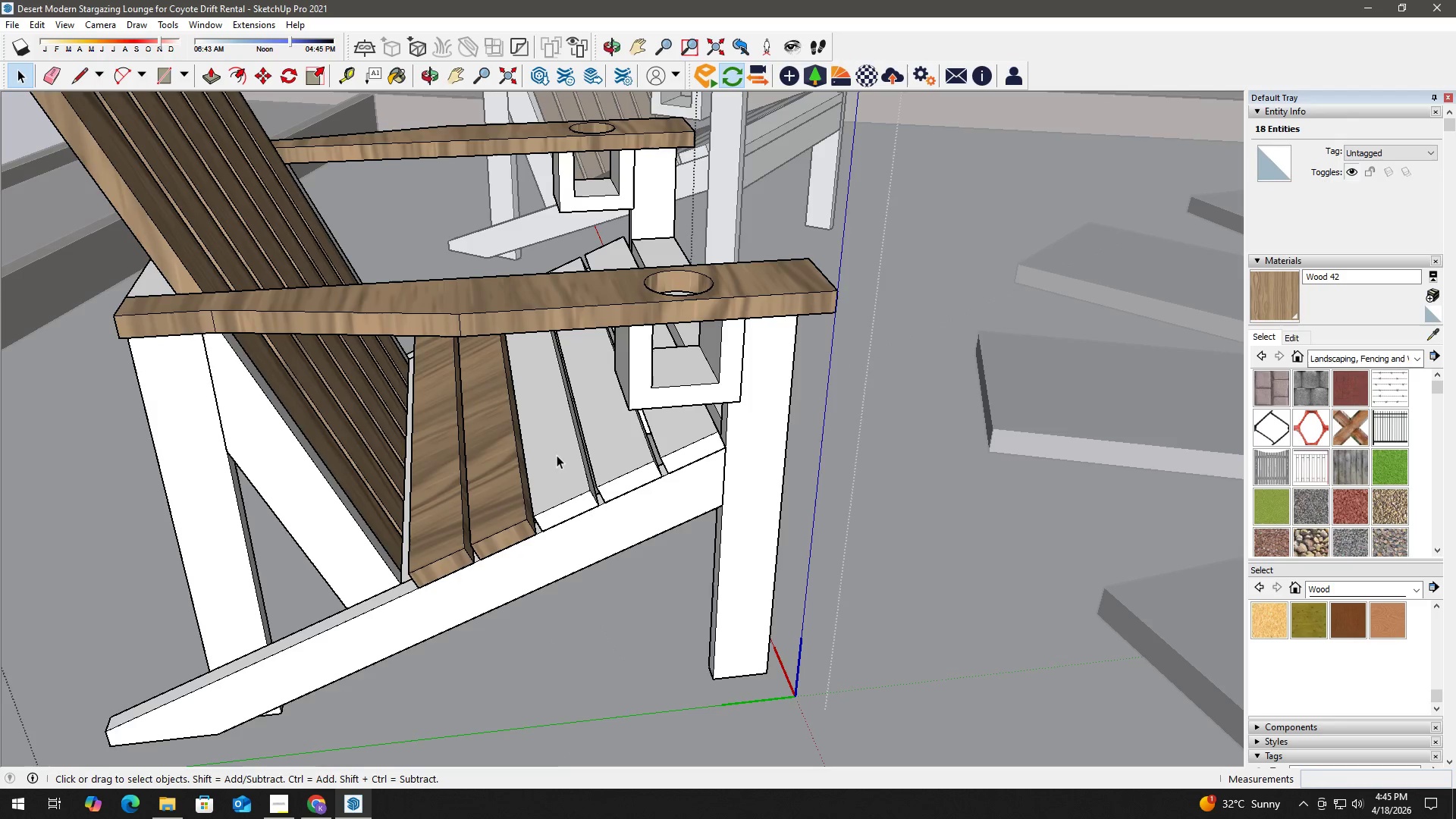 
double_click([557, 455])
 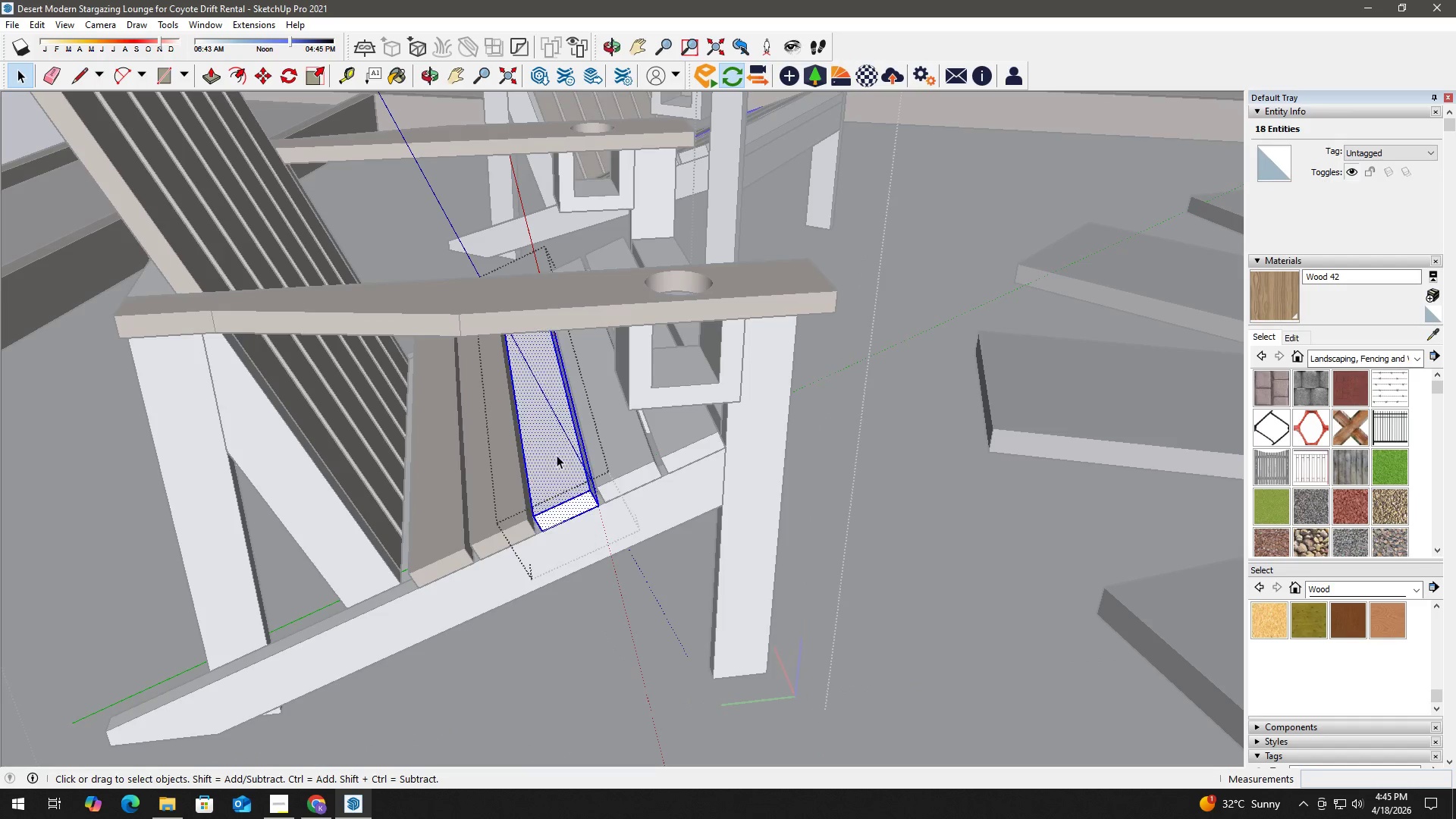 
triple_click([557, 455])
 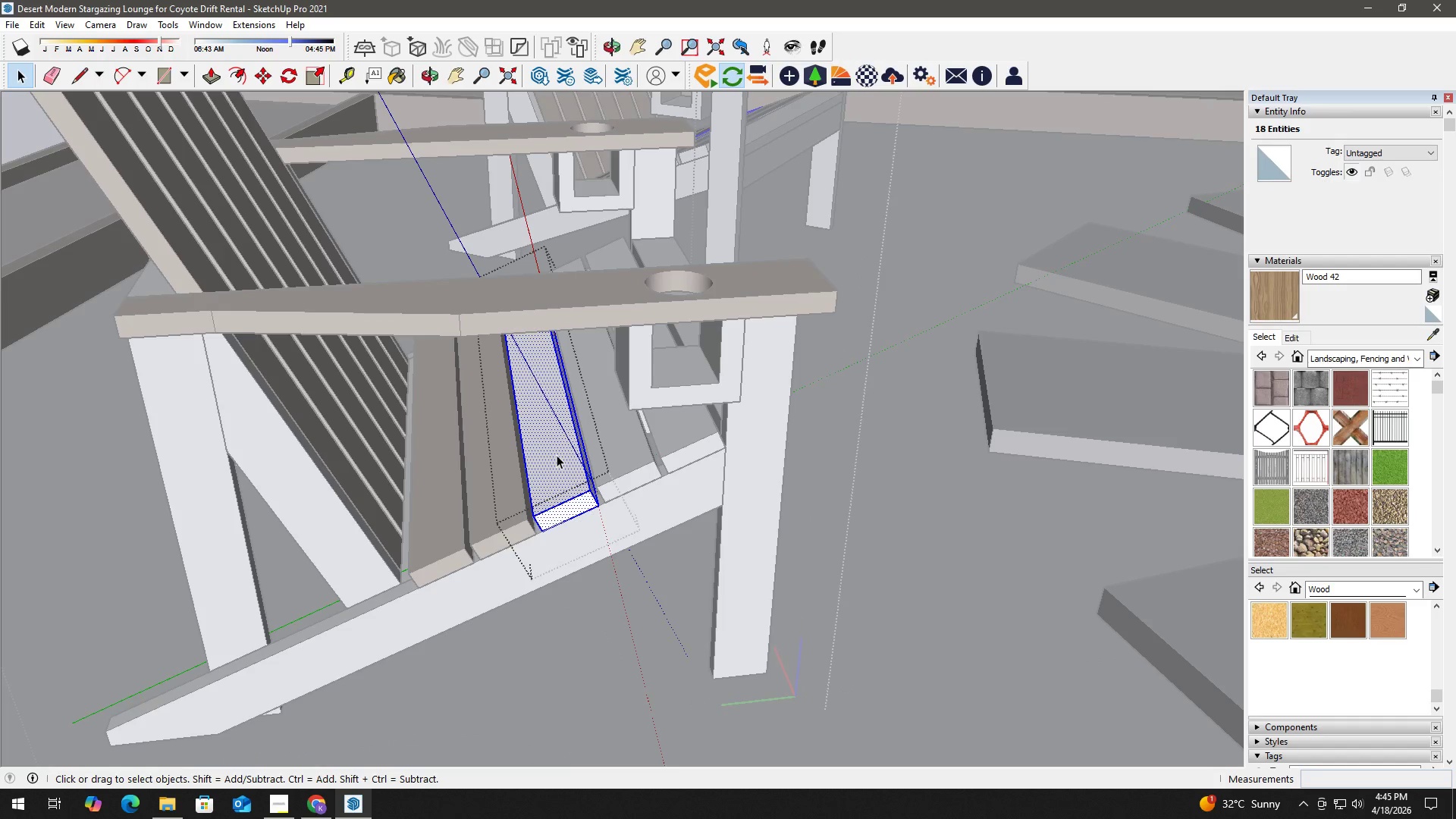 
triple_click([557, 455])
 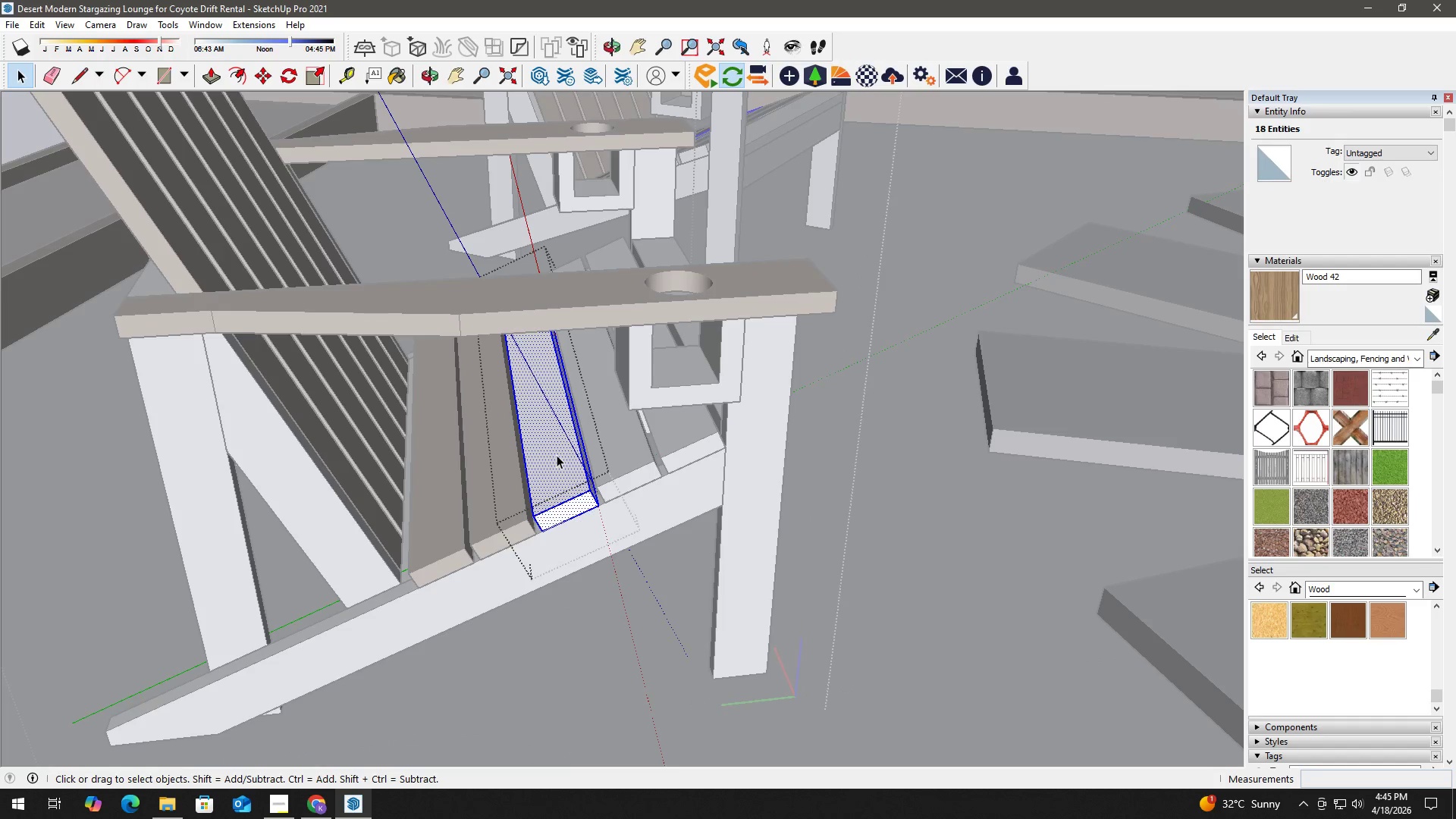 
triple_click([557, 455])
 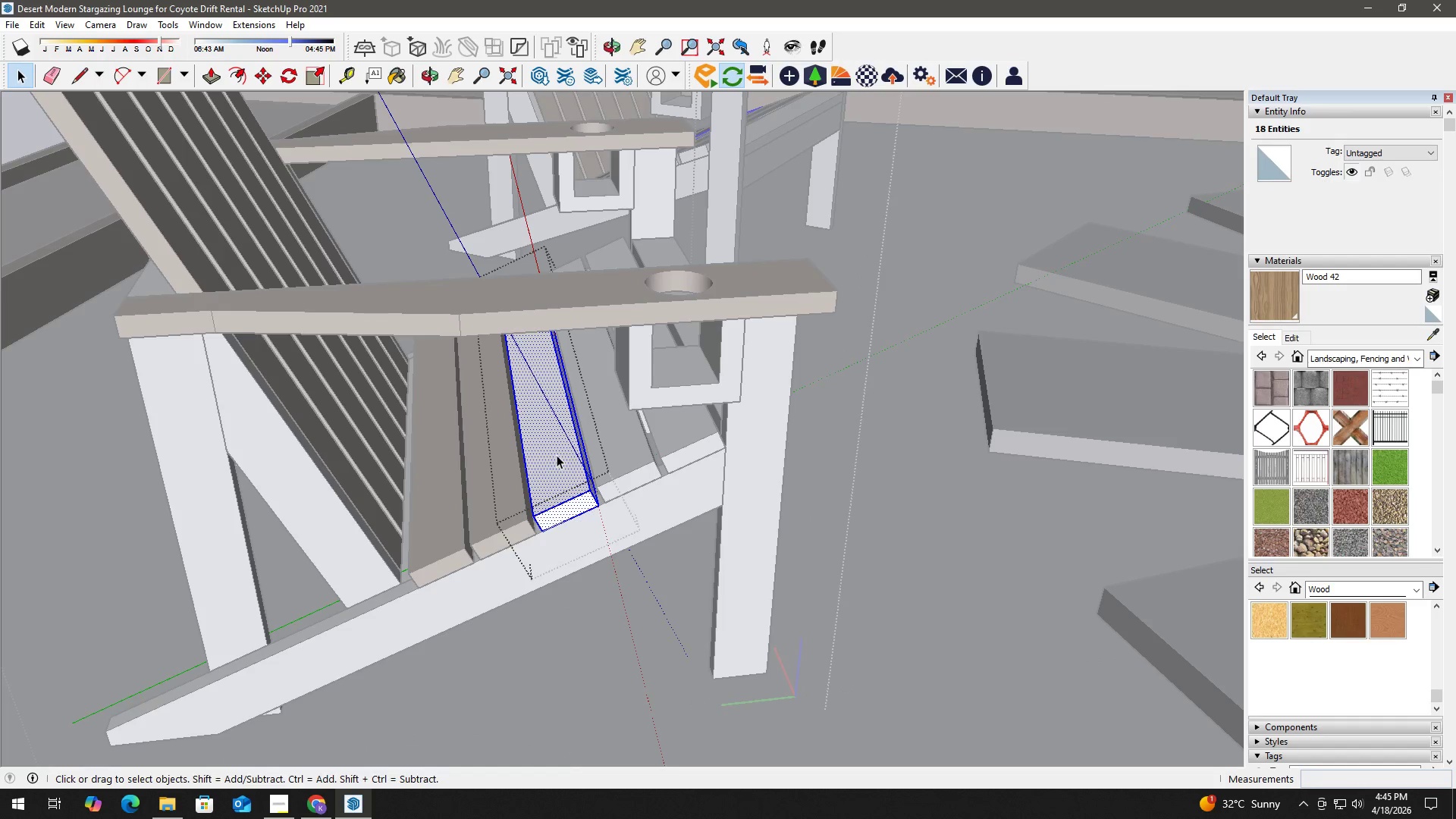 
key(B)
 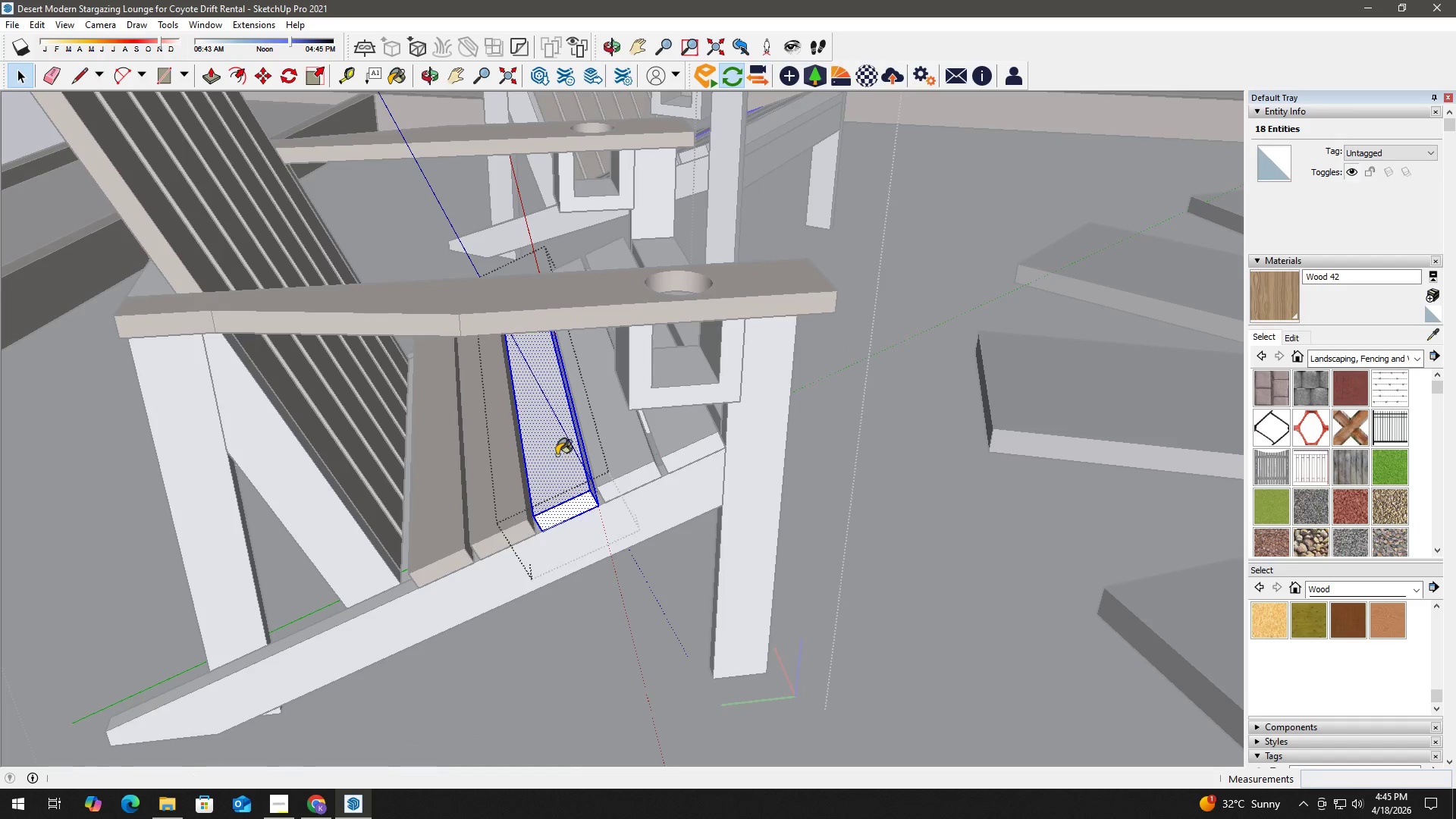 
triple_click([557, 455])
 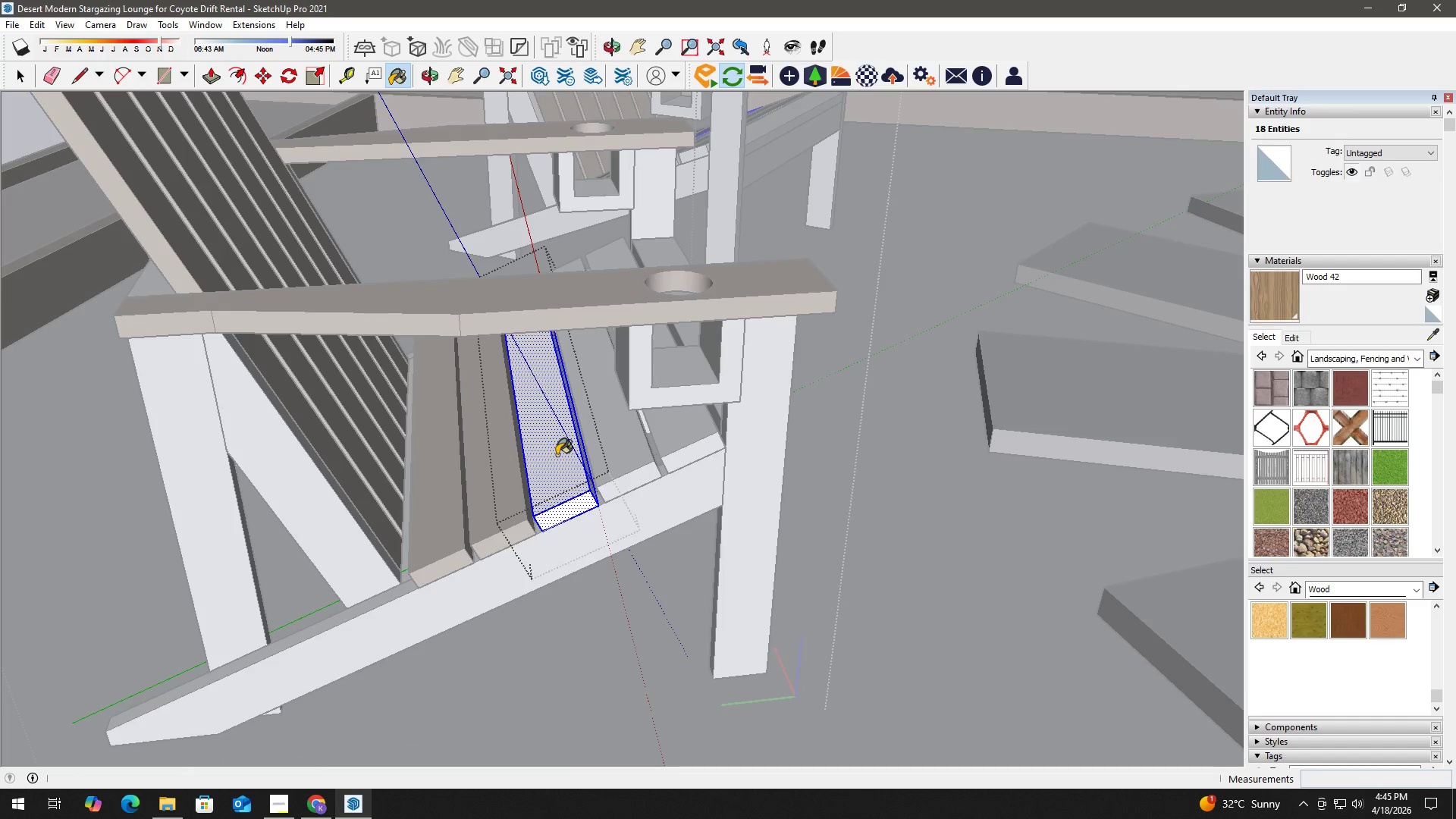 
triple_click([557, 455])
 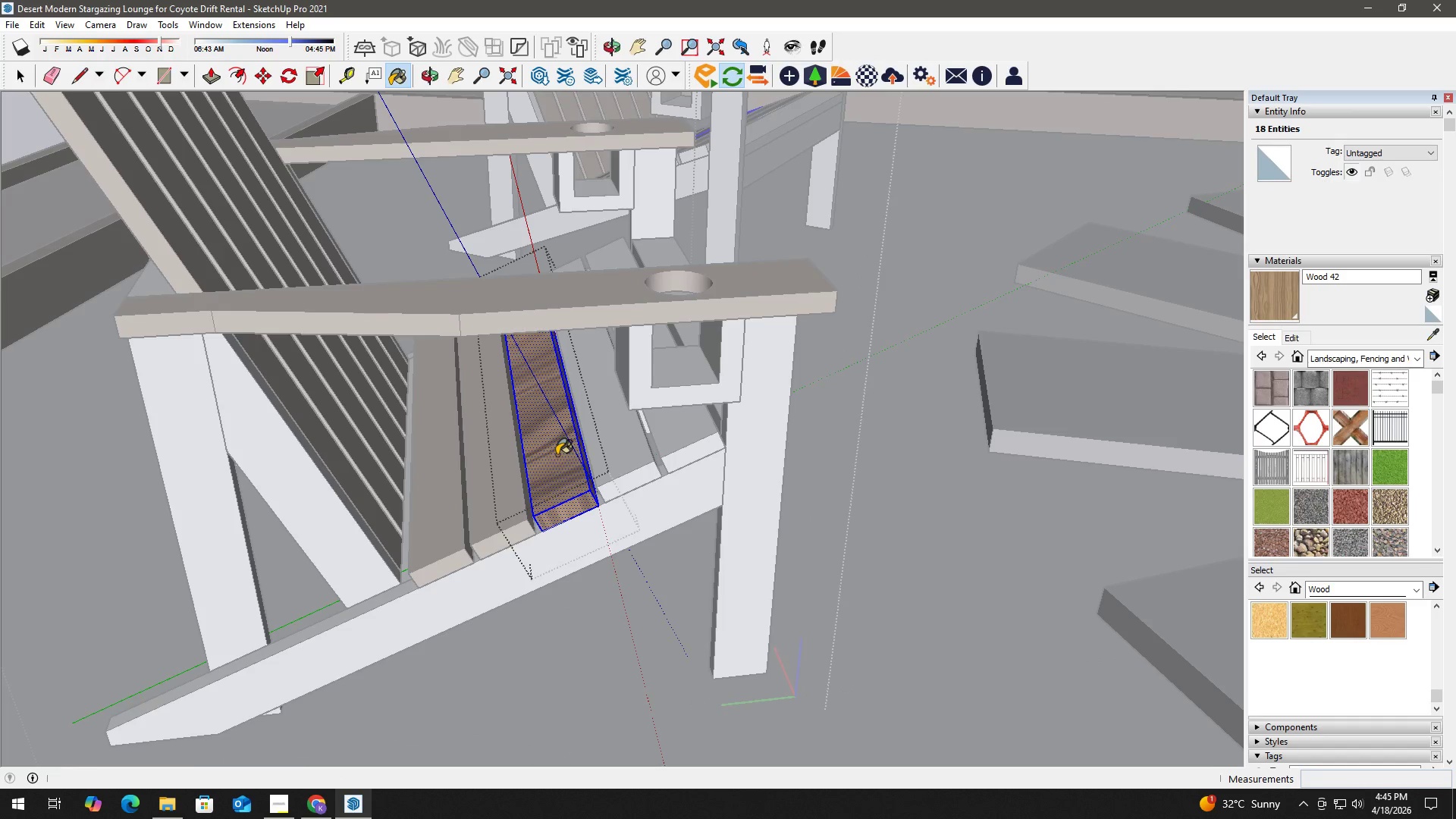 
key(Space)
 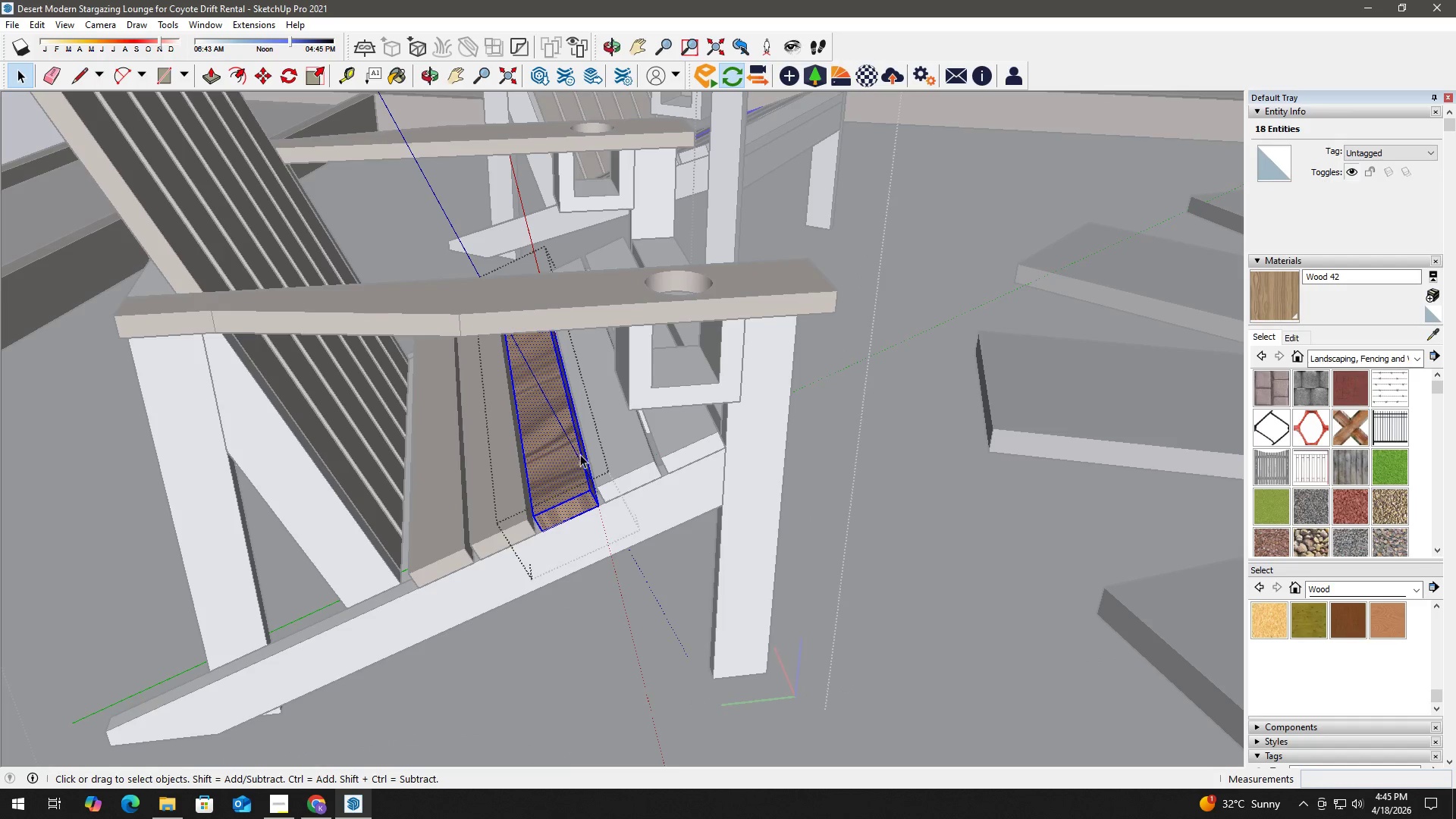 
key(Escape)
 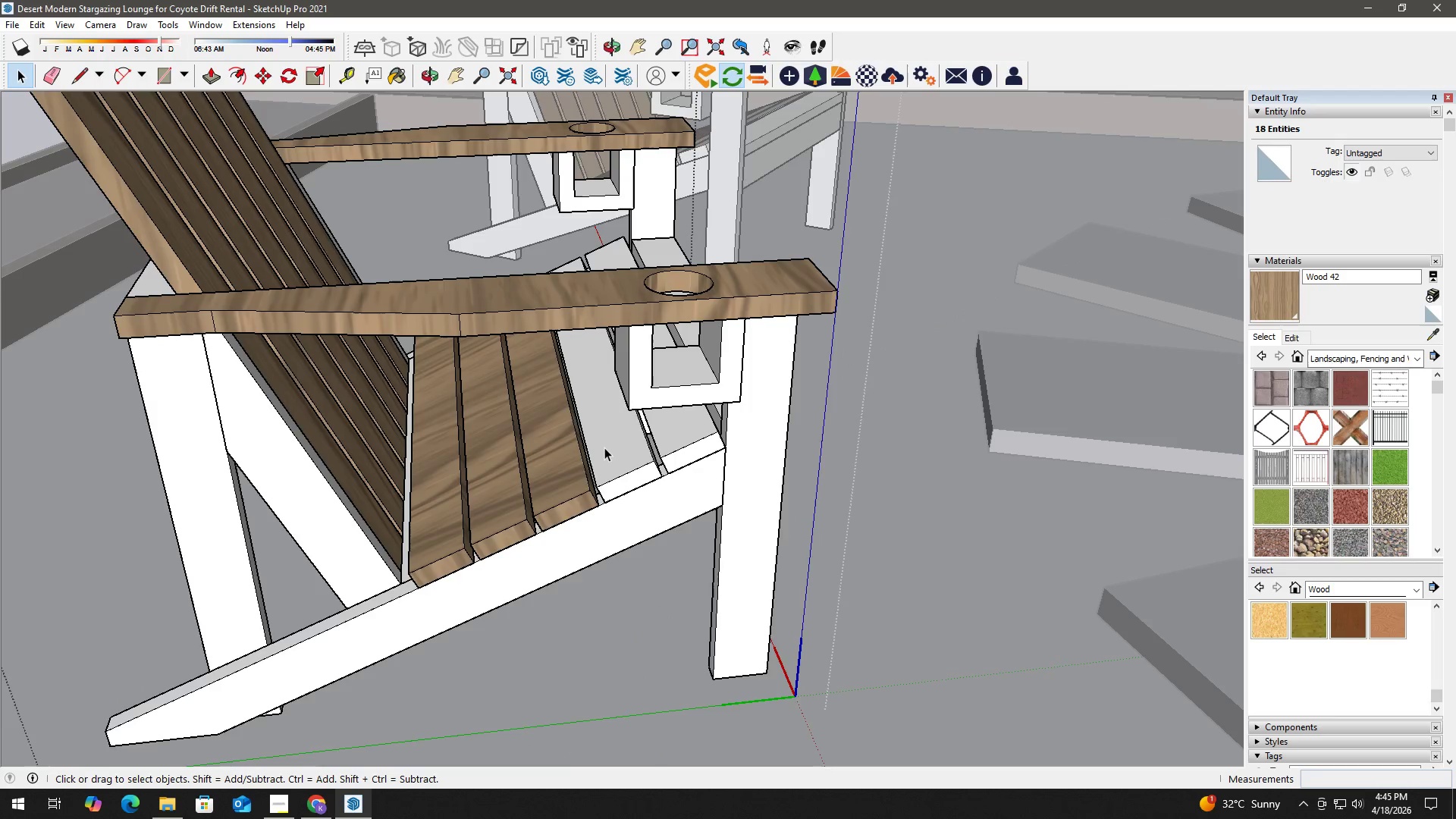 
double_click([604, 447])
 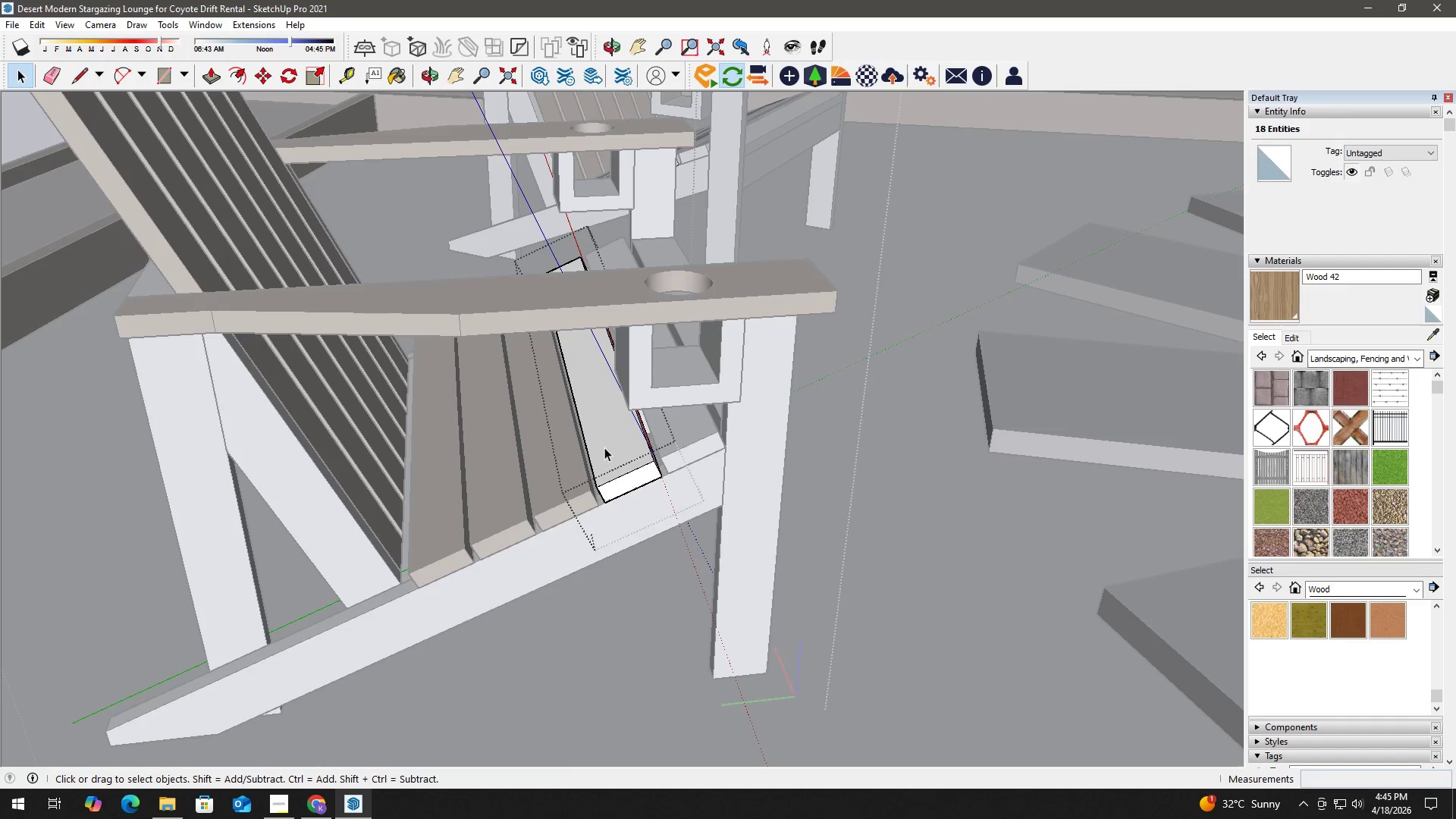 
triple_click([604, 447])
 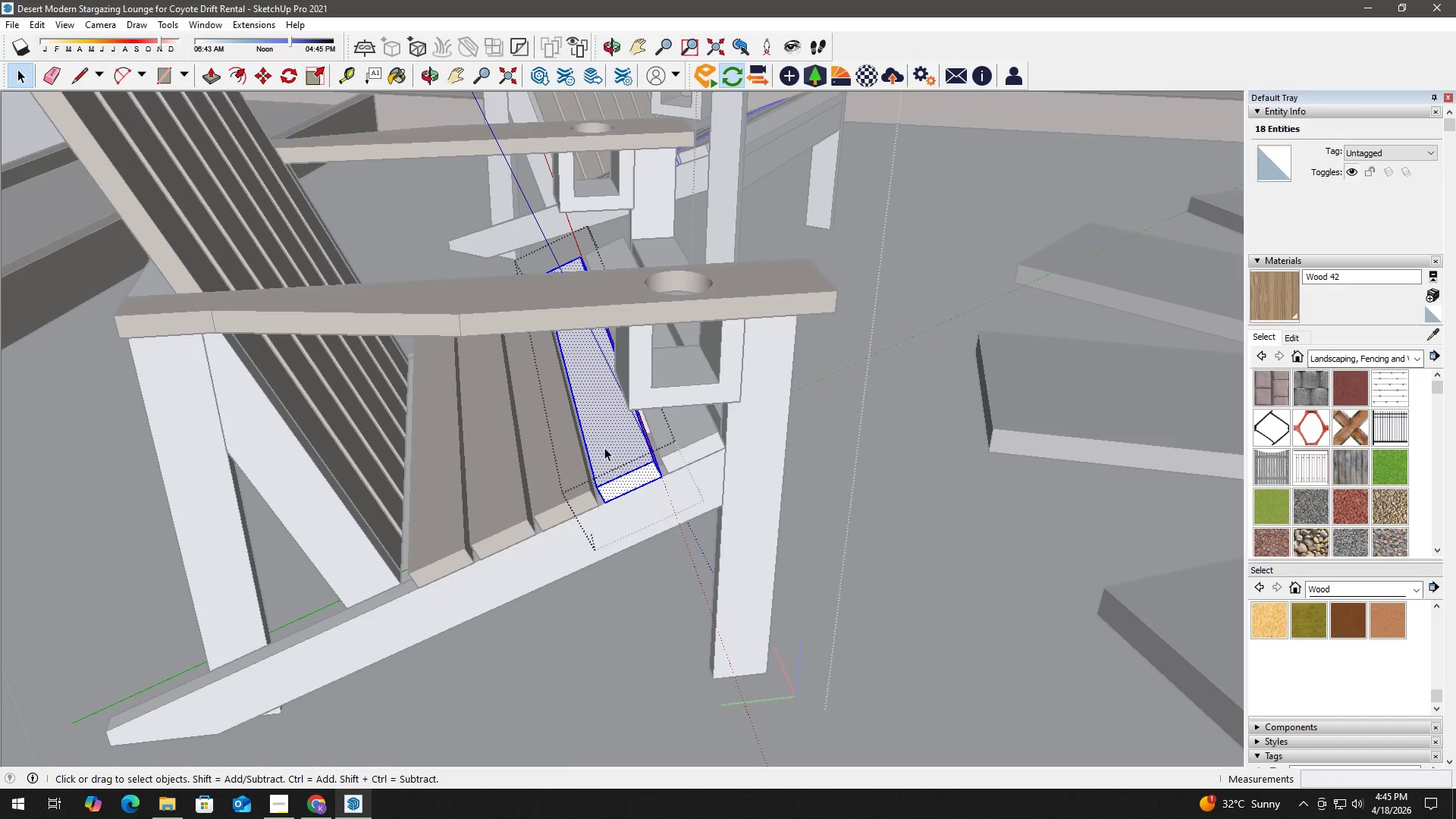 
triple_click([604, 447])
 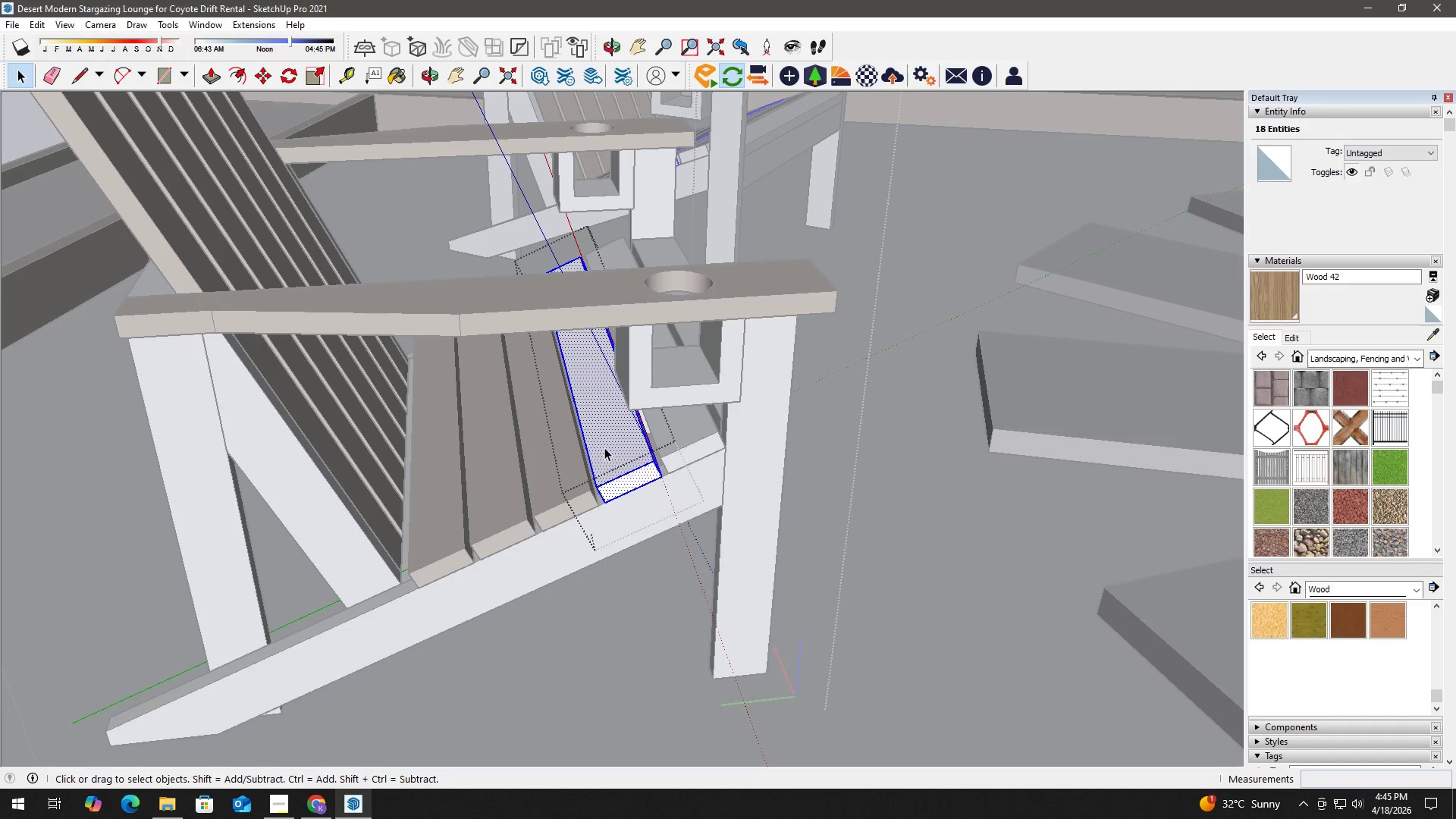 
key(B)
 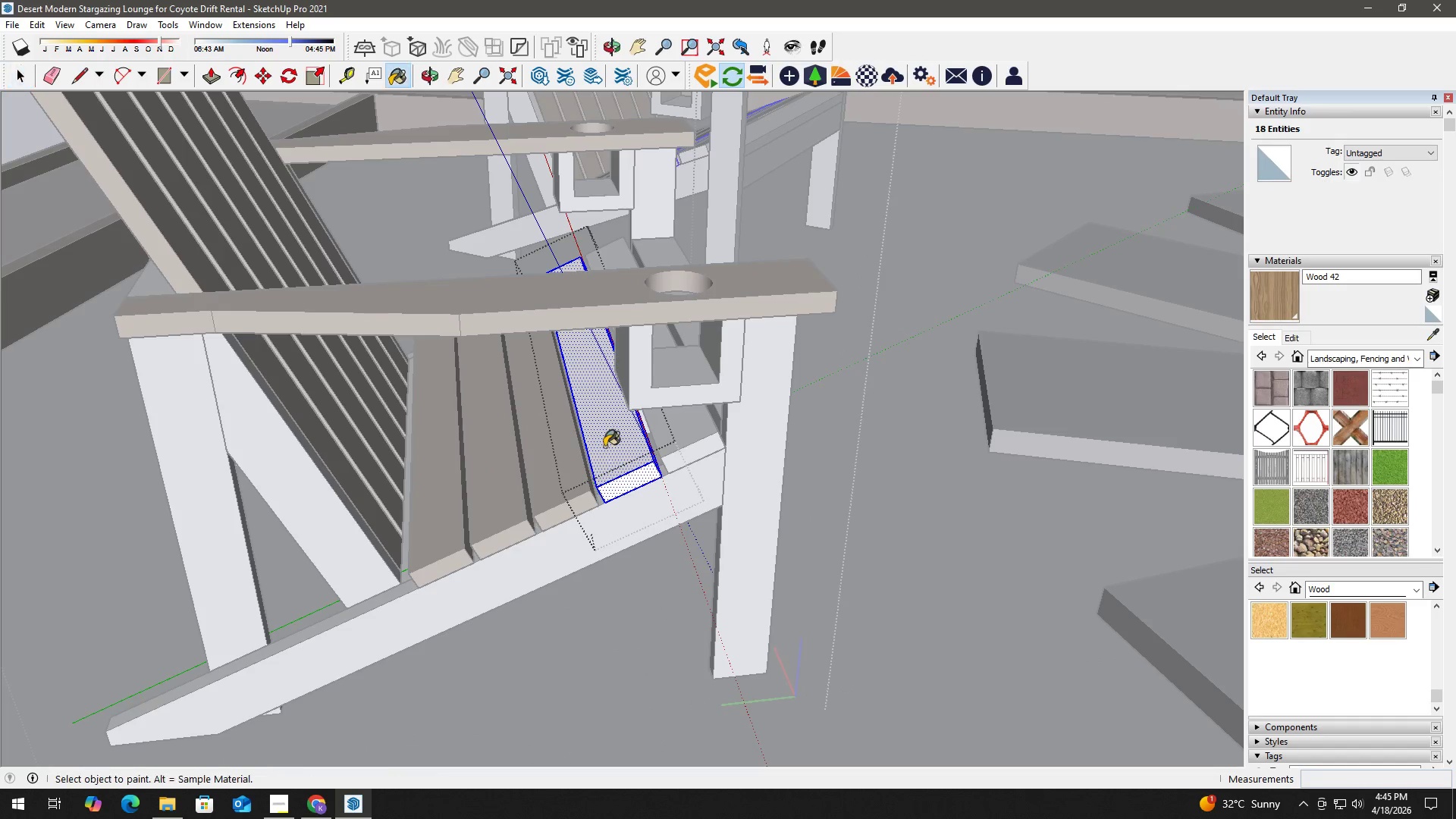 
triple_click([604, 447])
 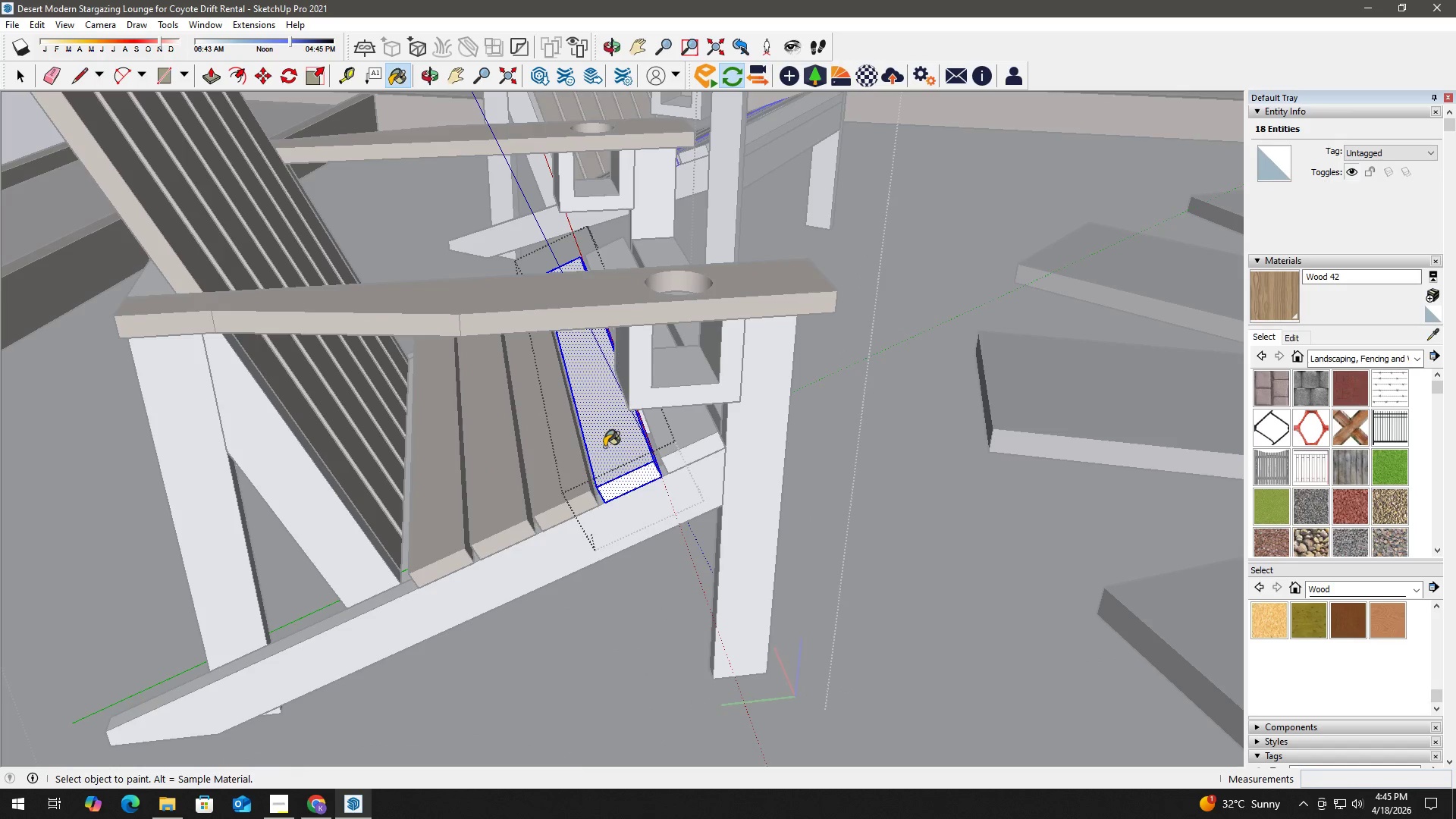 
triple_click([604, 447])
 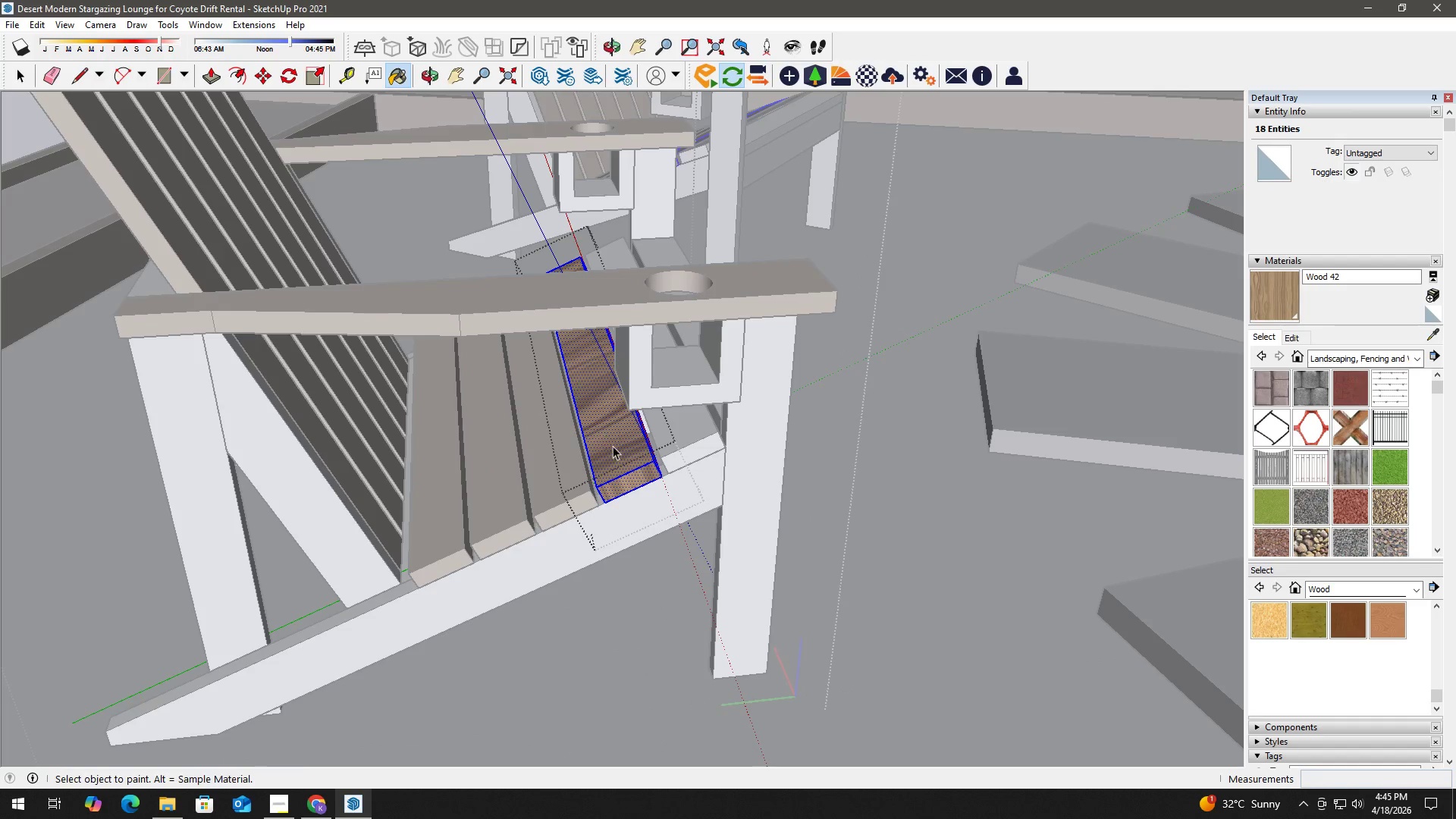 
key(Space)
 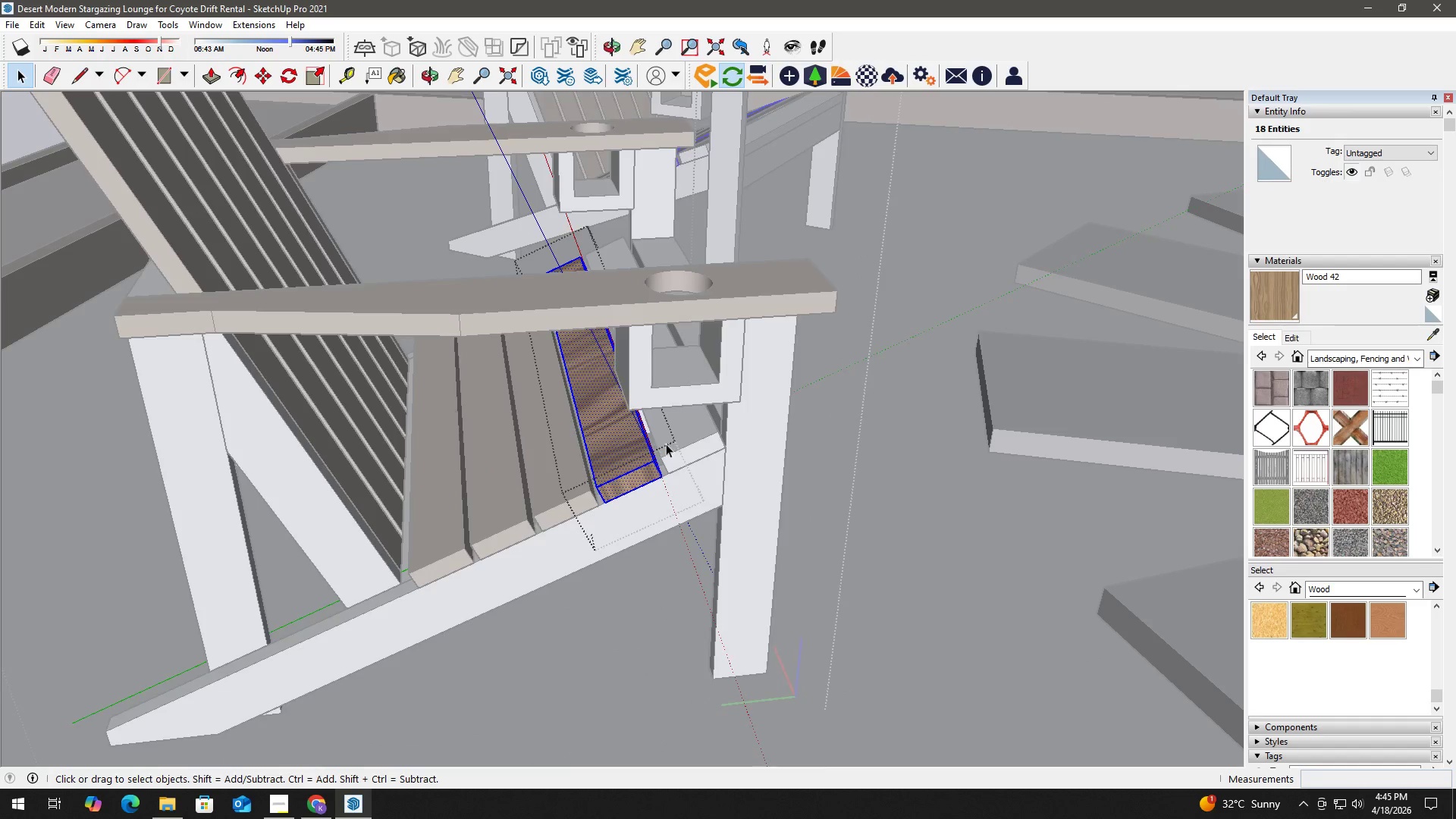 
key(Escape)
 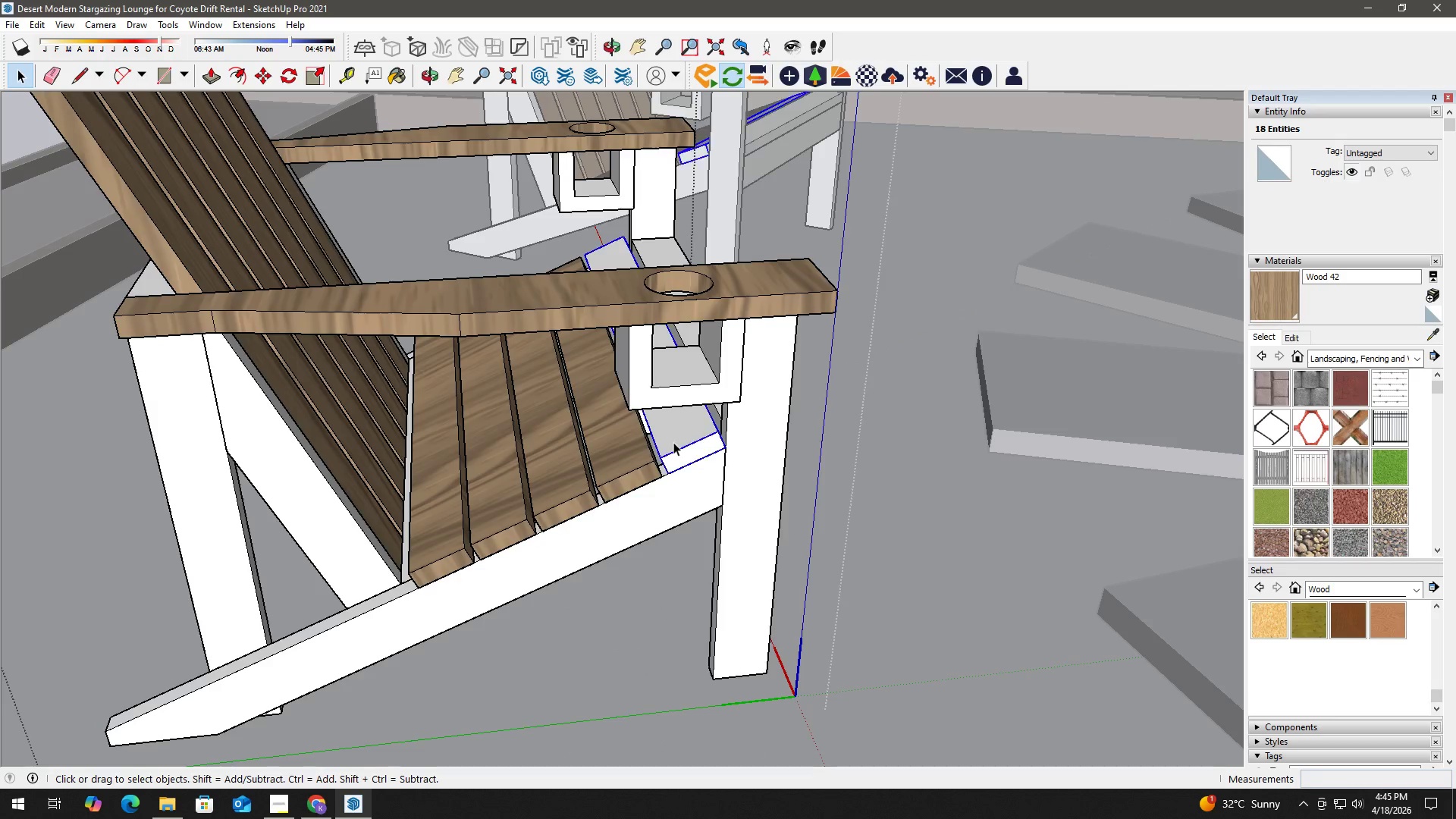 
double_click([673, 442])
 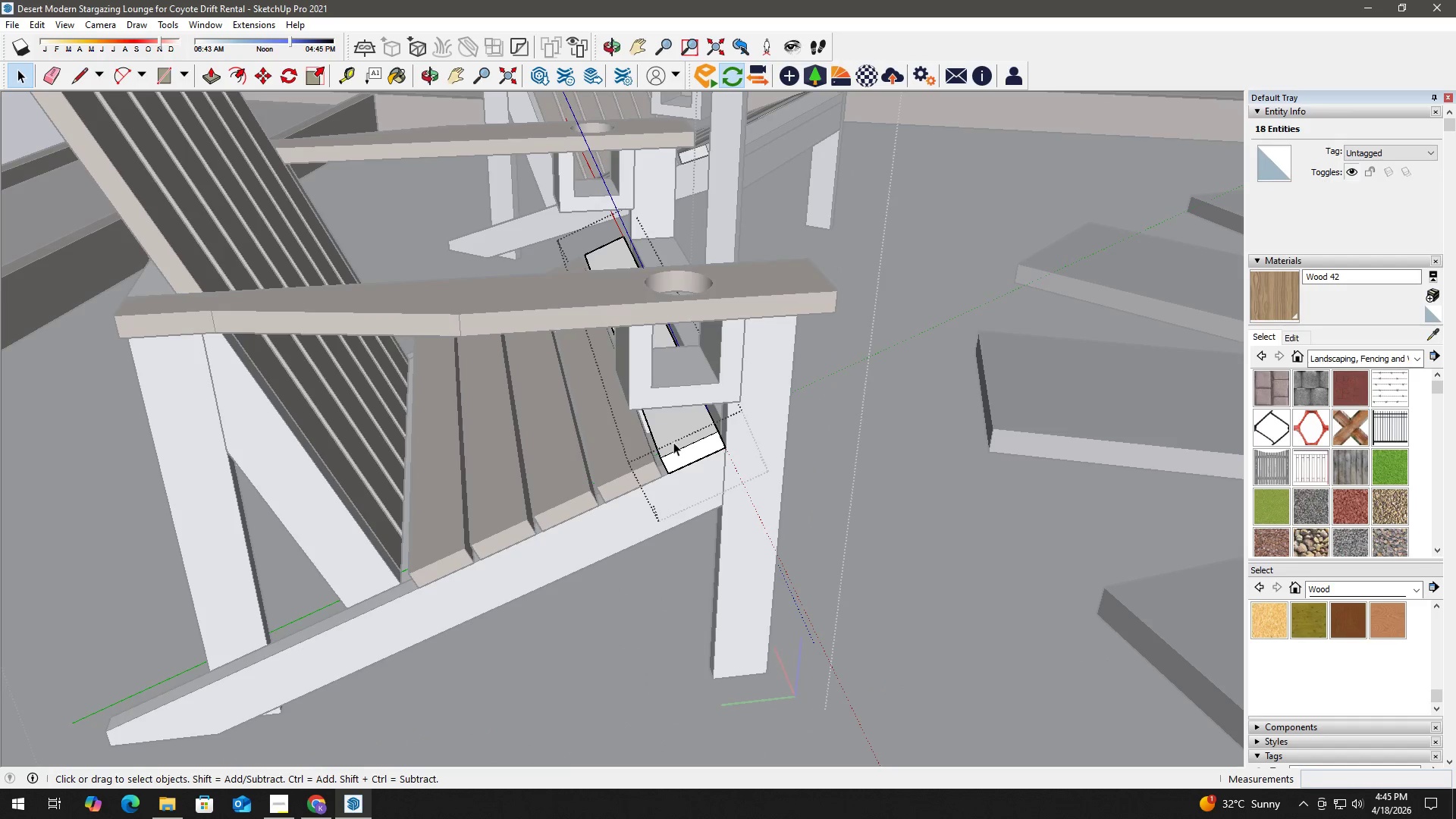 
triple_click([673, 442])
 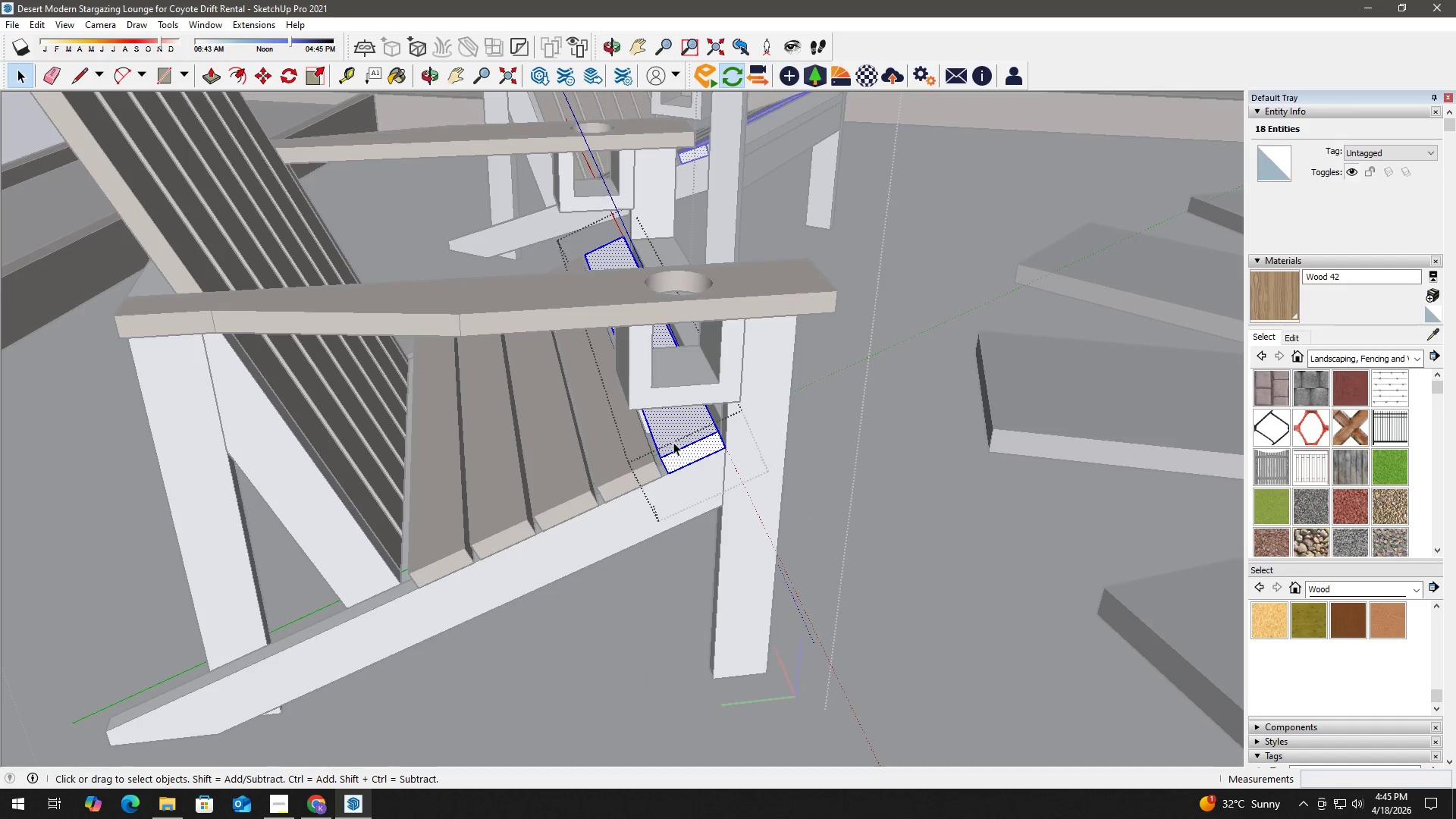 
triple_click([673, 442])
 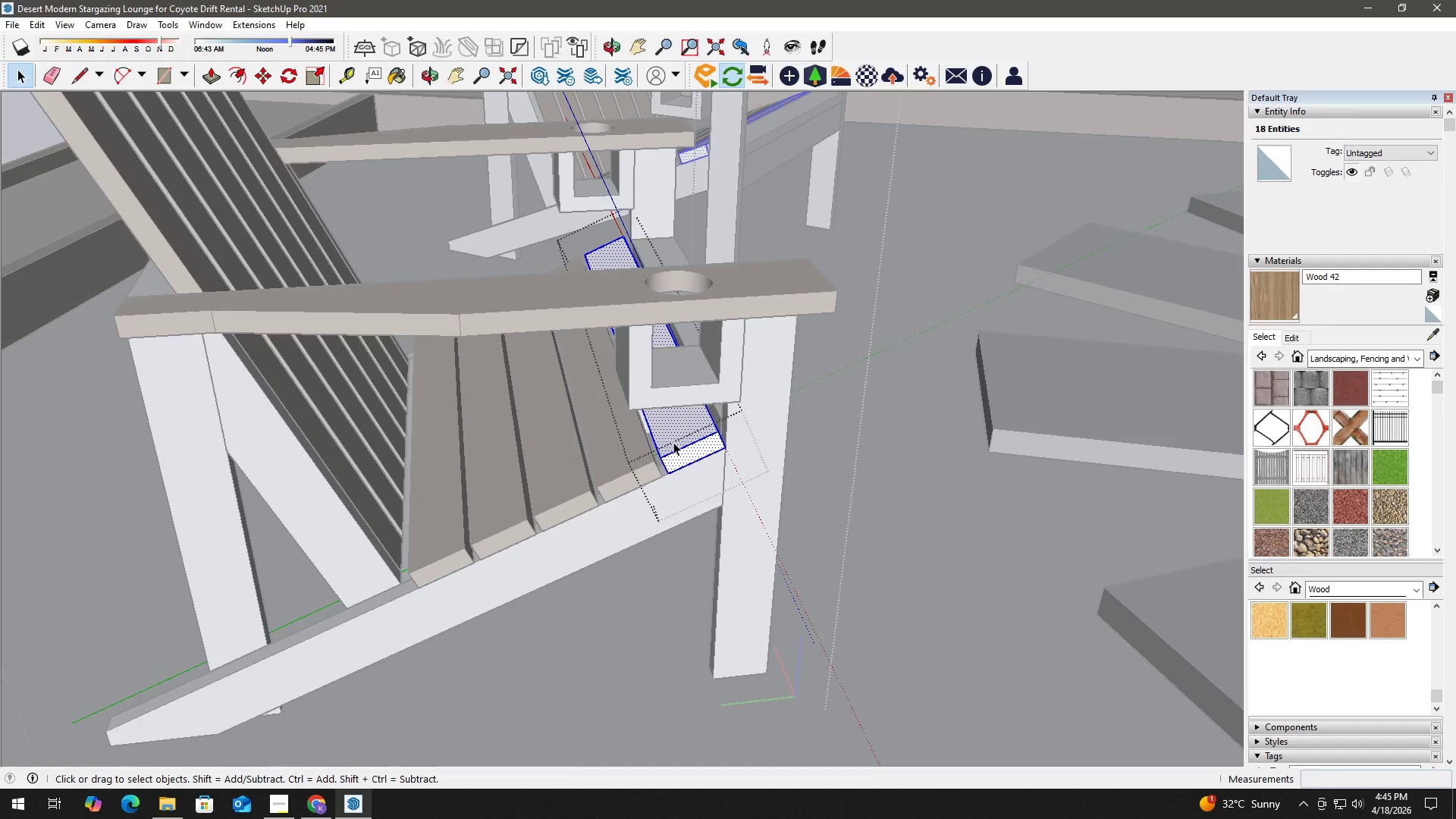 
key(B)
 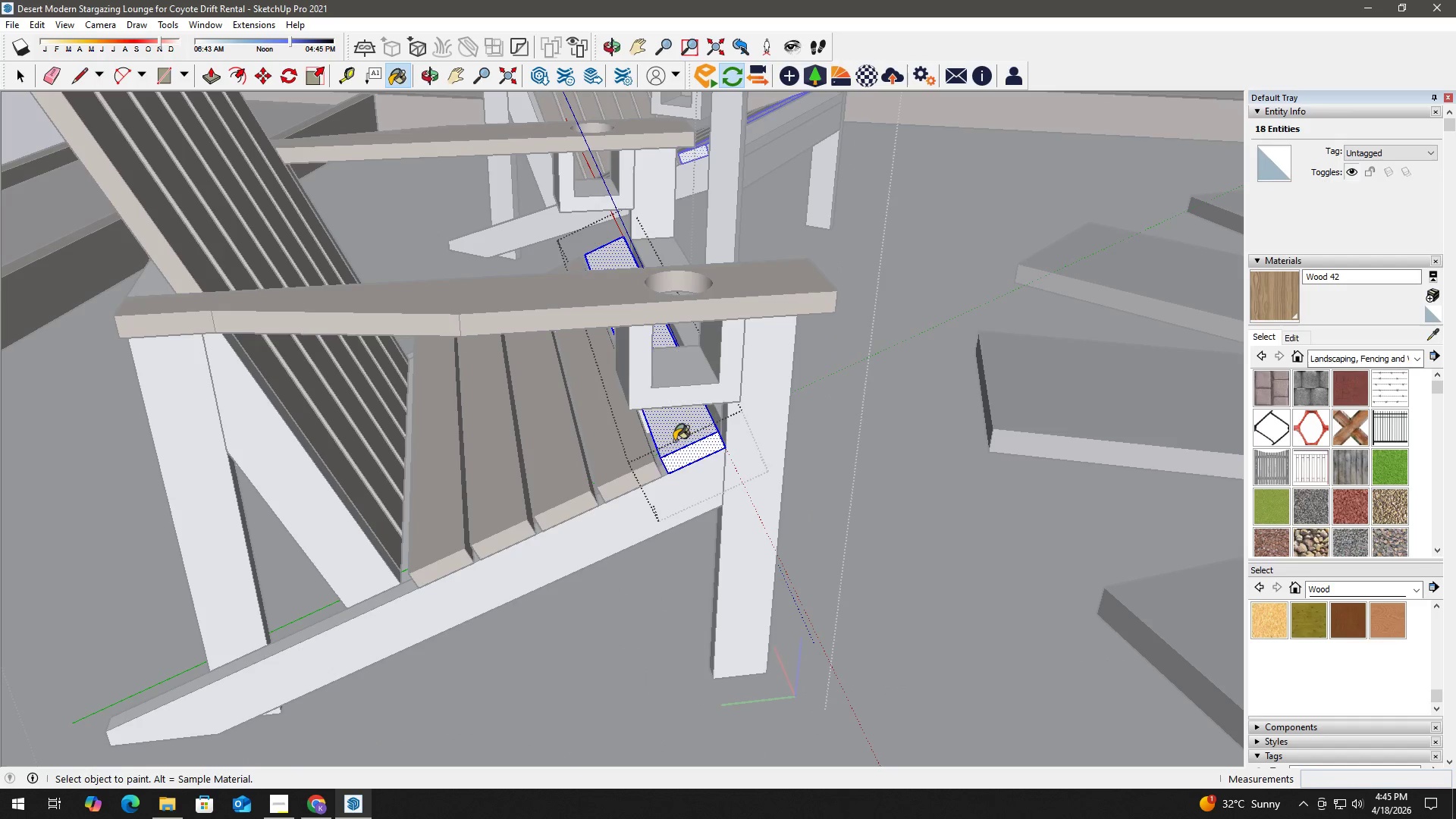 
triple_click([674, 441])
 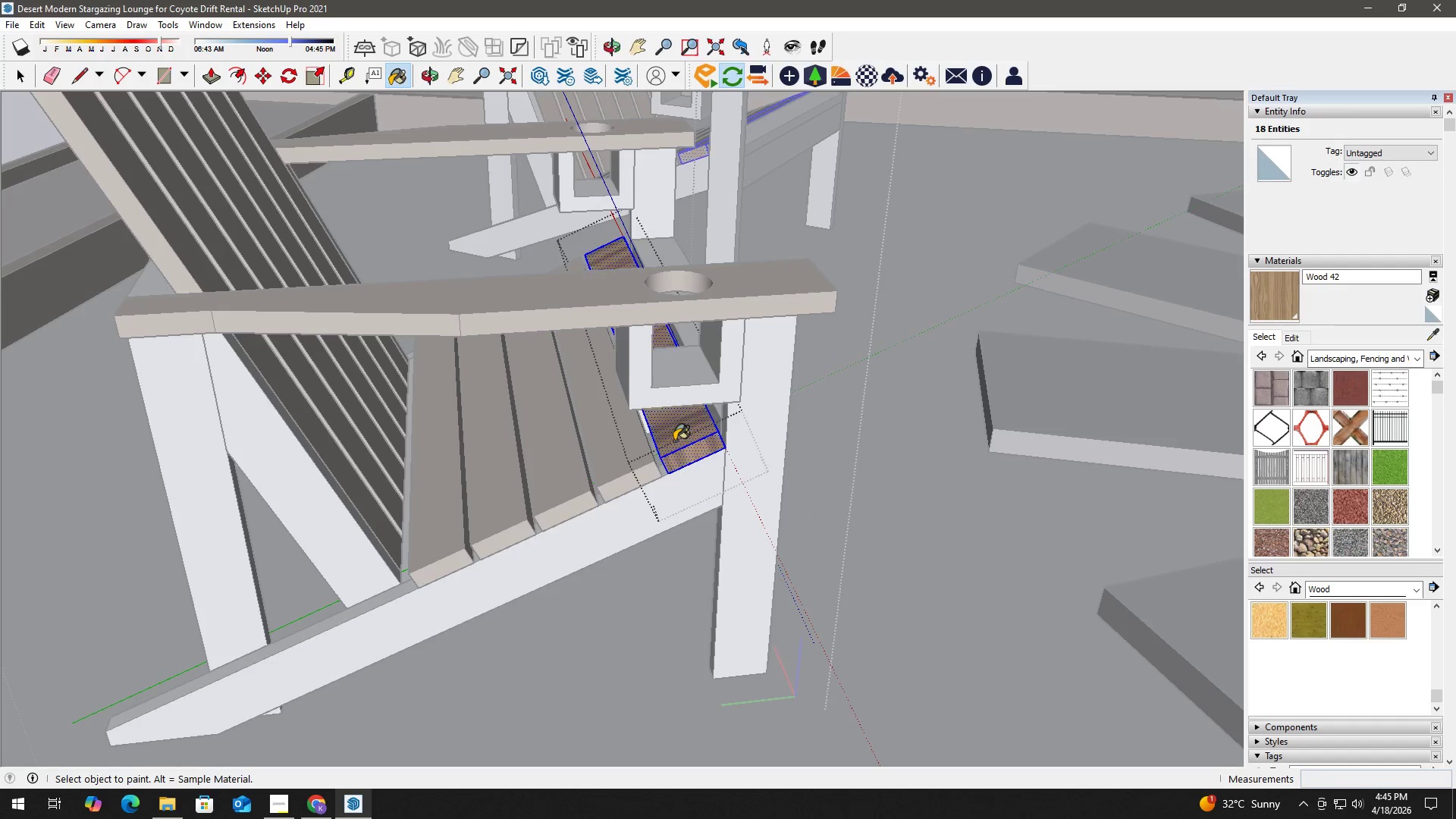 
triple_click([674, 441])
 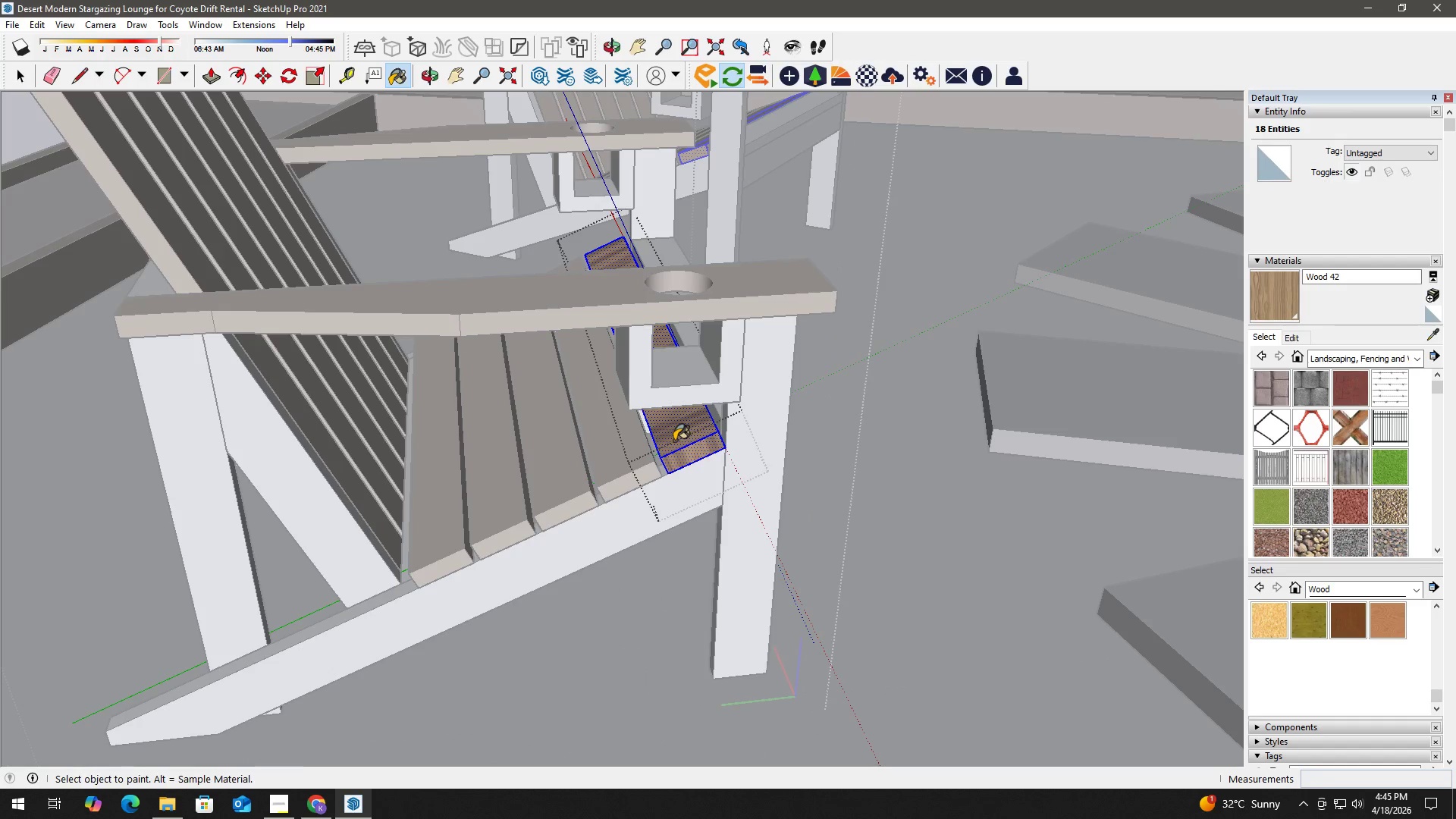 
triple_click([674, 441])
 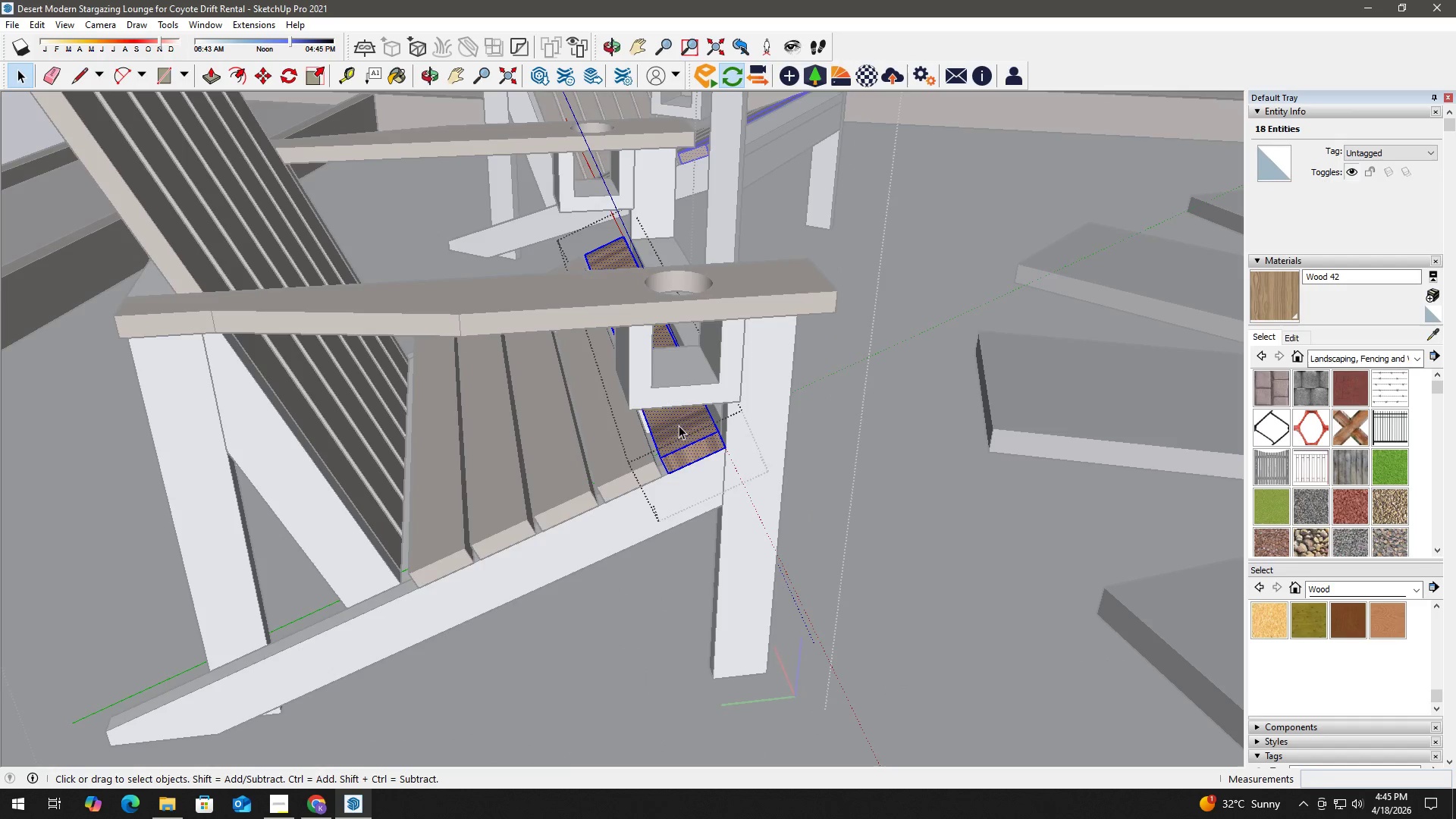 
key(Space)
 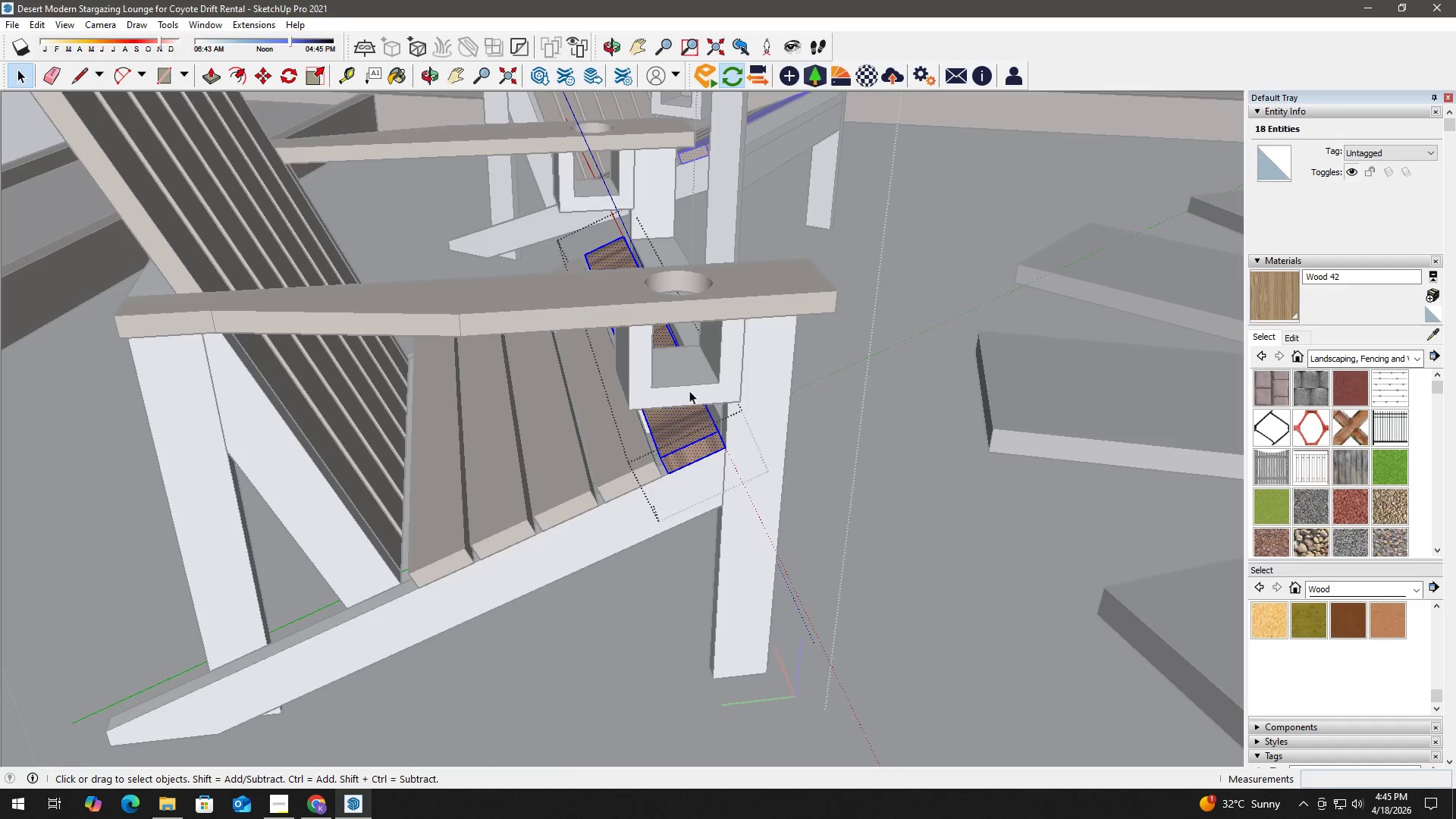 
key(Escape)
 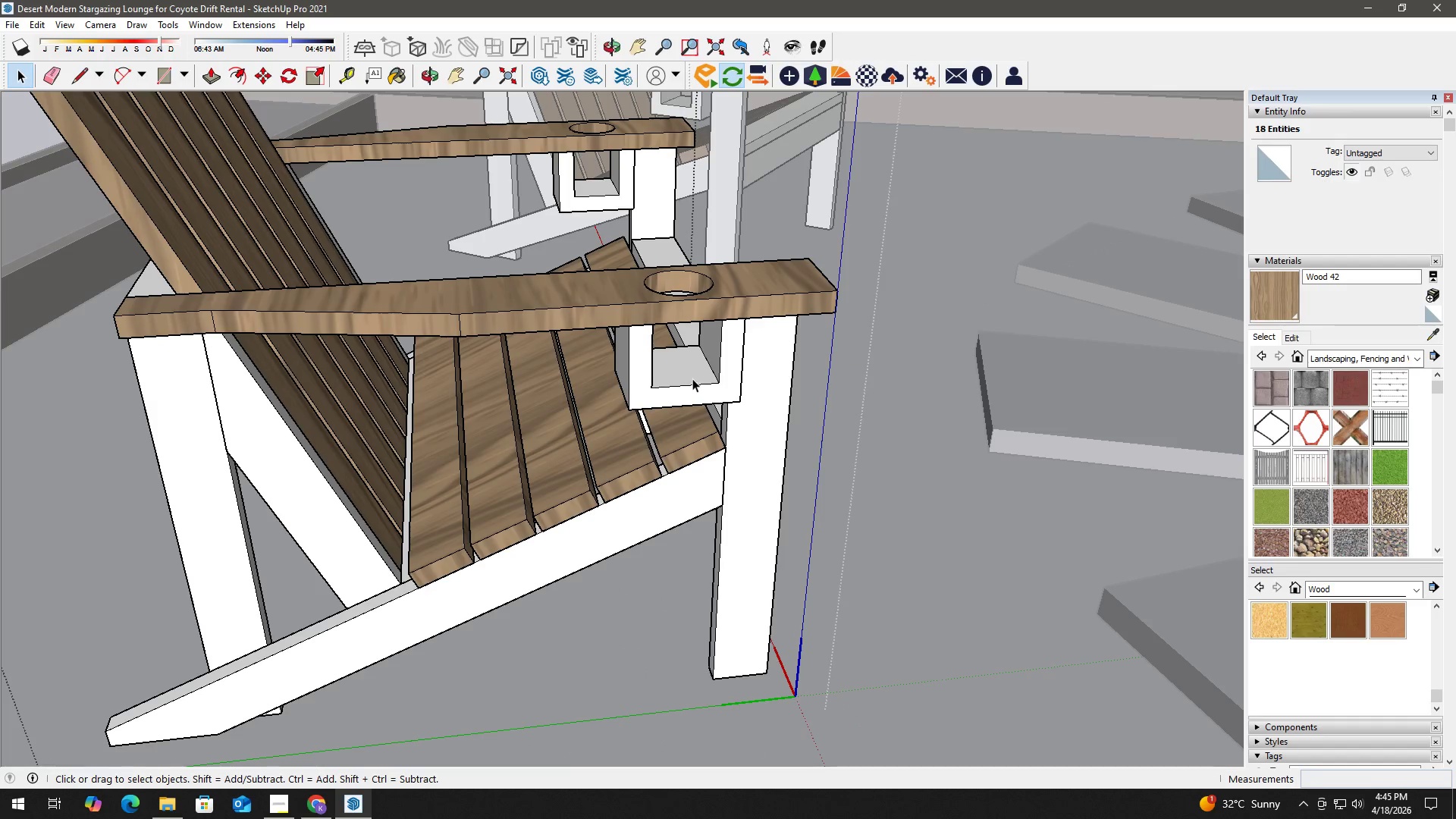 
triple_click([692, 378])
 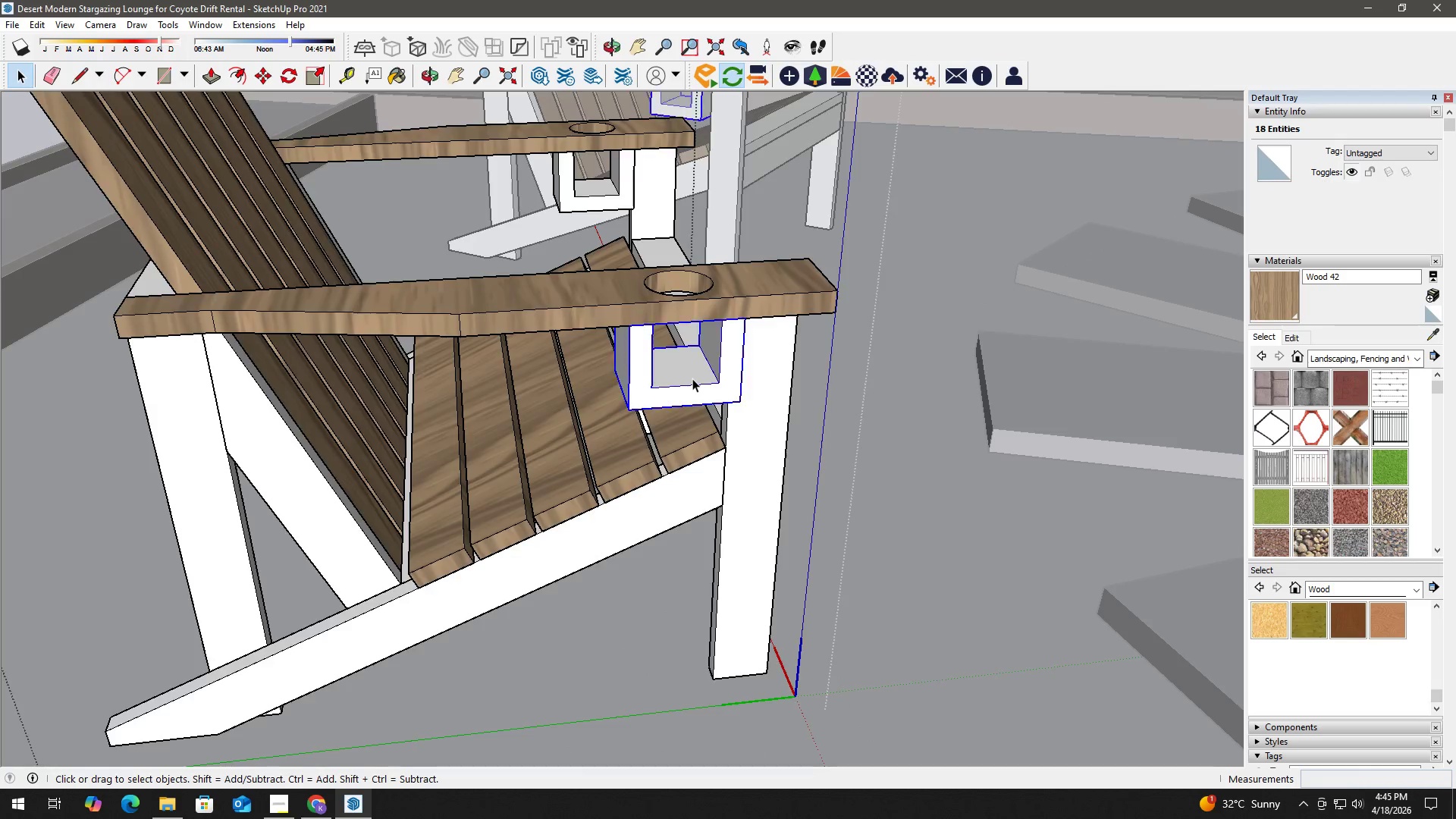 
triple_click([692, 378])
 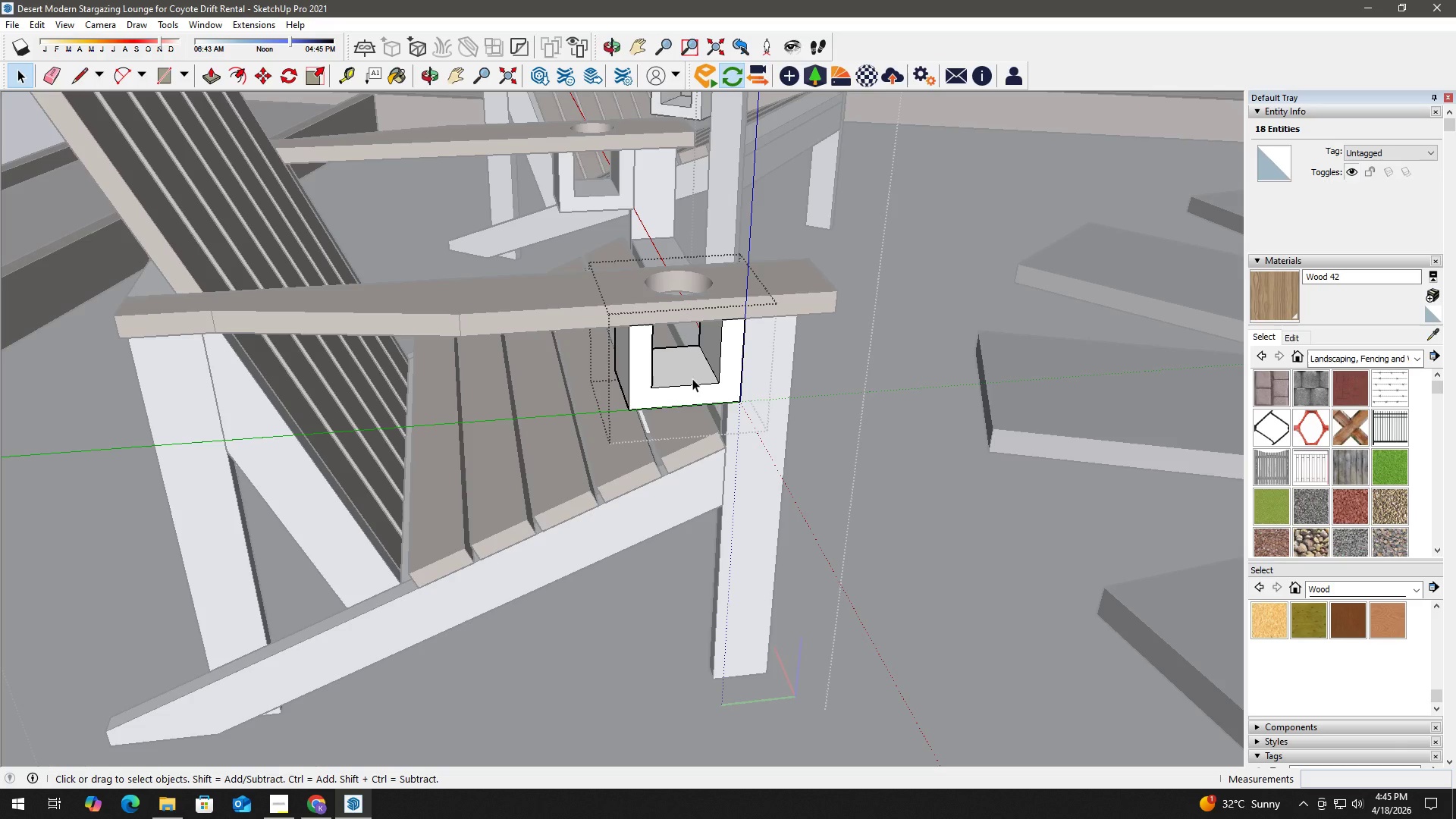 
triple_click([692, 378])
 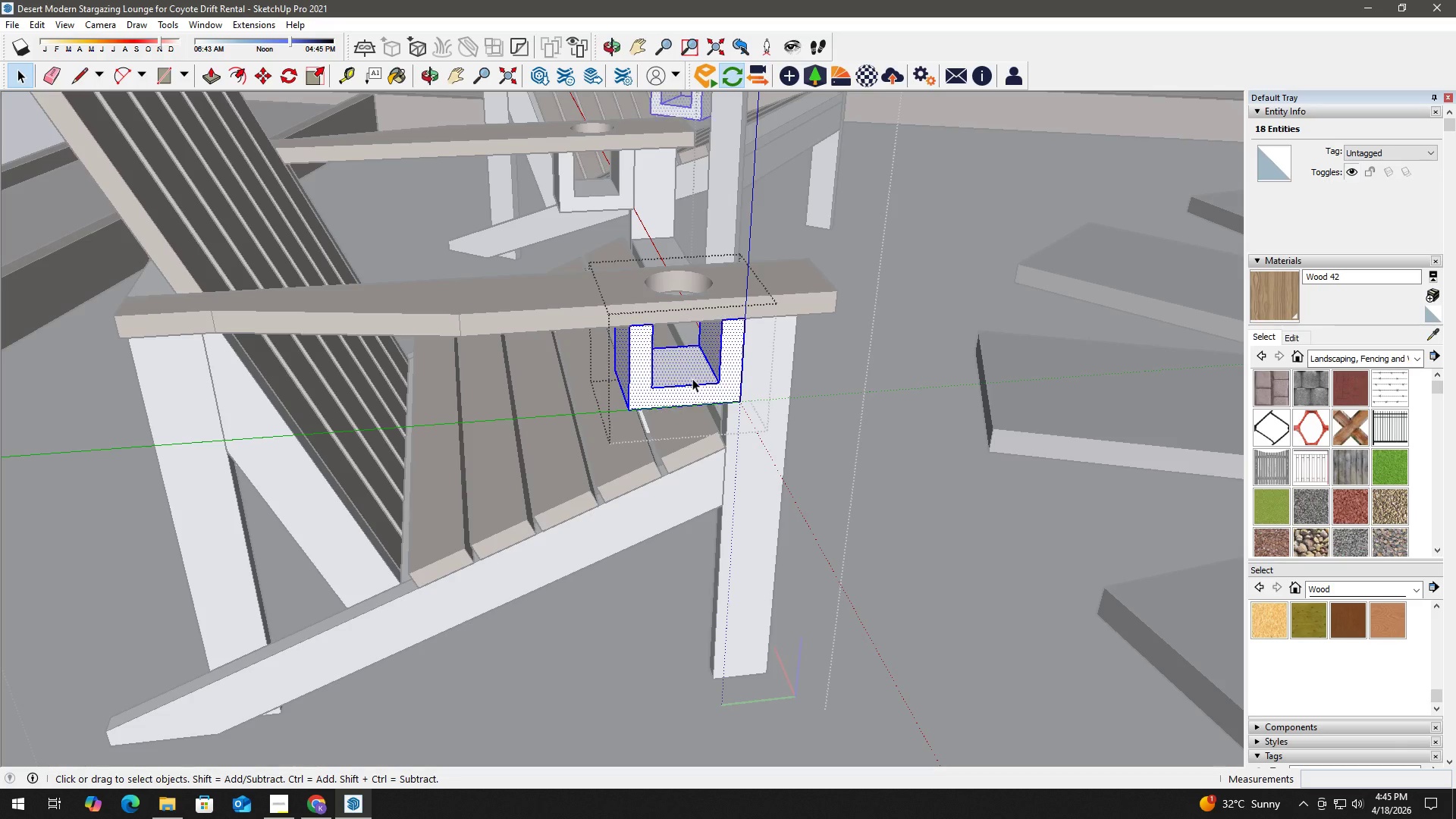 
triple_click([692, 378])
 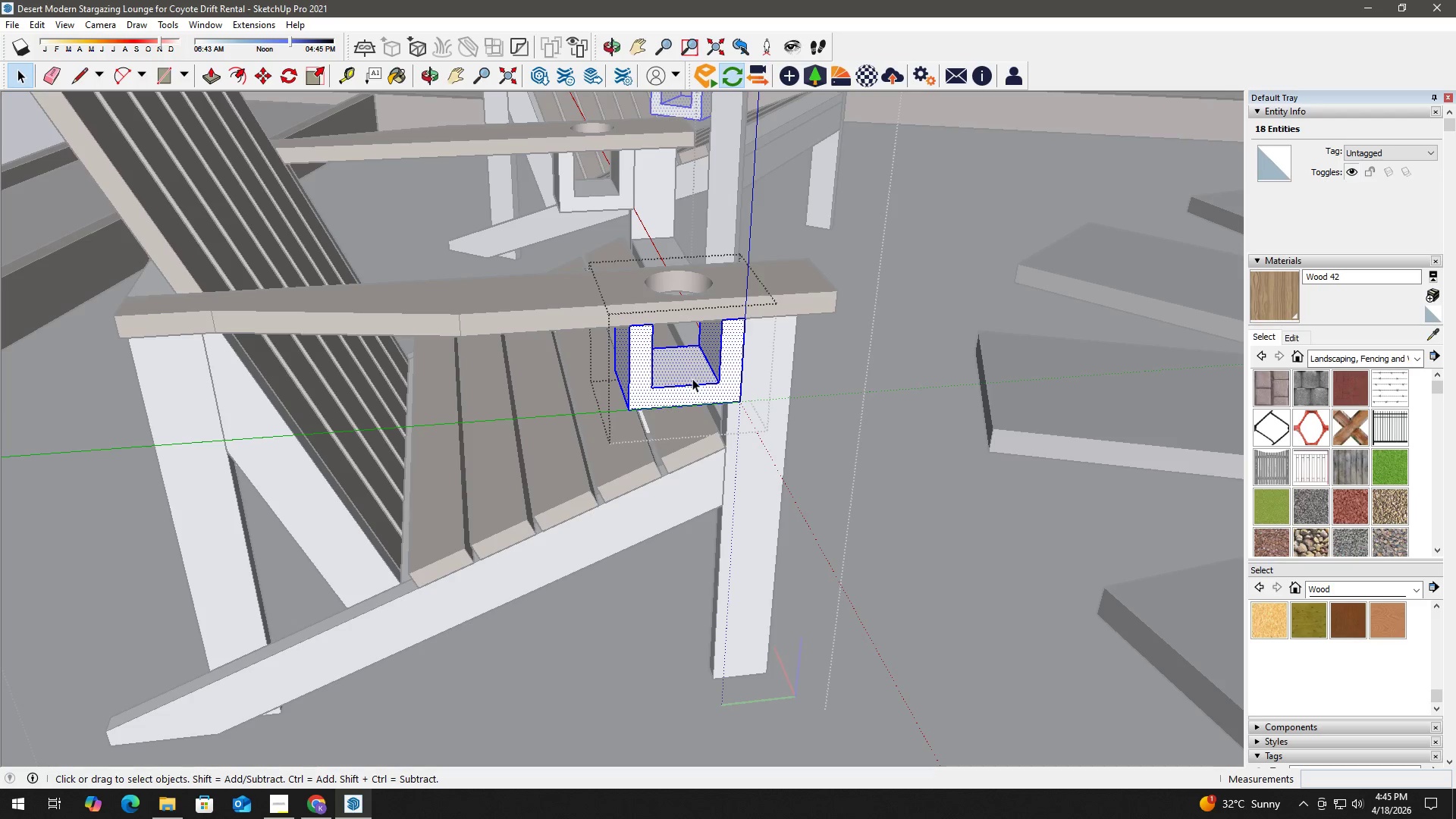 
key(B)
 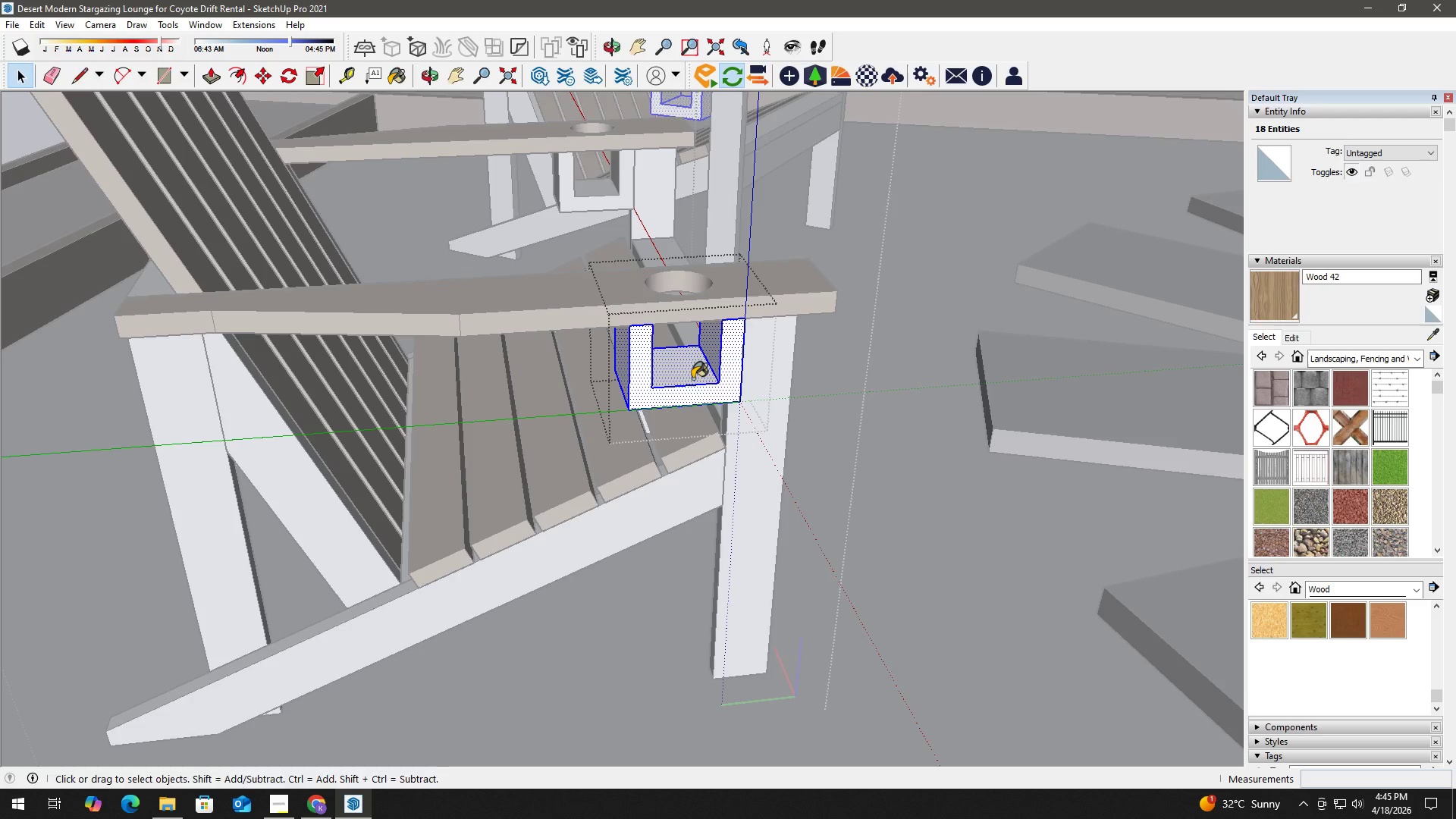 
triple_click([692, 378])
 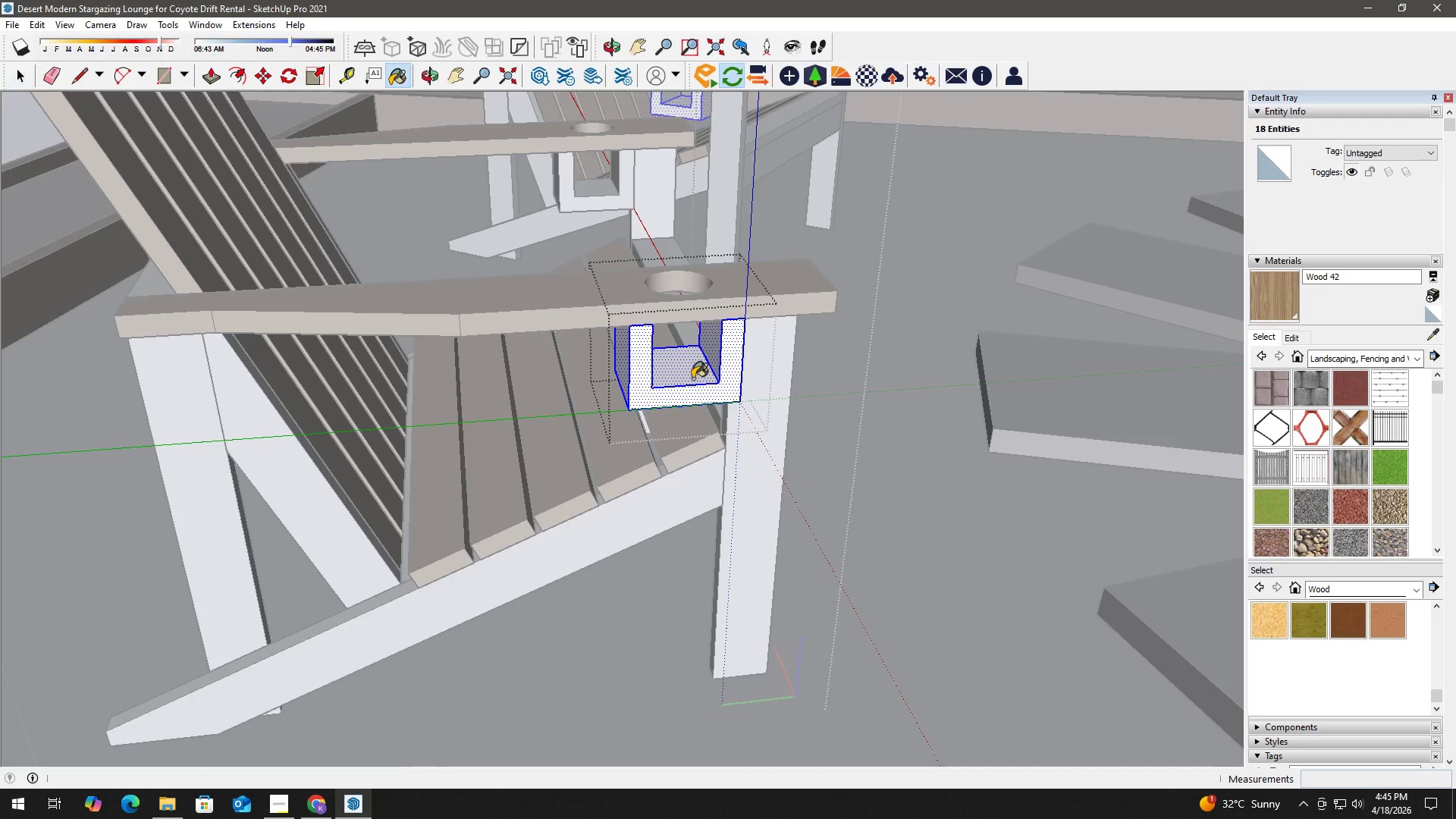 
triple_click([692, 378])
 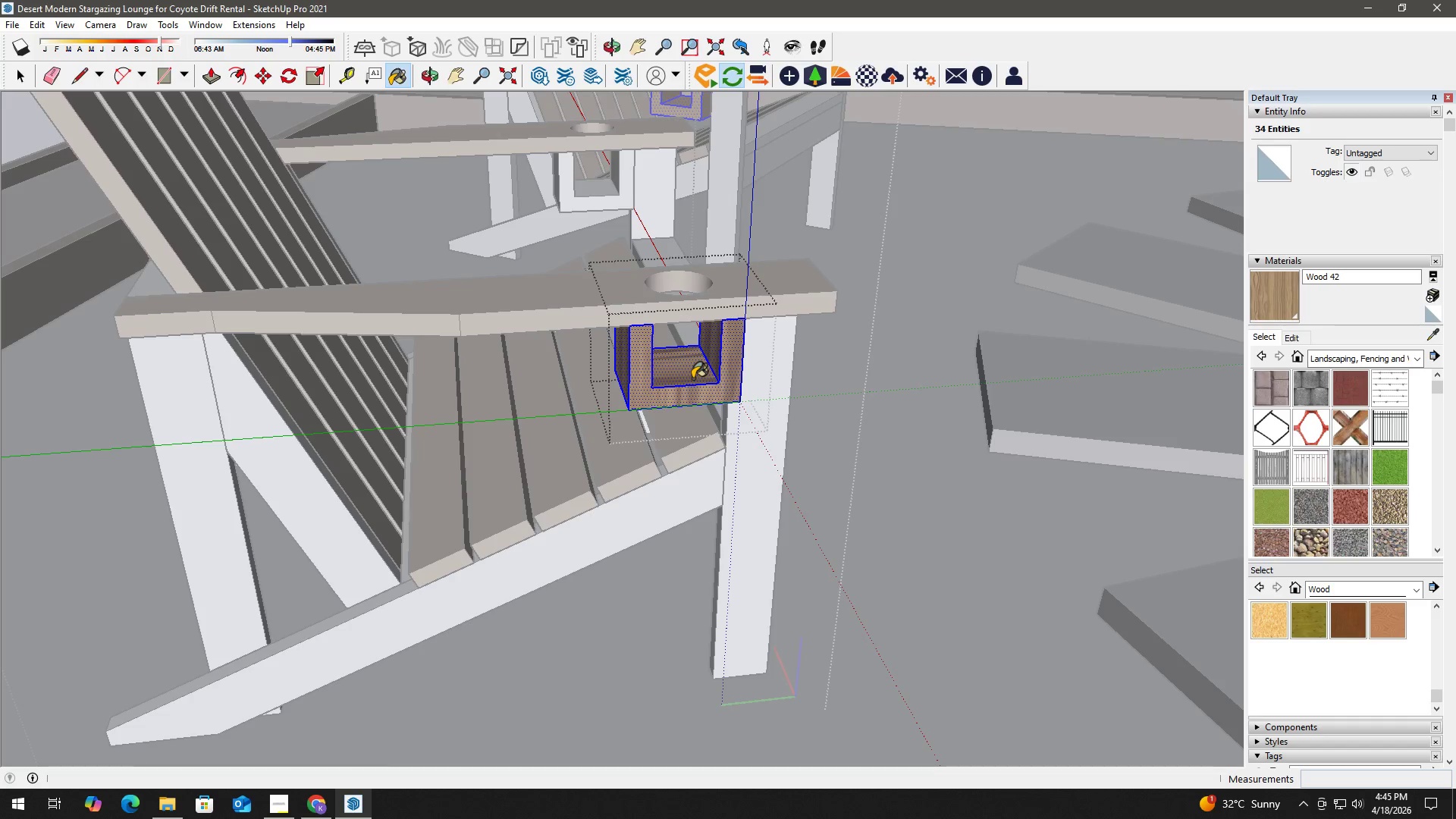 
triple_click([692, 378])
 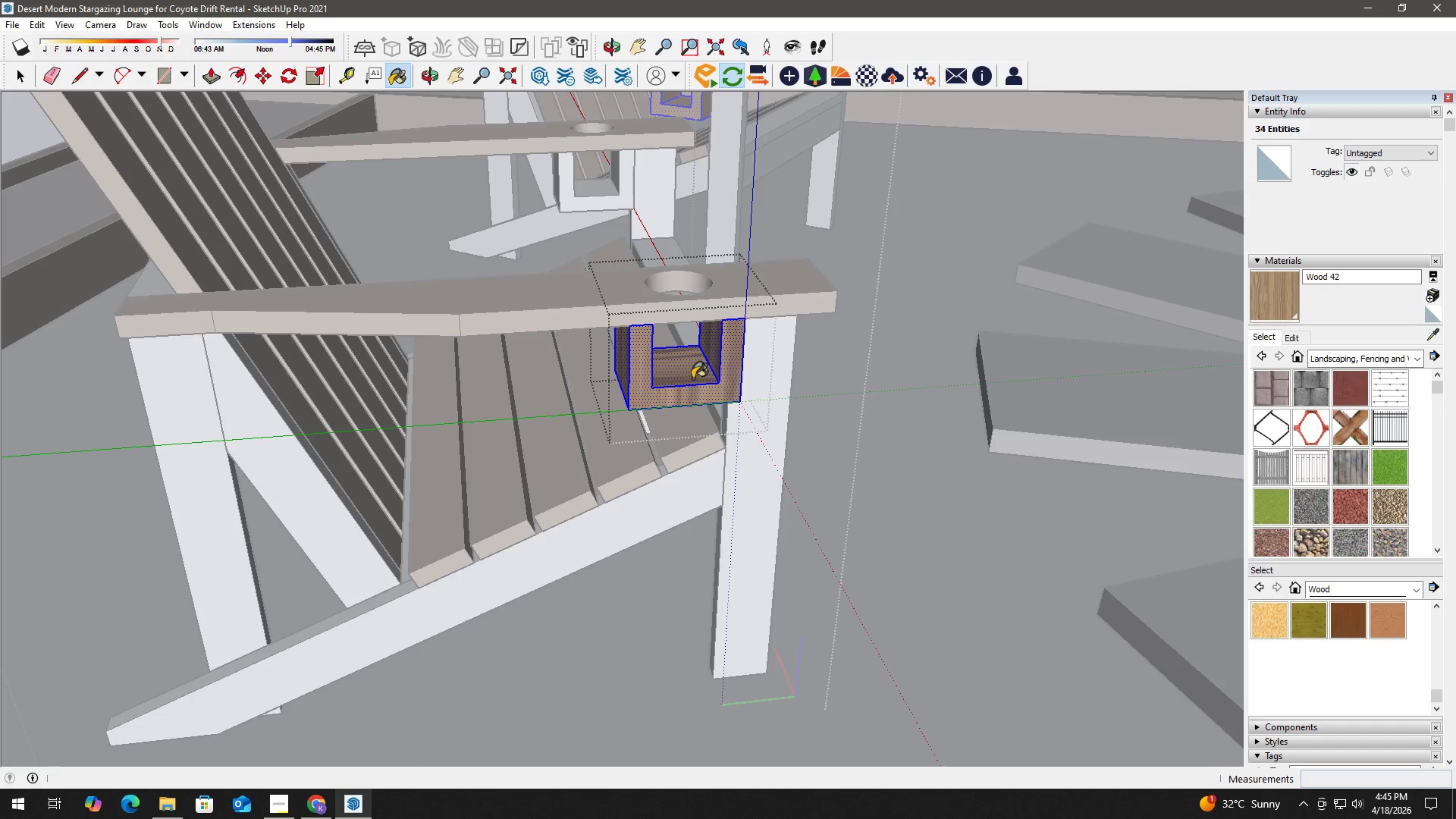 
key(Space)
 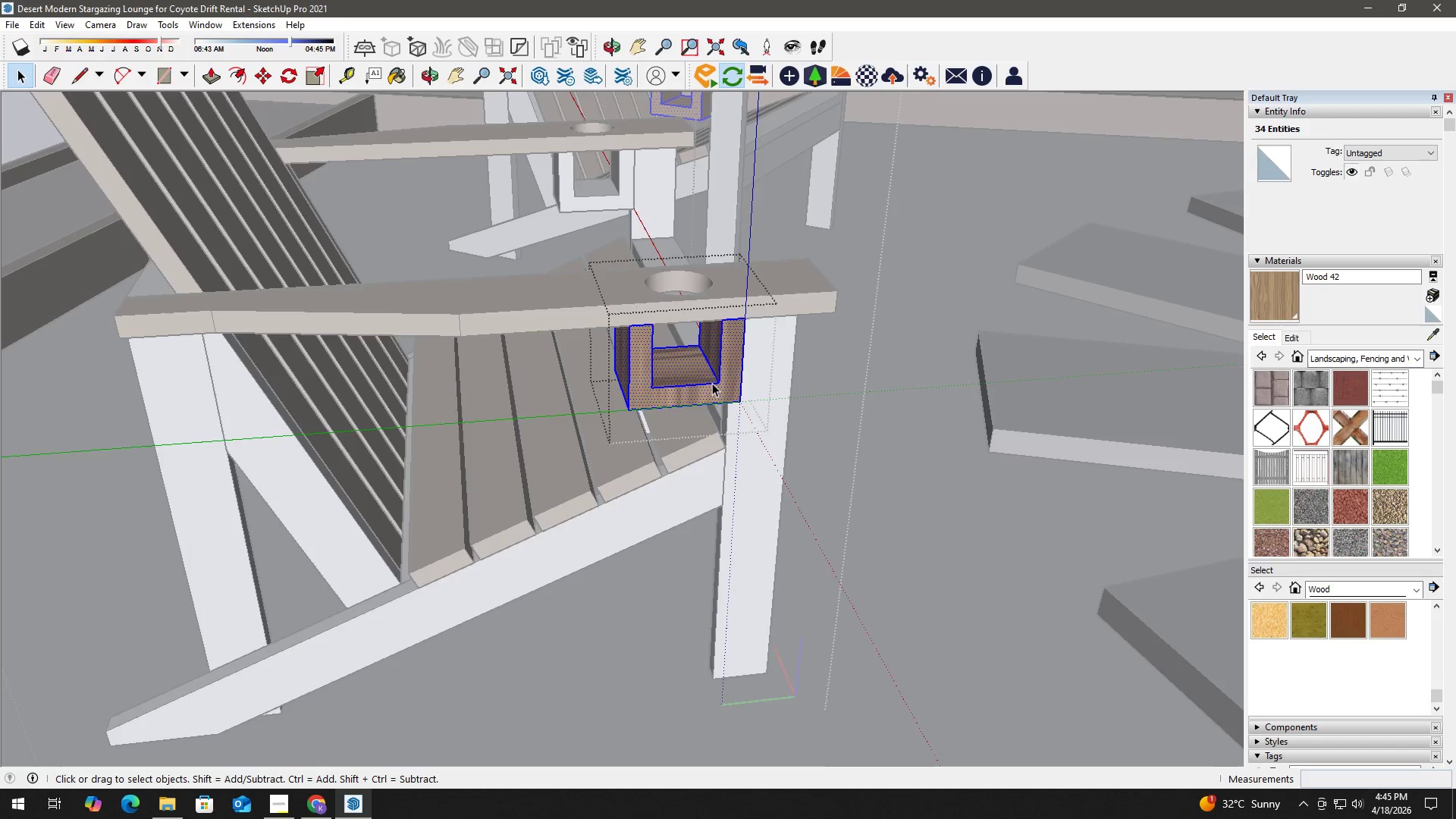 
key(Escape)
 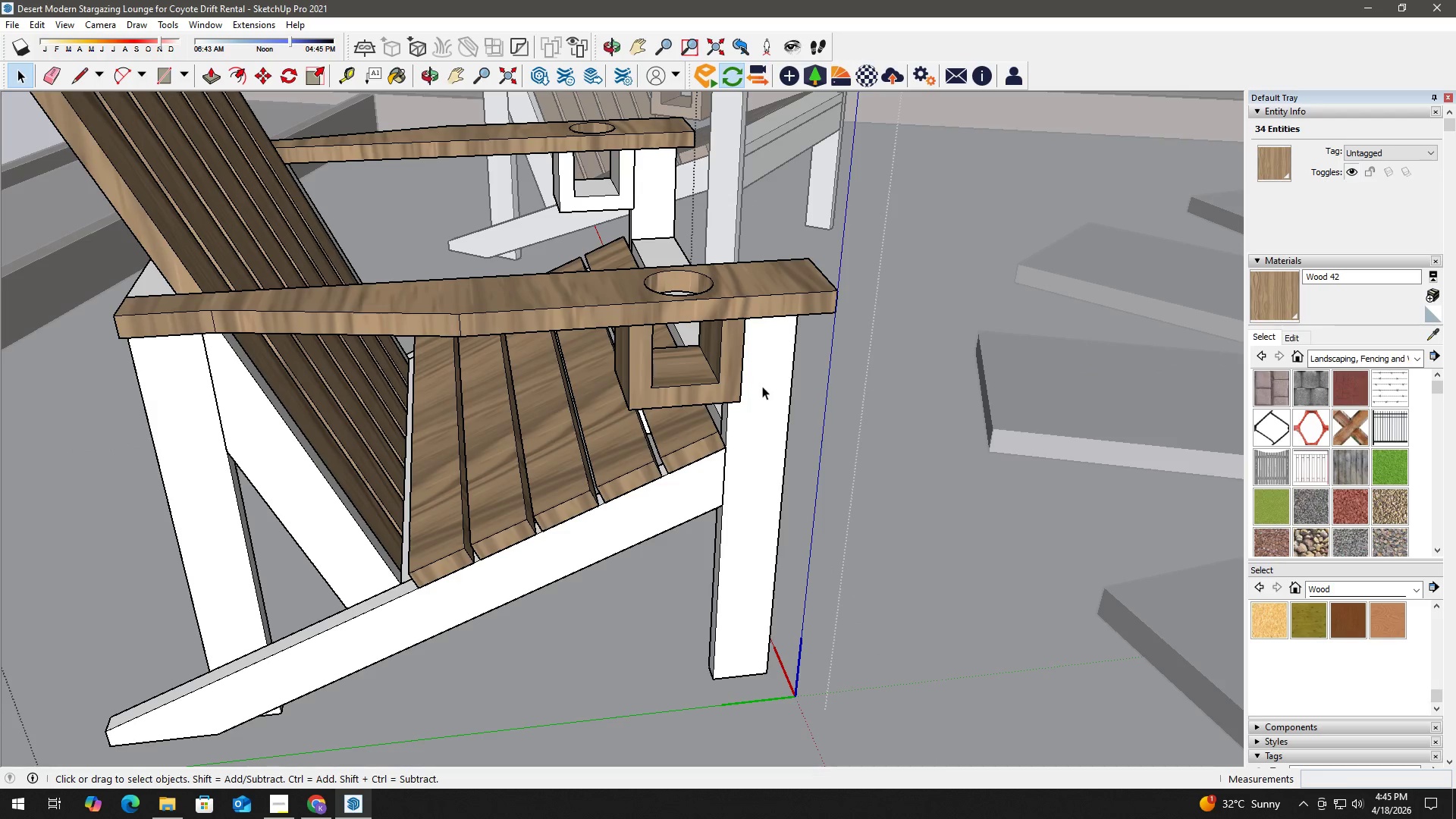 
double_click([762, 386])
 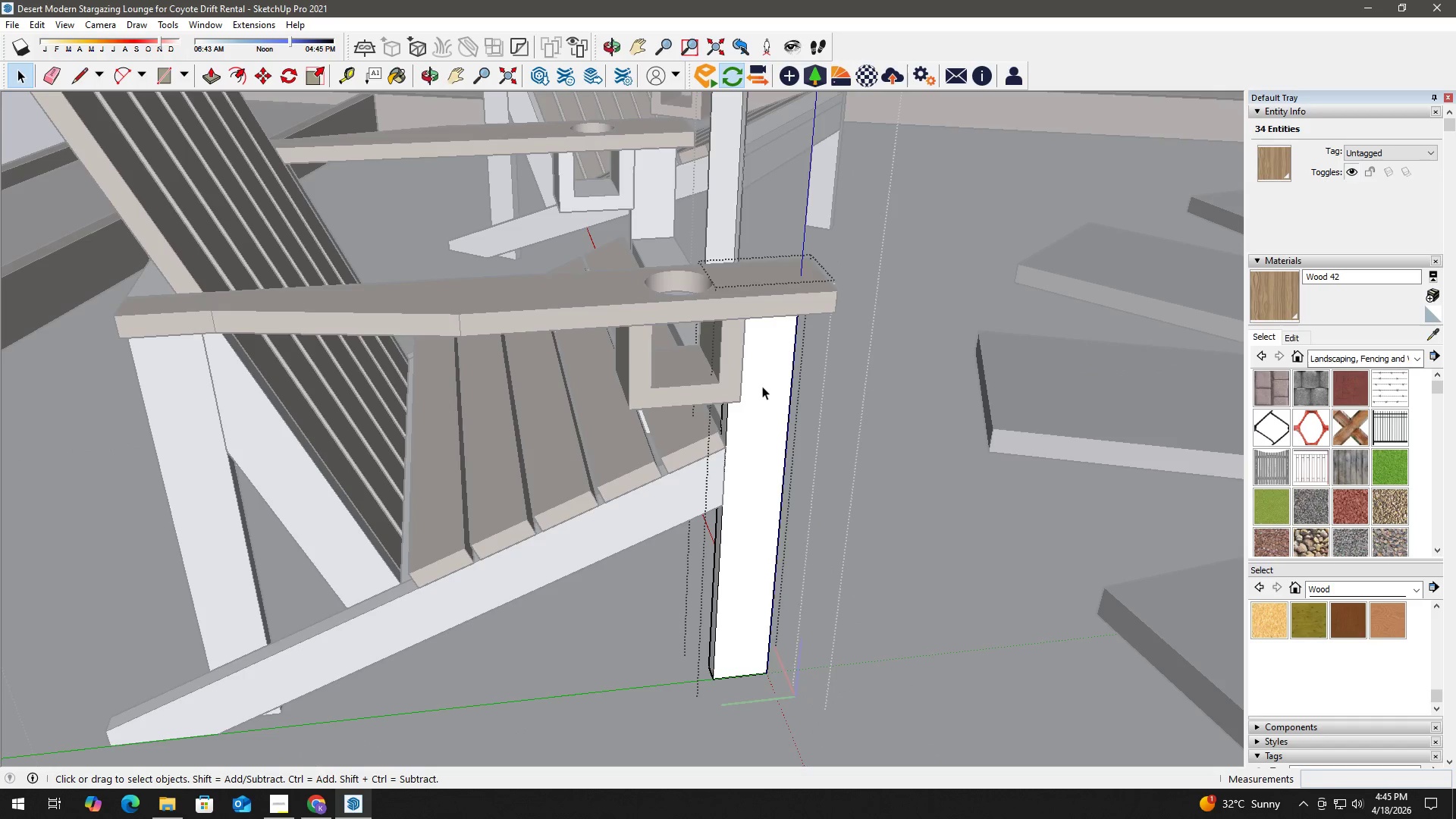 
triple_click([762, 386])
 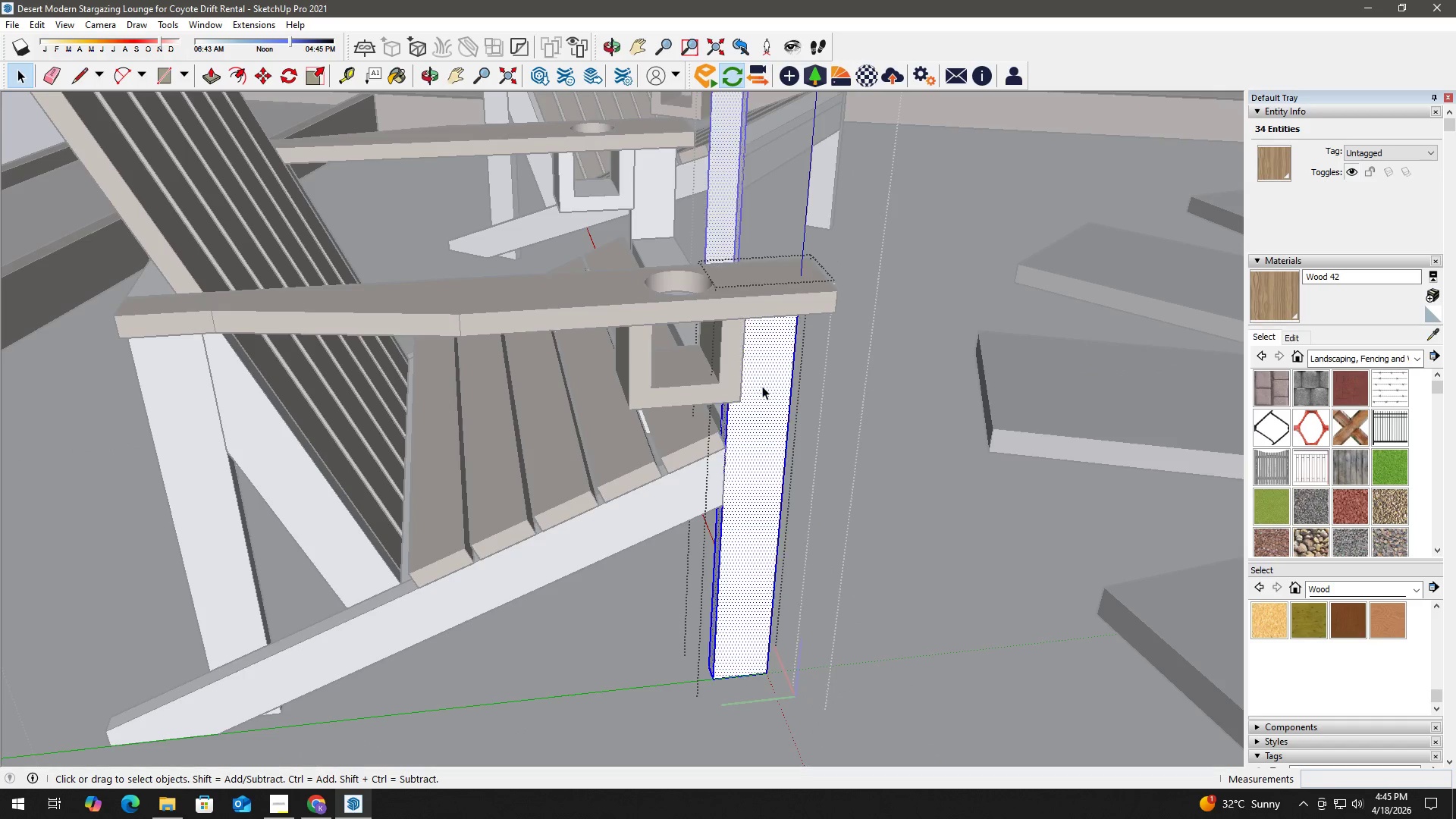 
triple_click([762, 386])
 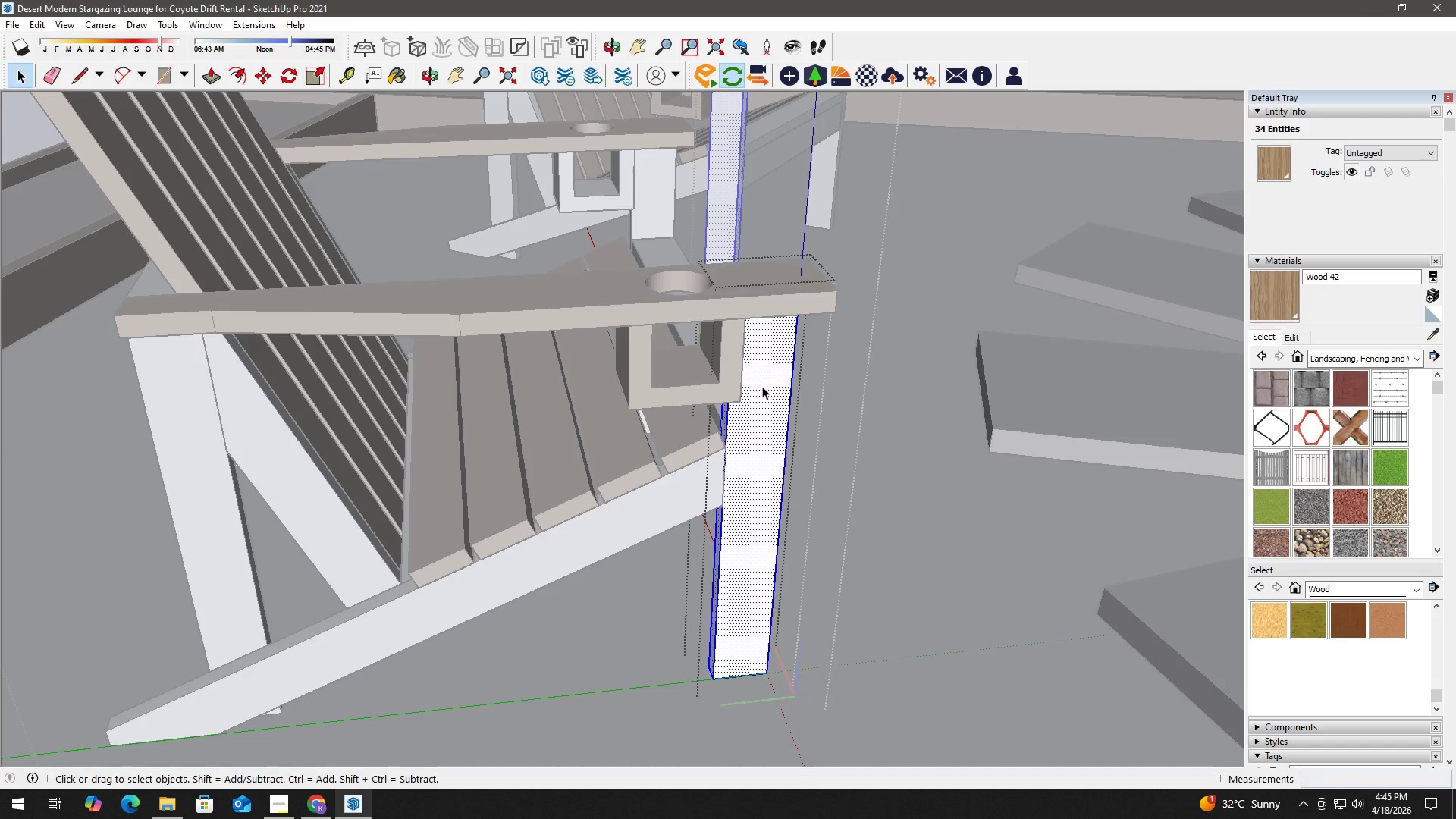 
key(B)
 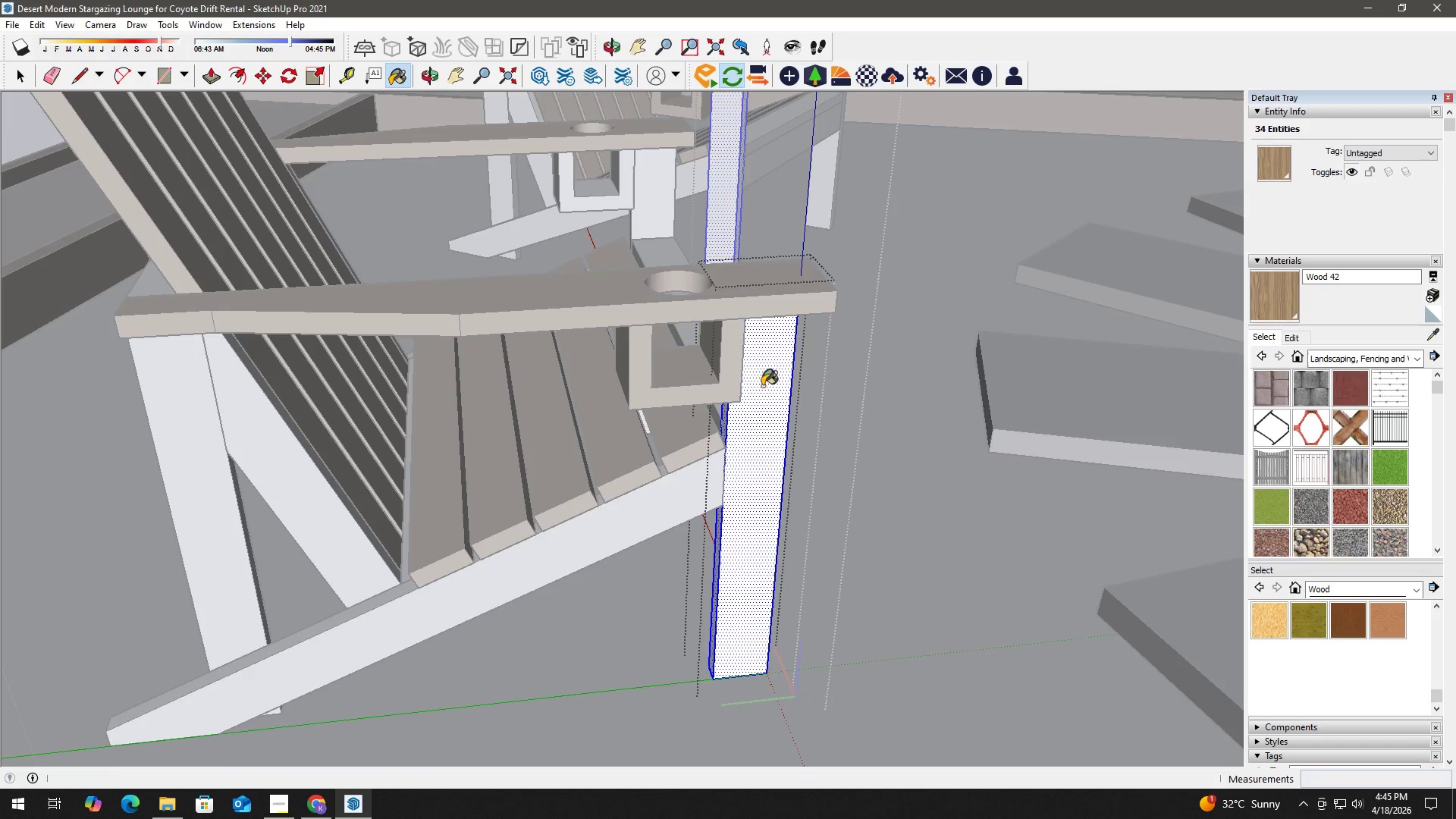 
triple_click([762, 386])
 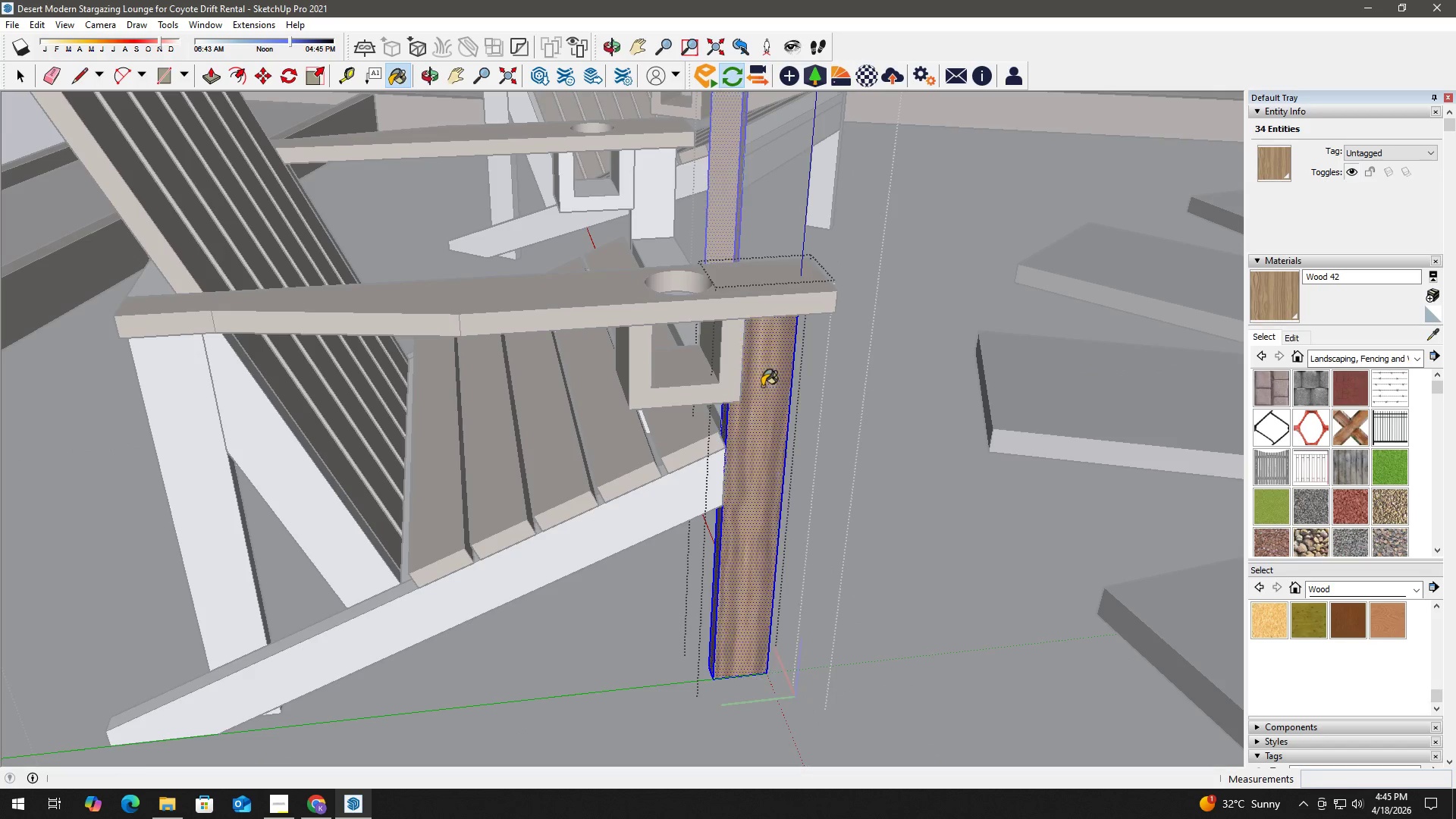 
triple_click([762, 386])
 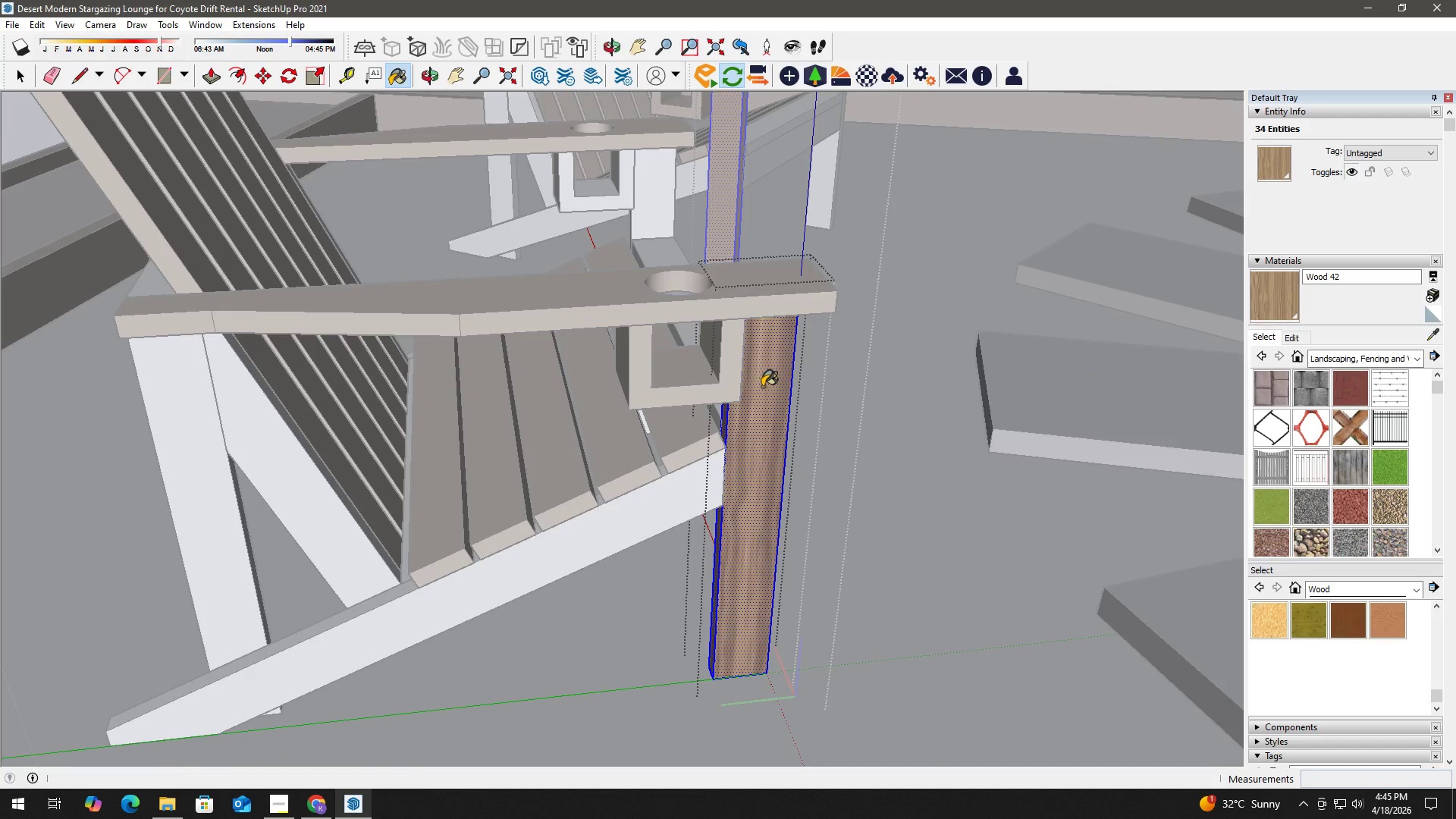 
key(Space)
 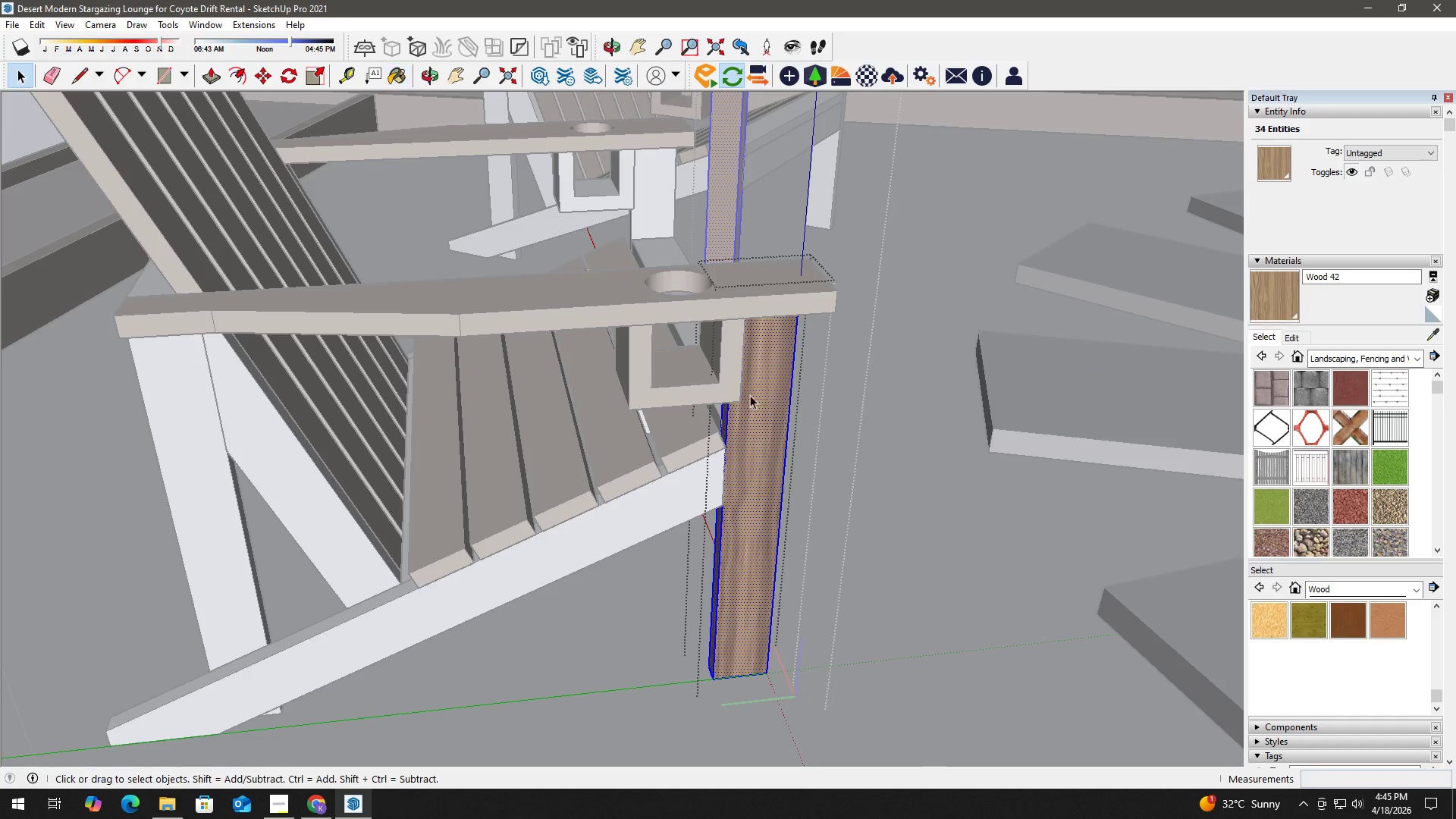 
key(Escape)
 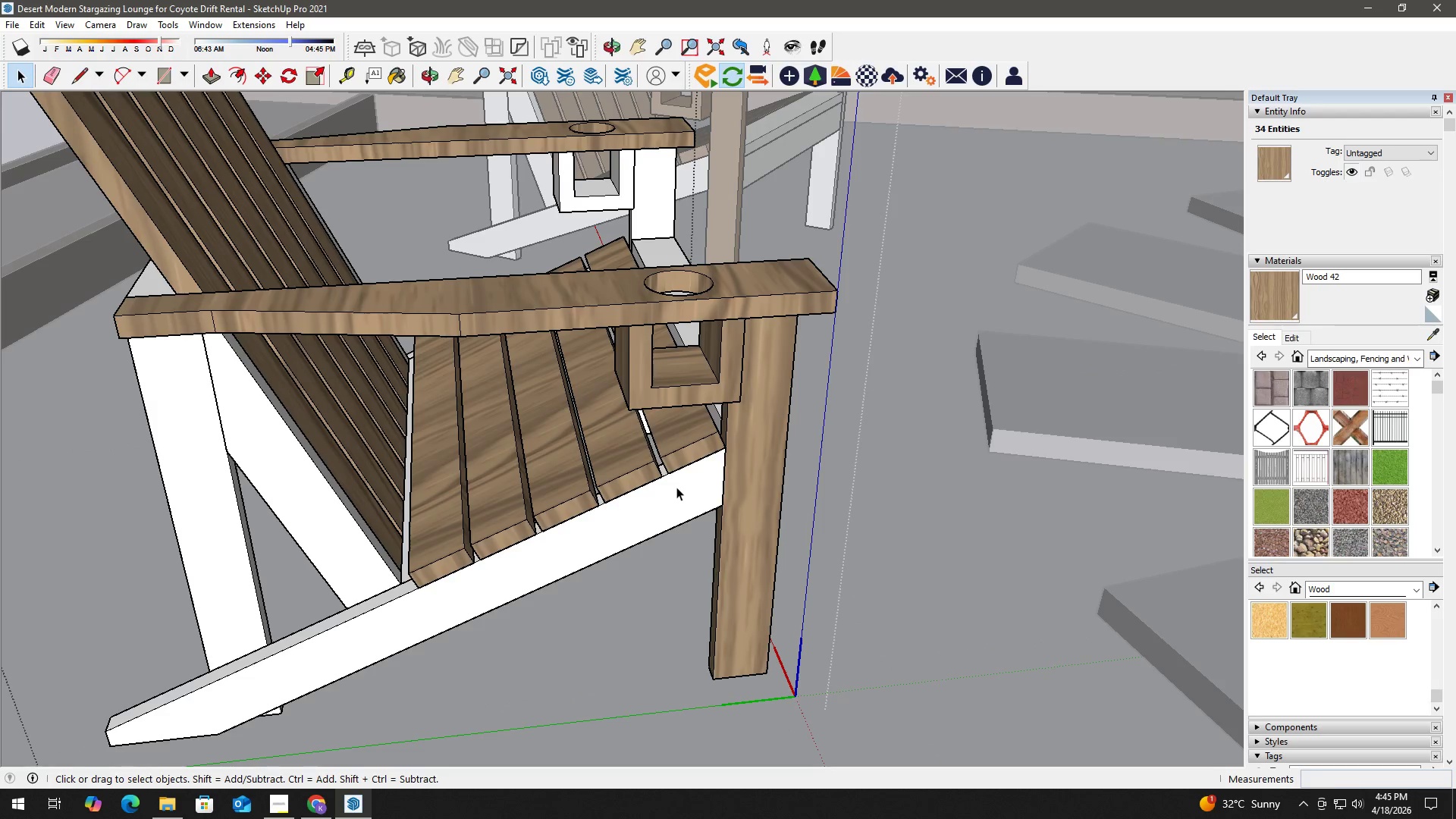 
double_click([676, 487])
 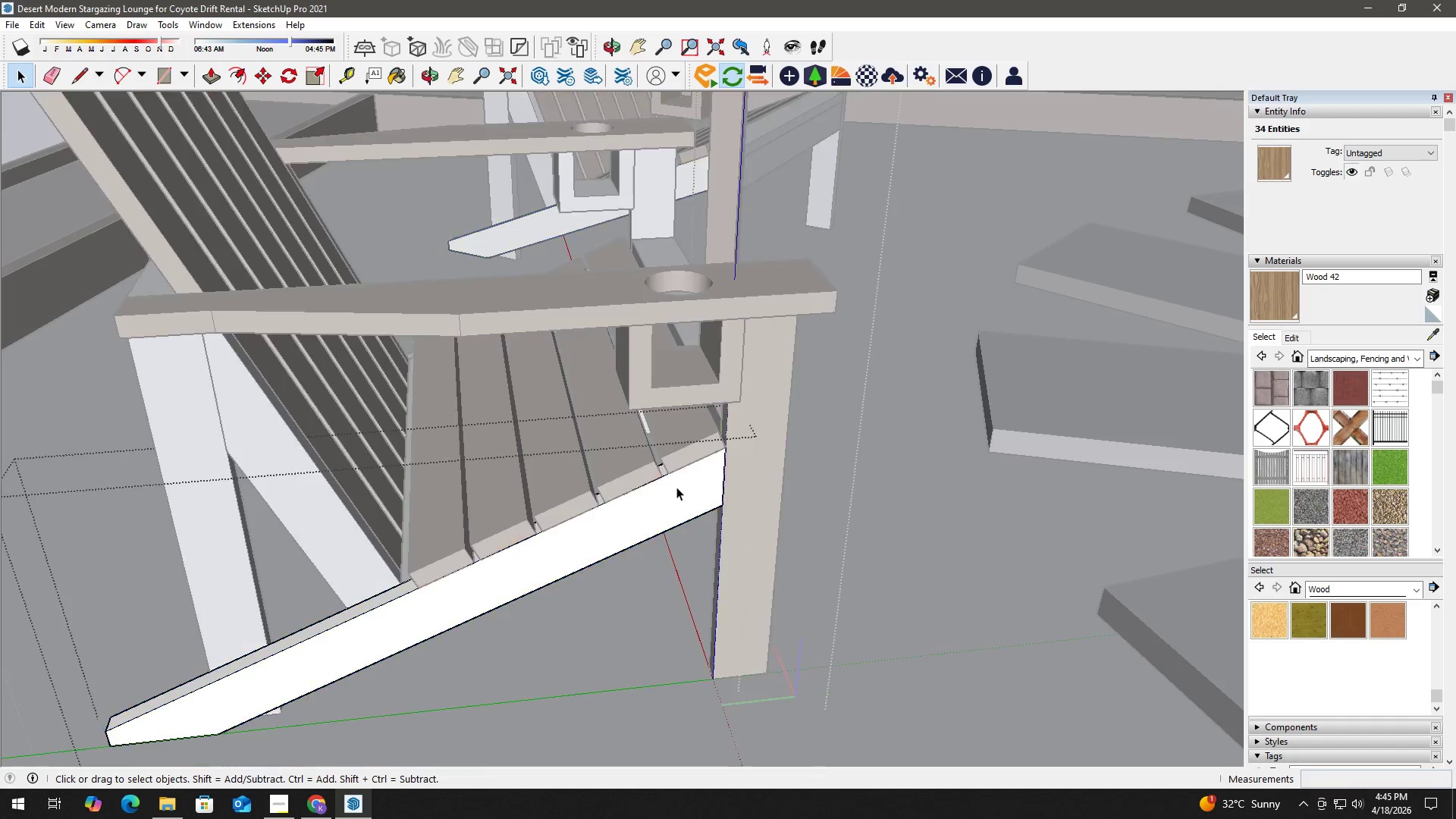 
triple_click([676, 487])
 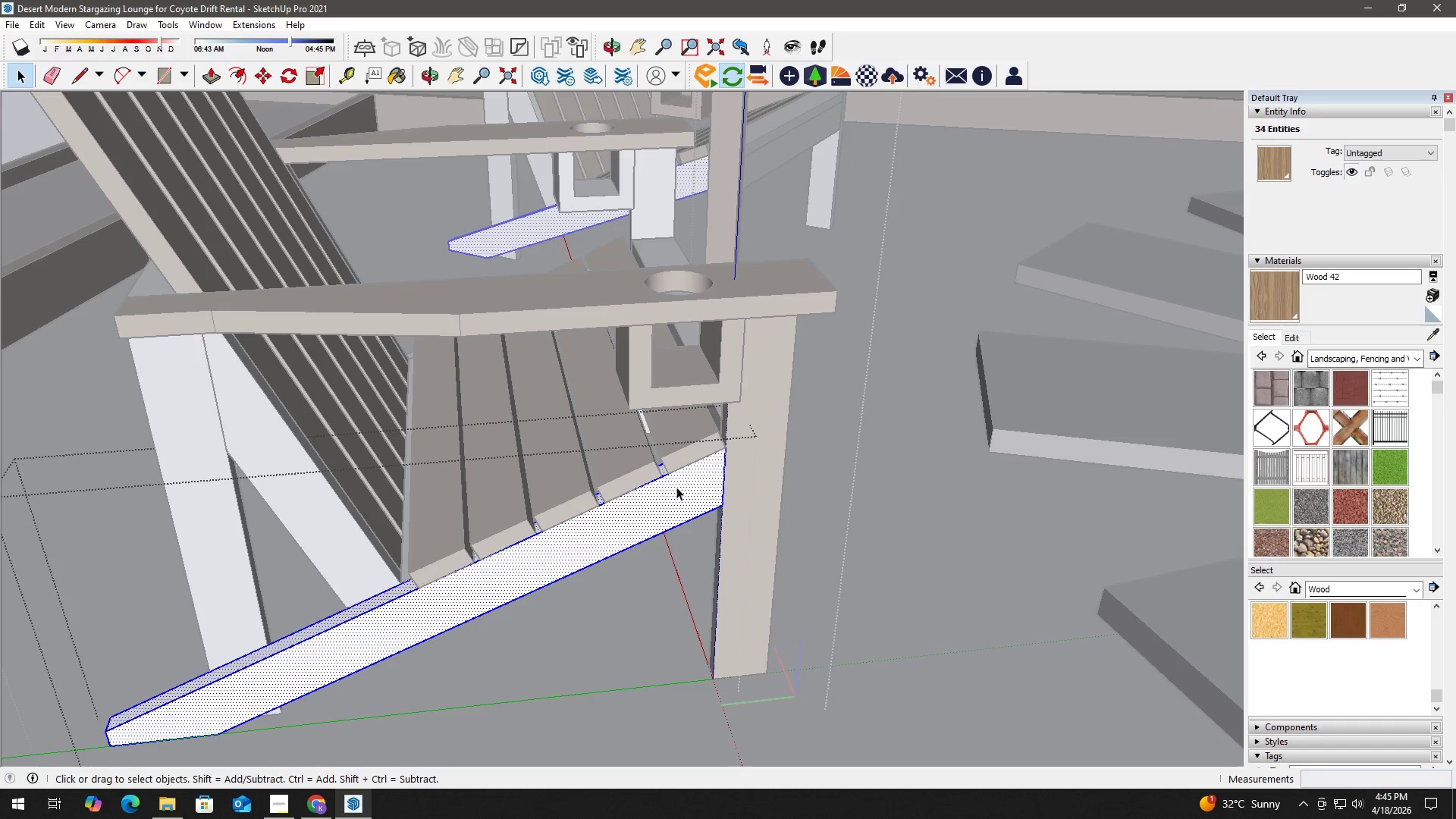 
triple_click([676, 486])
 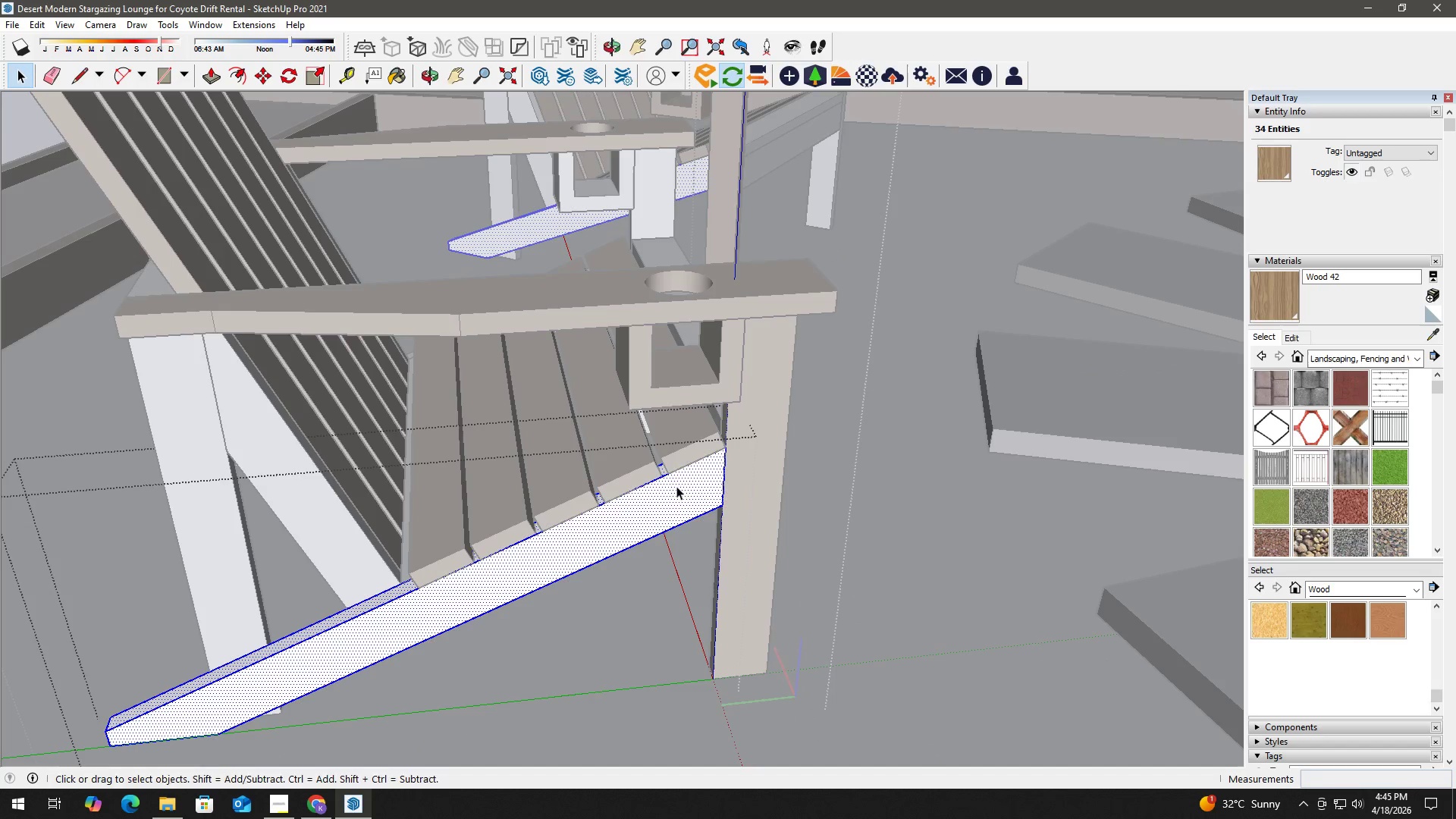 
key(B)
 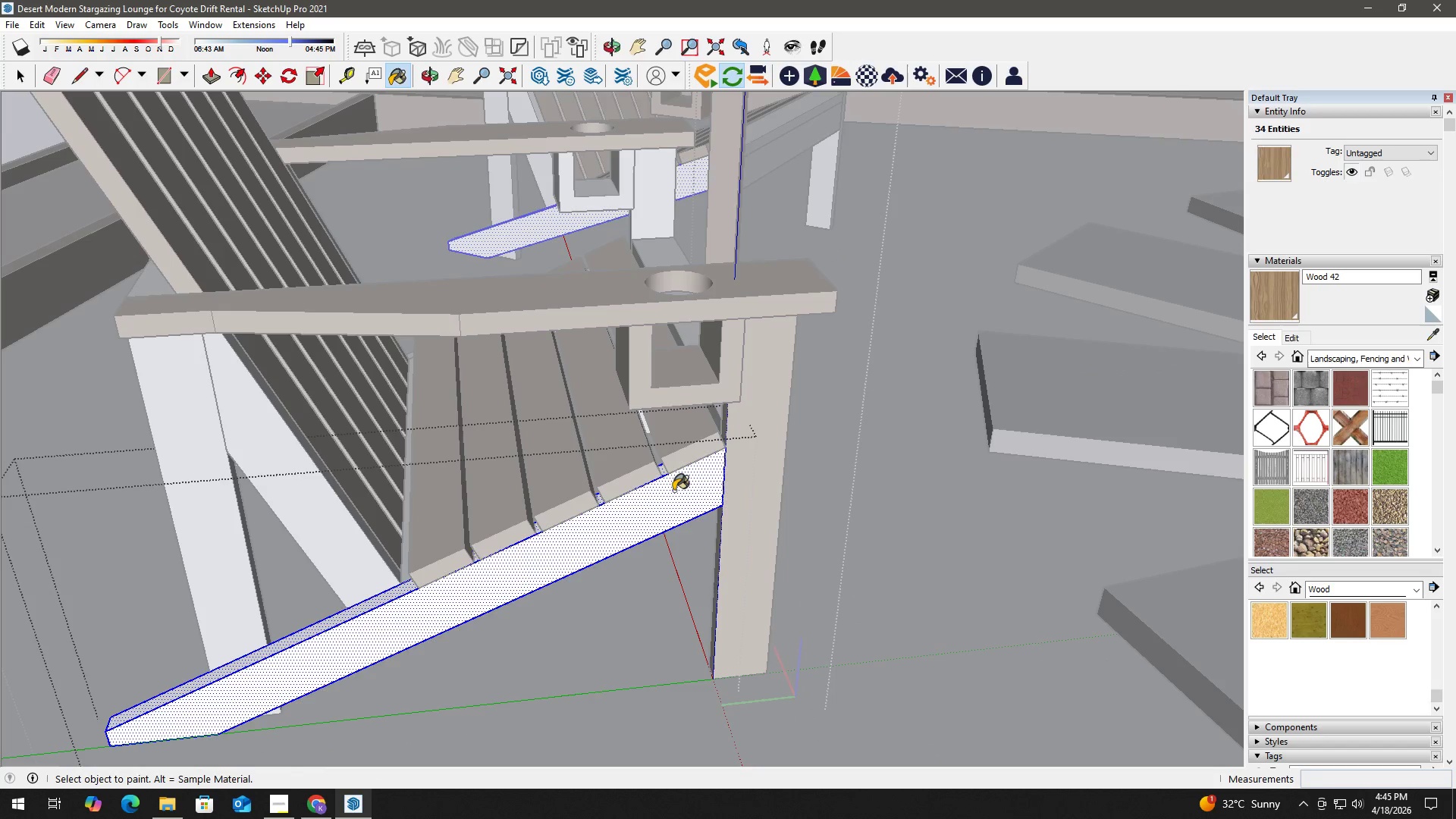 
triple_click([673, 491])
 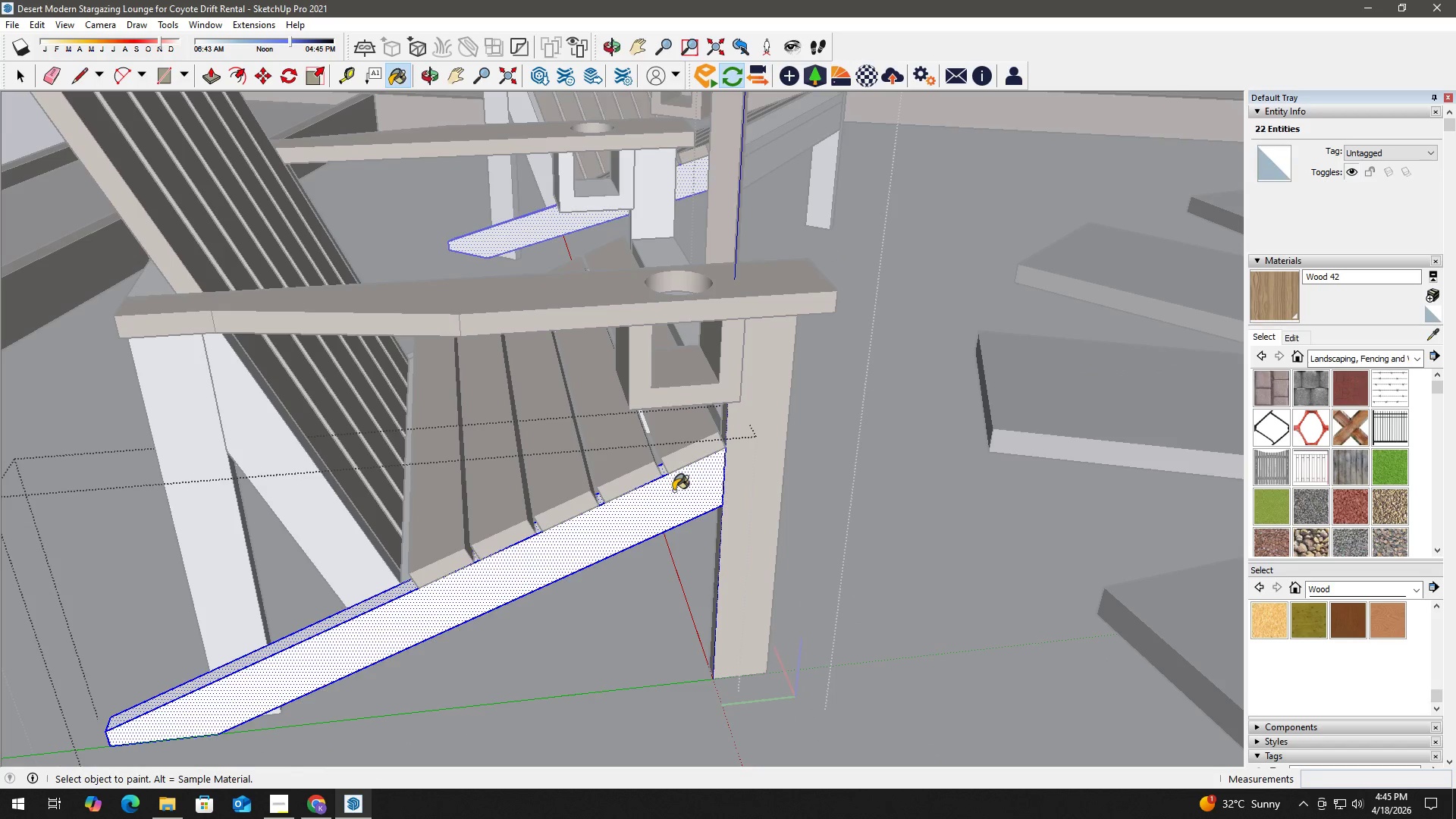 
triple_click([673, 491])
 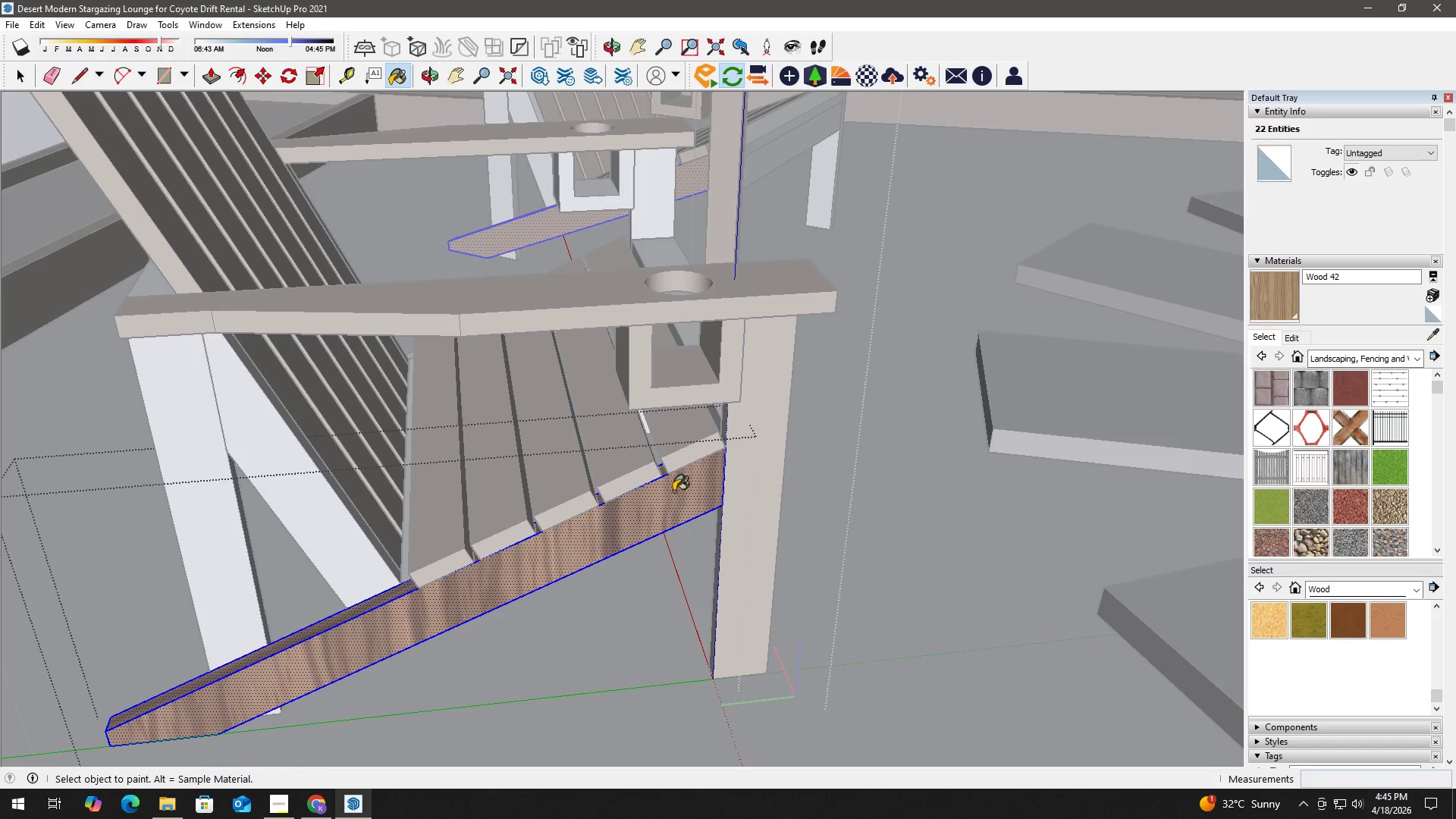 
triple_click([673, 491])
 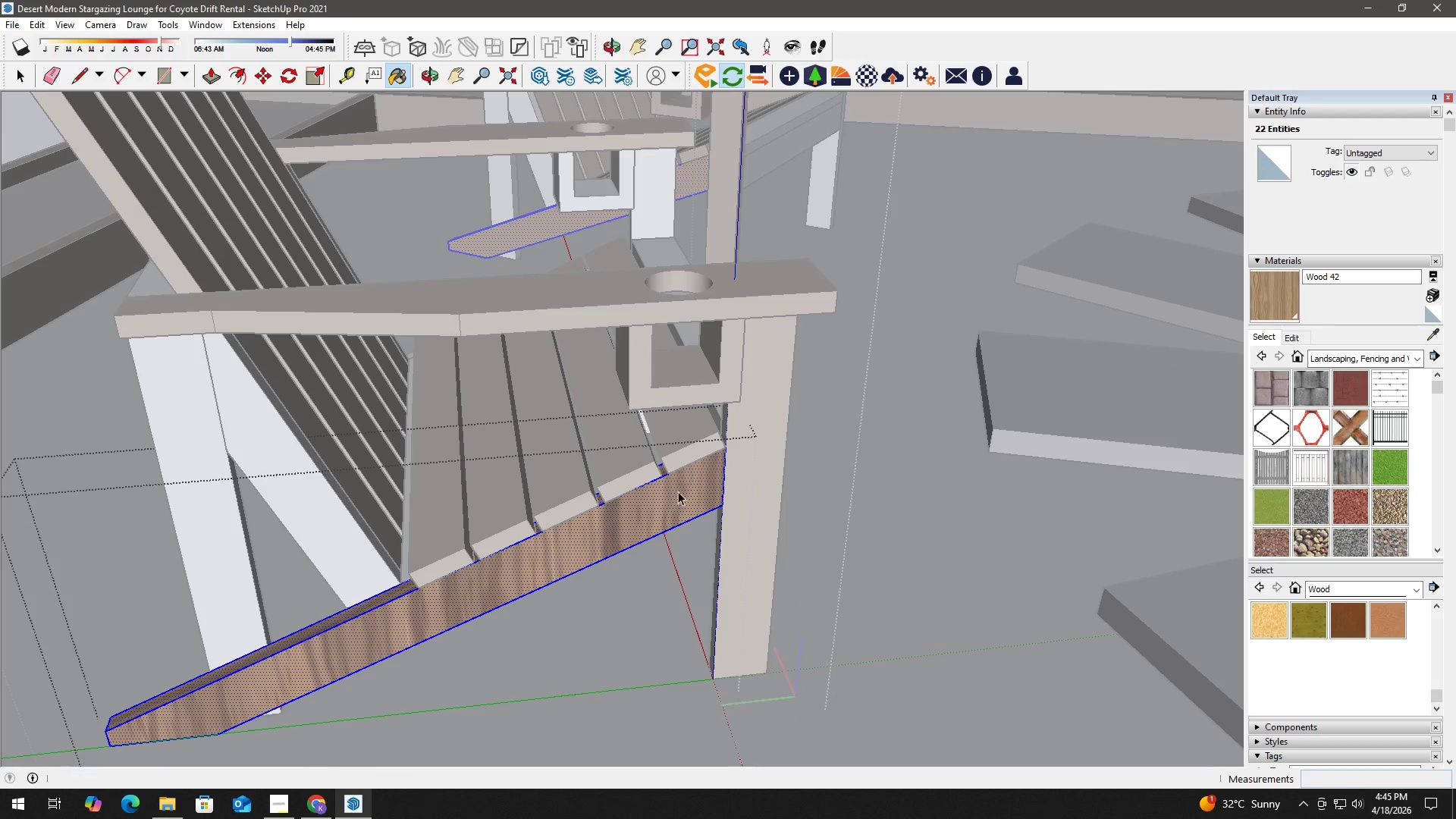 
key(Space)
 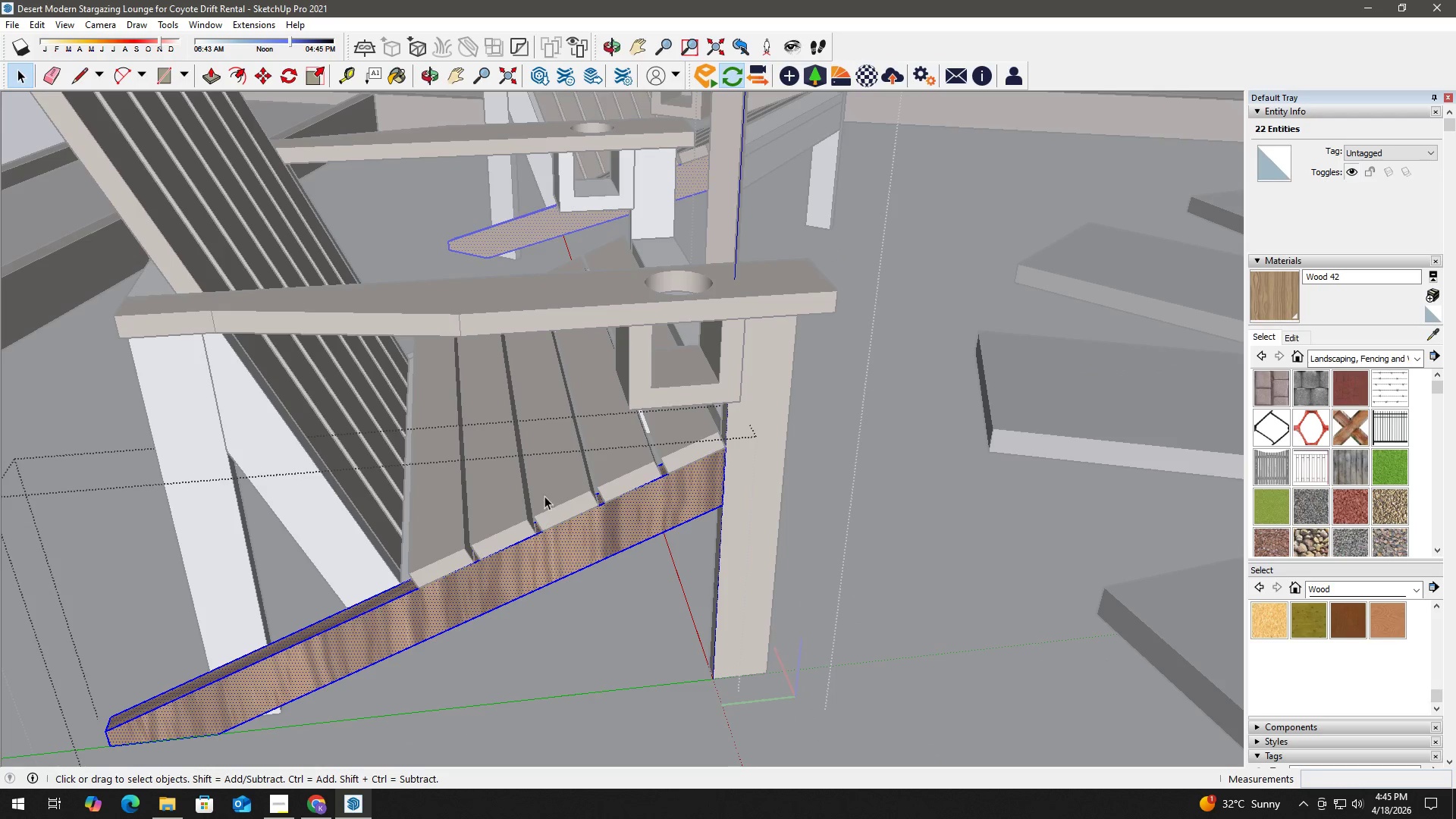 
key(Escape)
 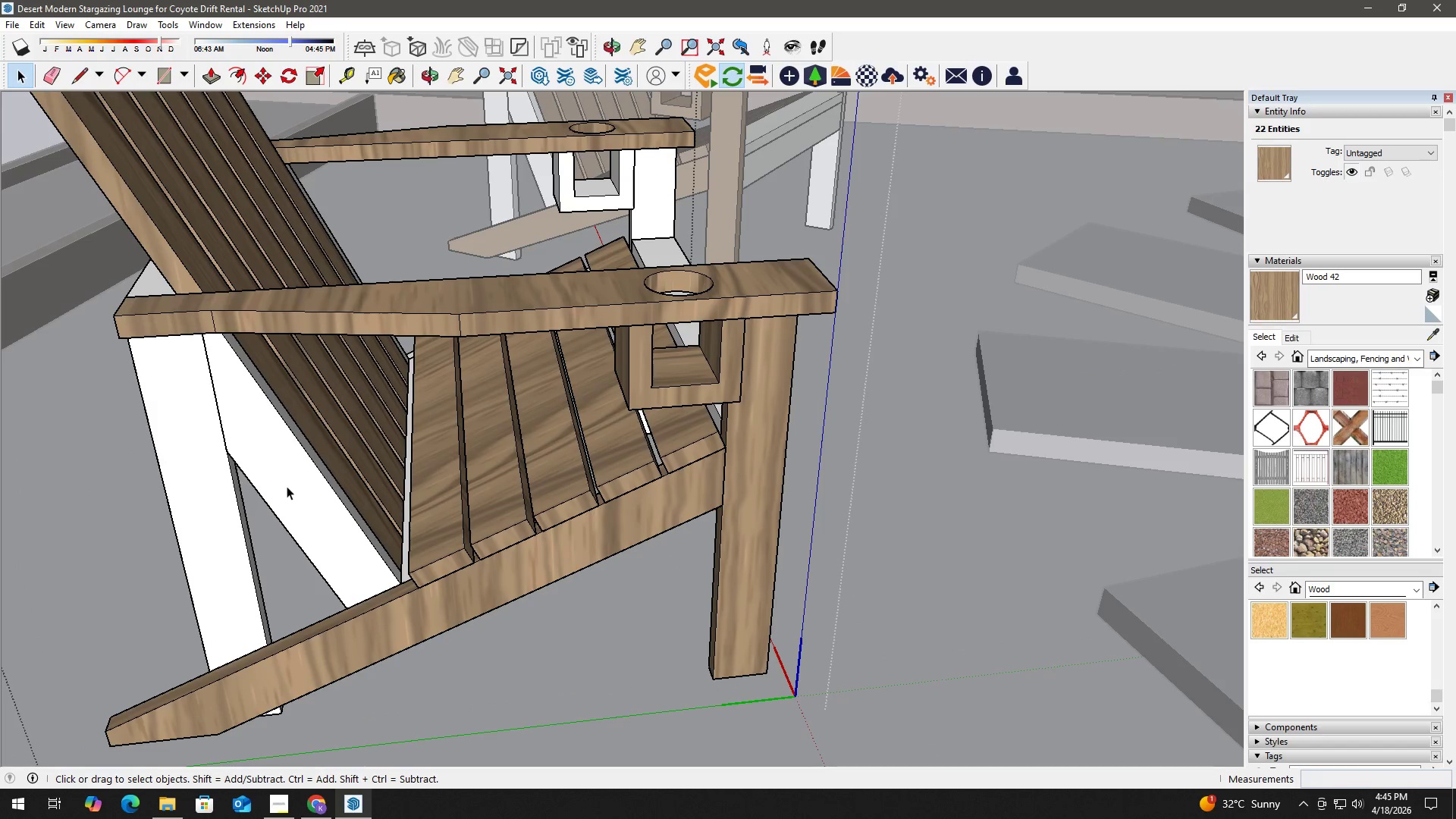 
double_click([287, 486])
 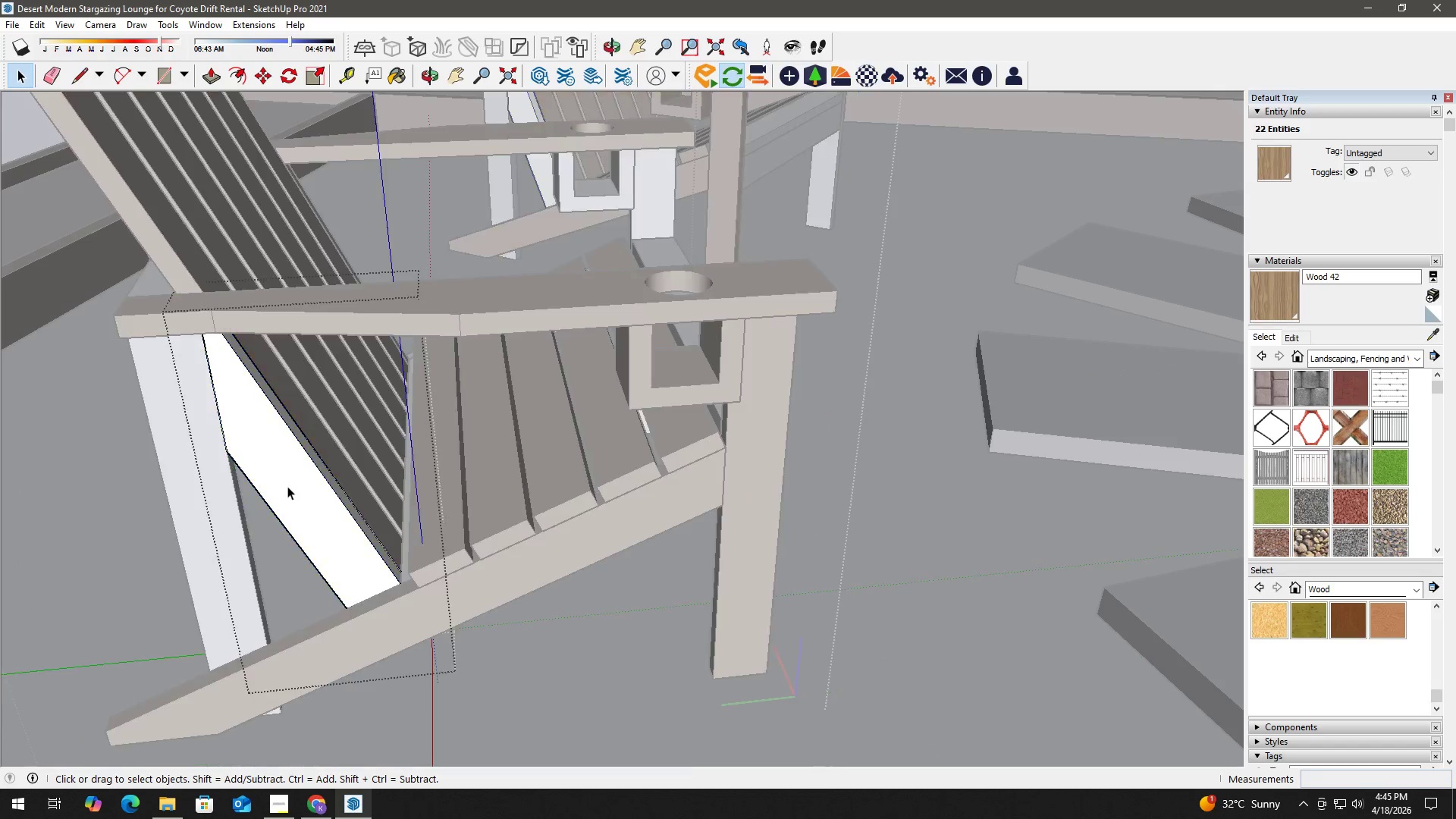 
triple_click([287, 486])
 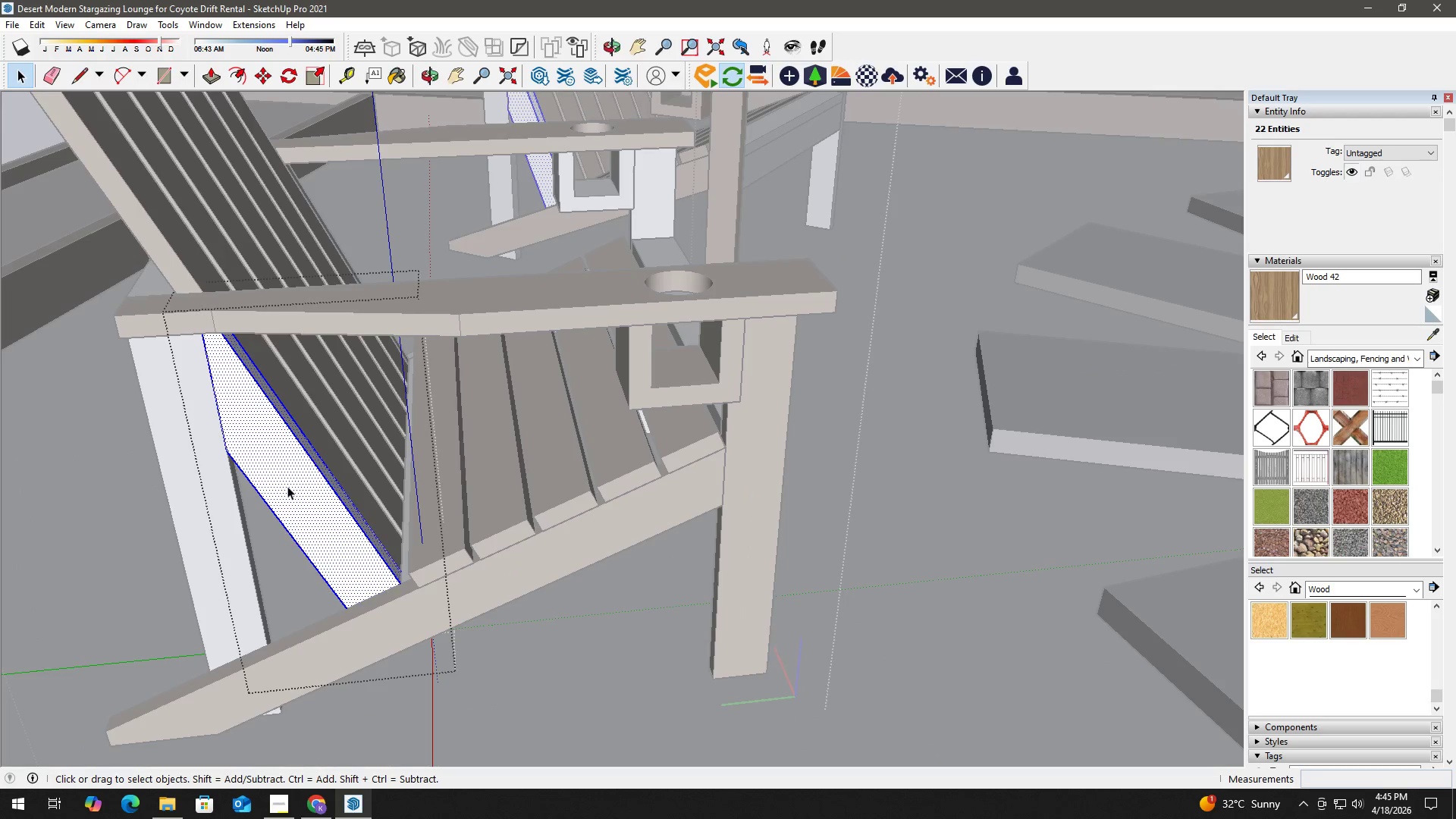 
triple_click([287, 486])
 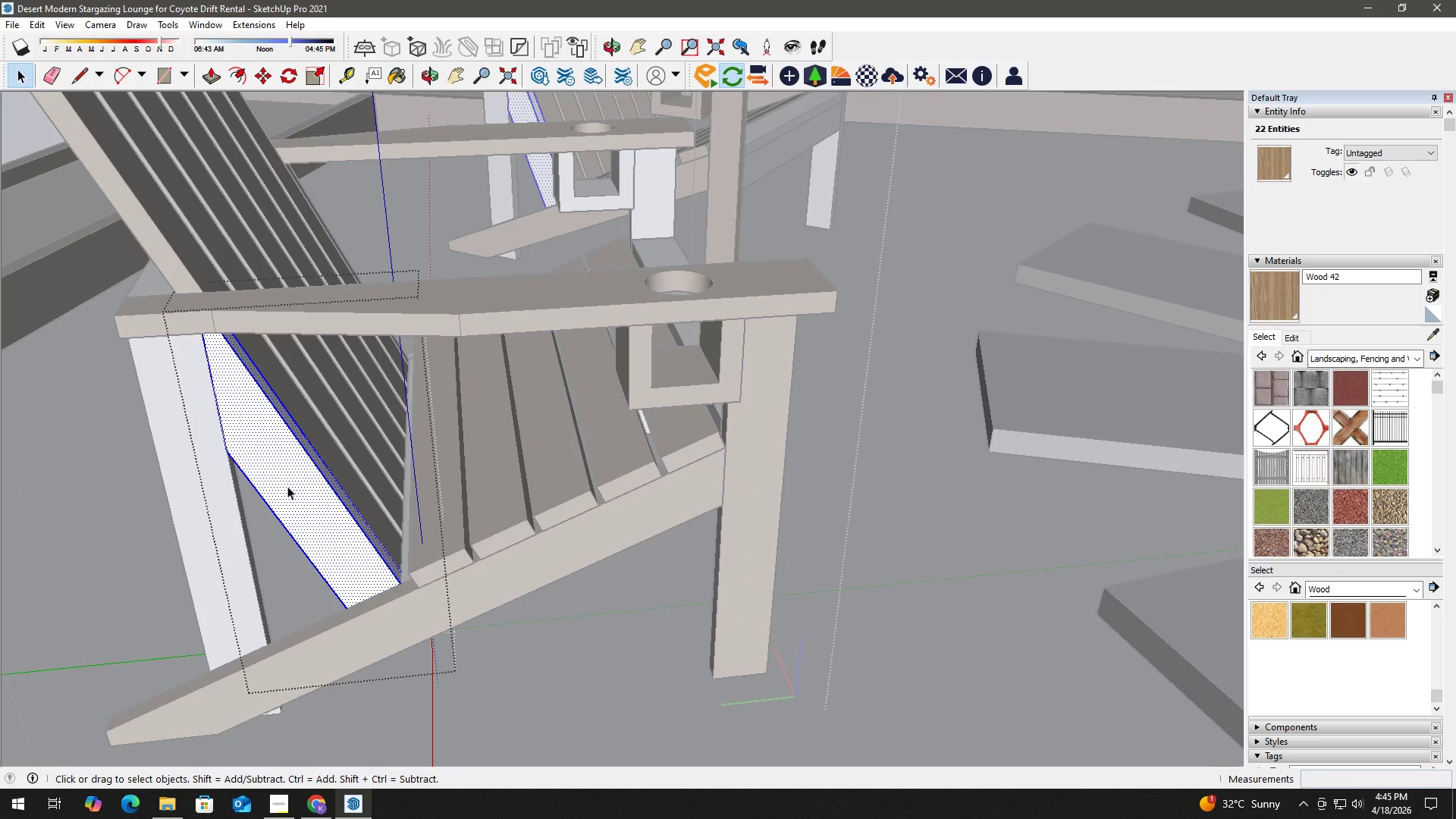 
key(B)
 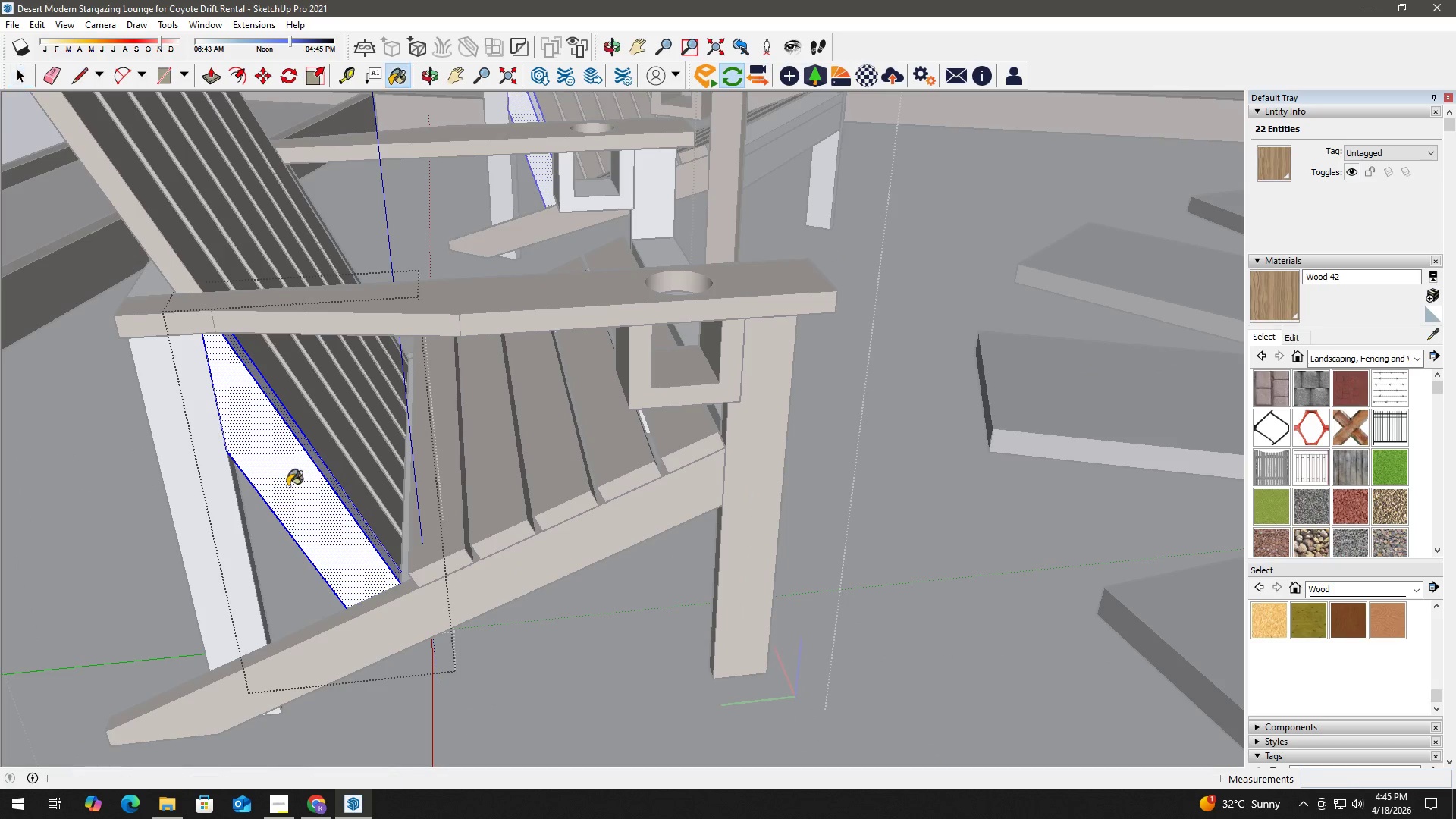 
triple_click([287, 486])
 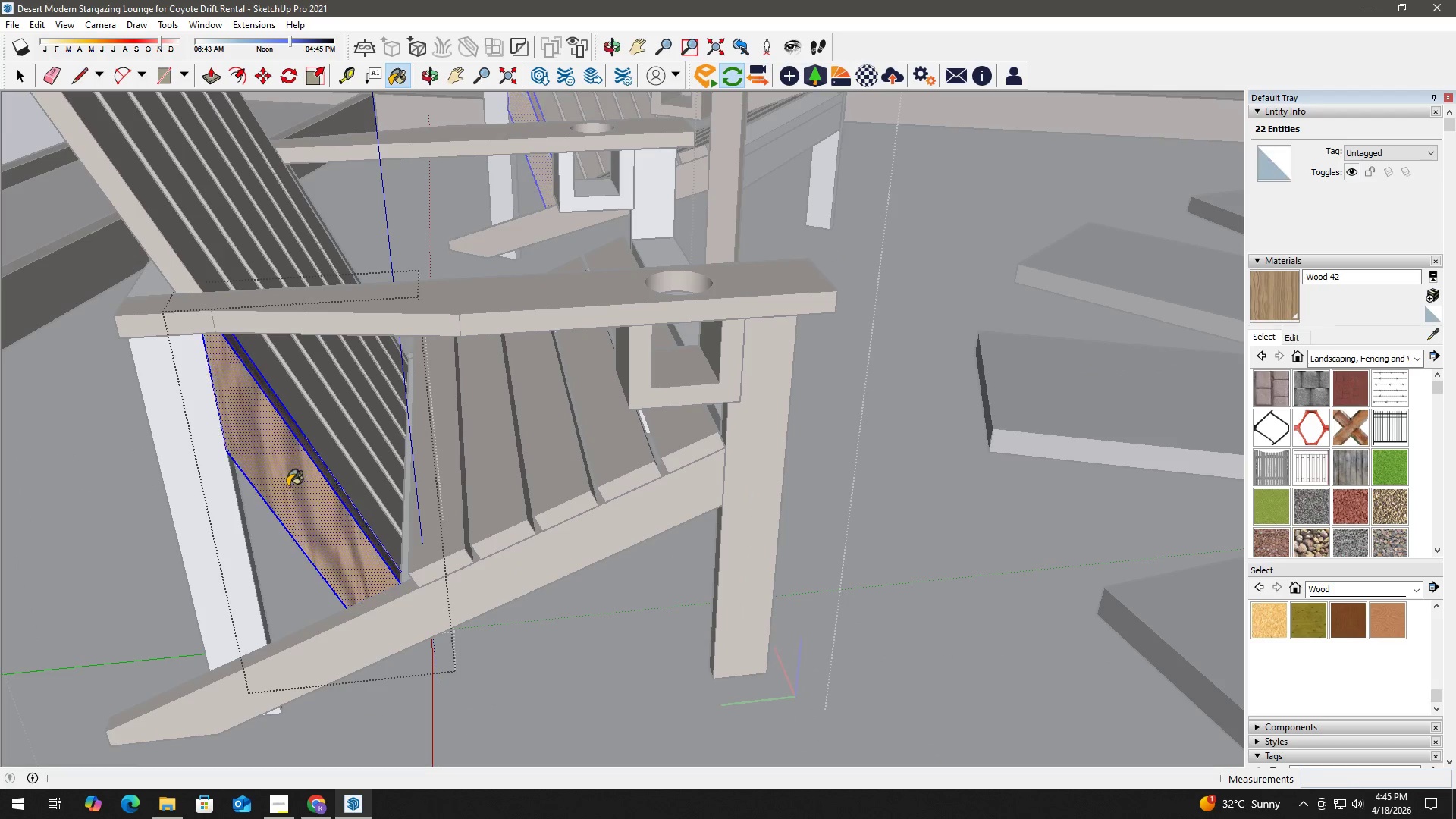 
triple_click([287, 486])
 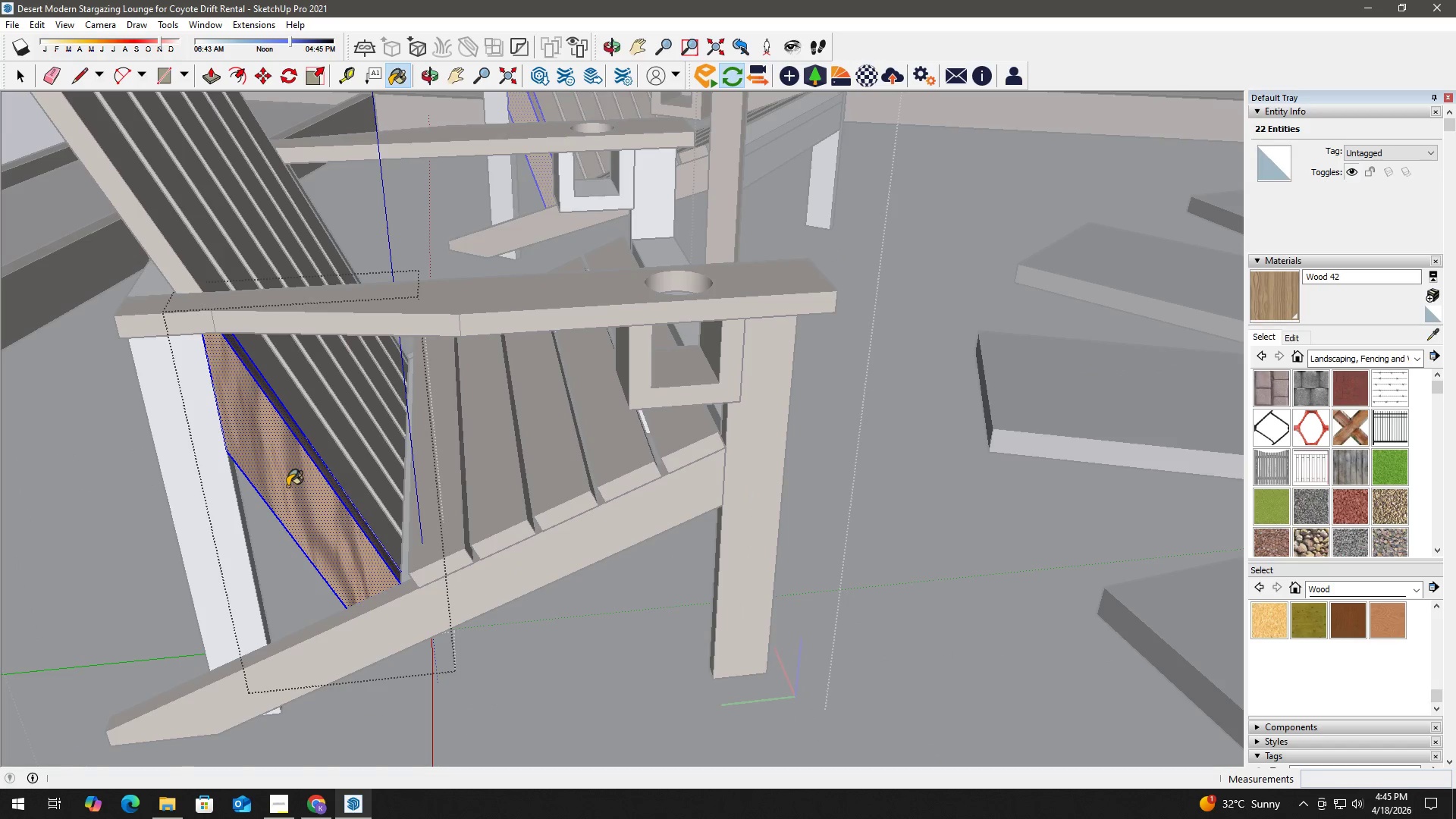 
key(Space)
 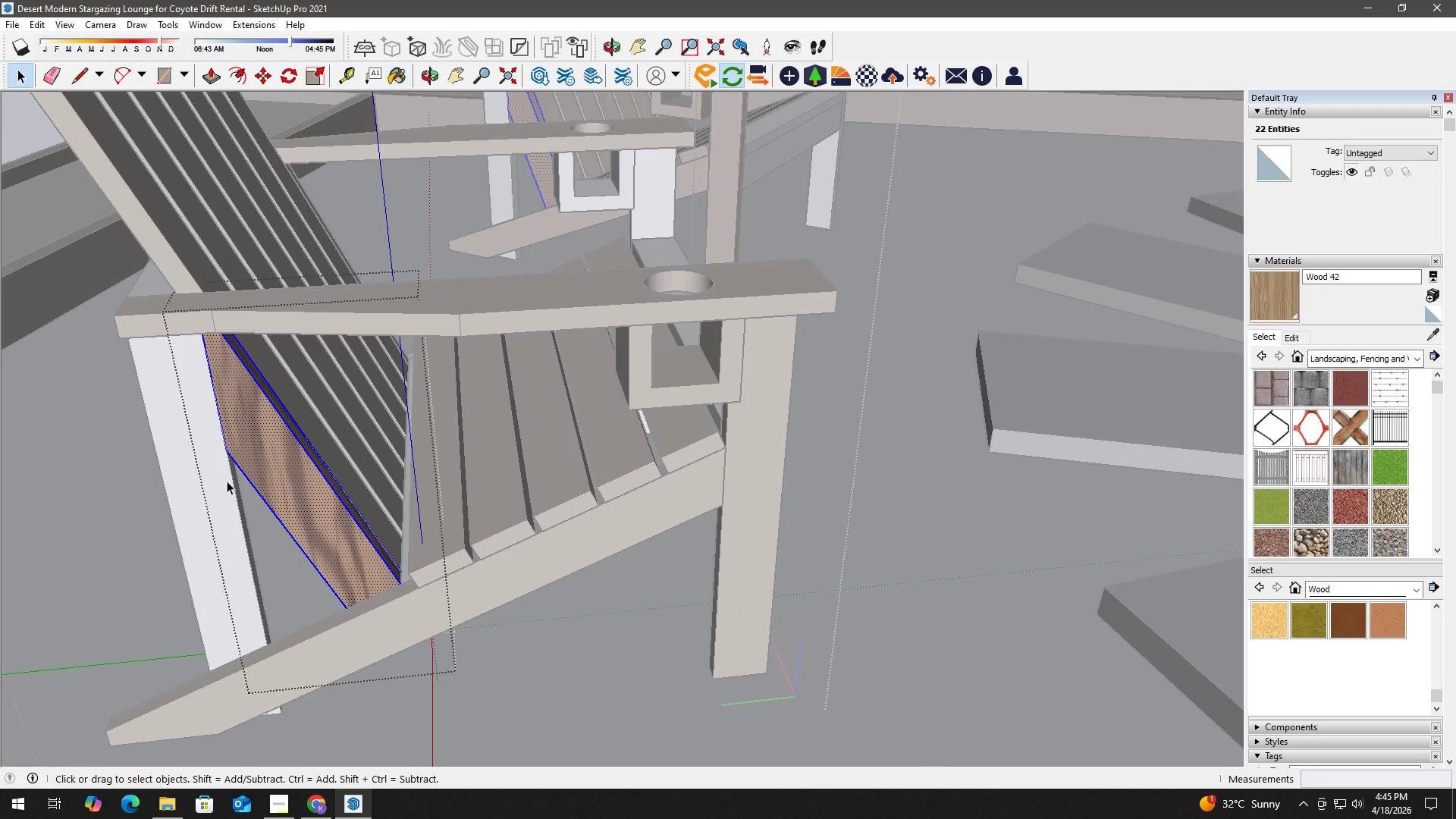 
key(Escape)
 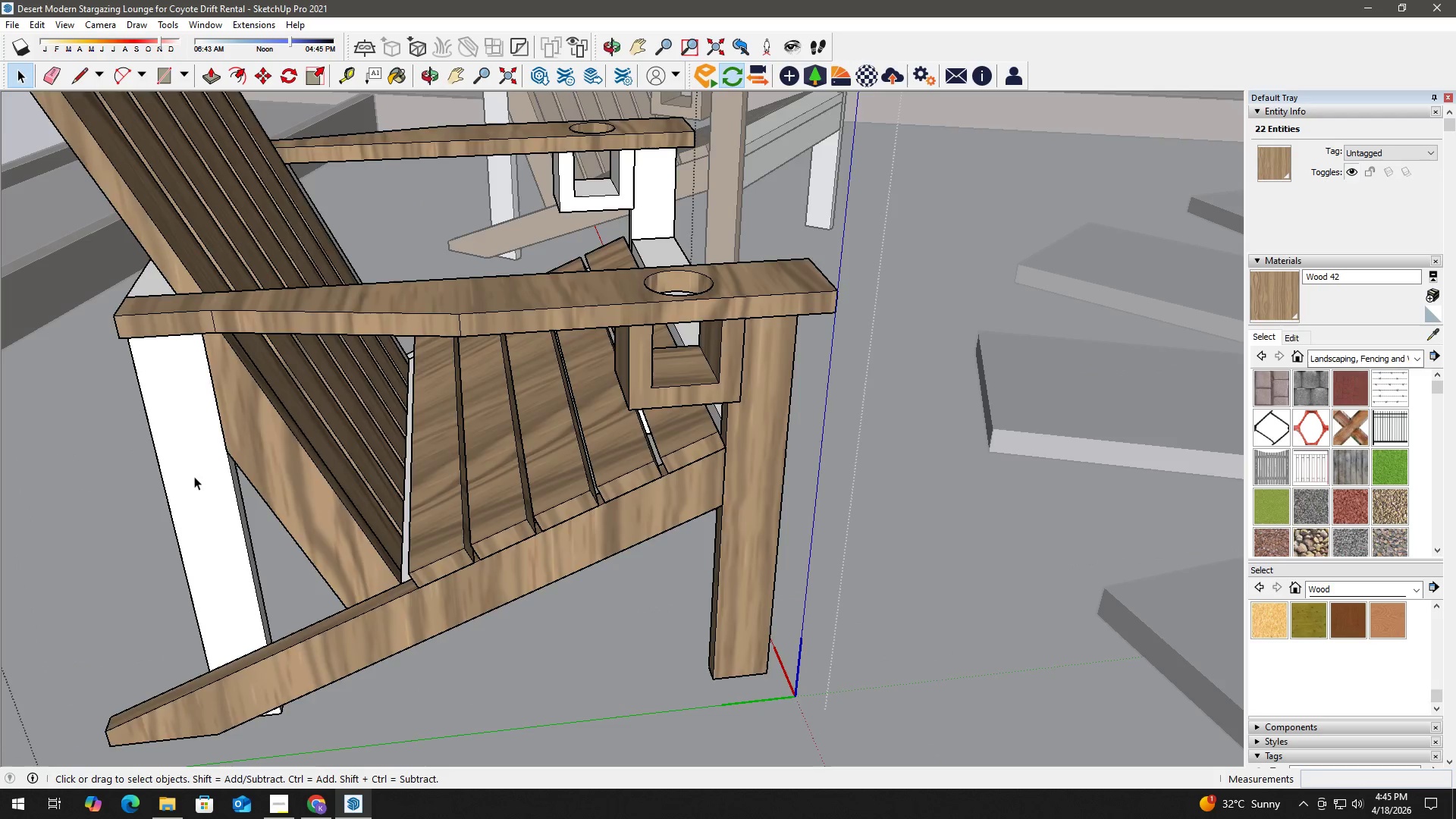 
double_click([194, 476])
 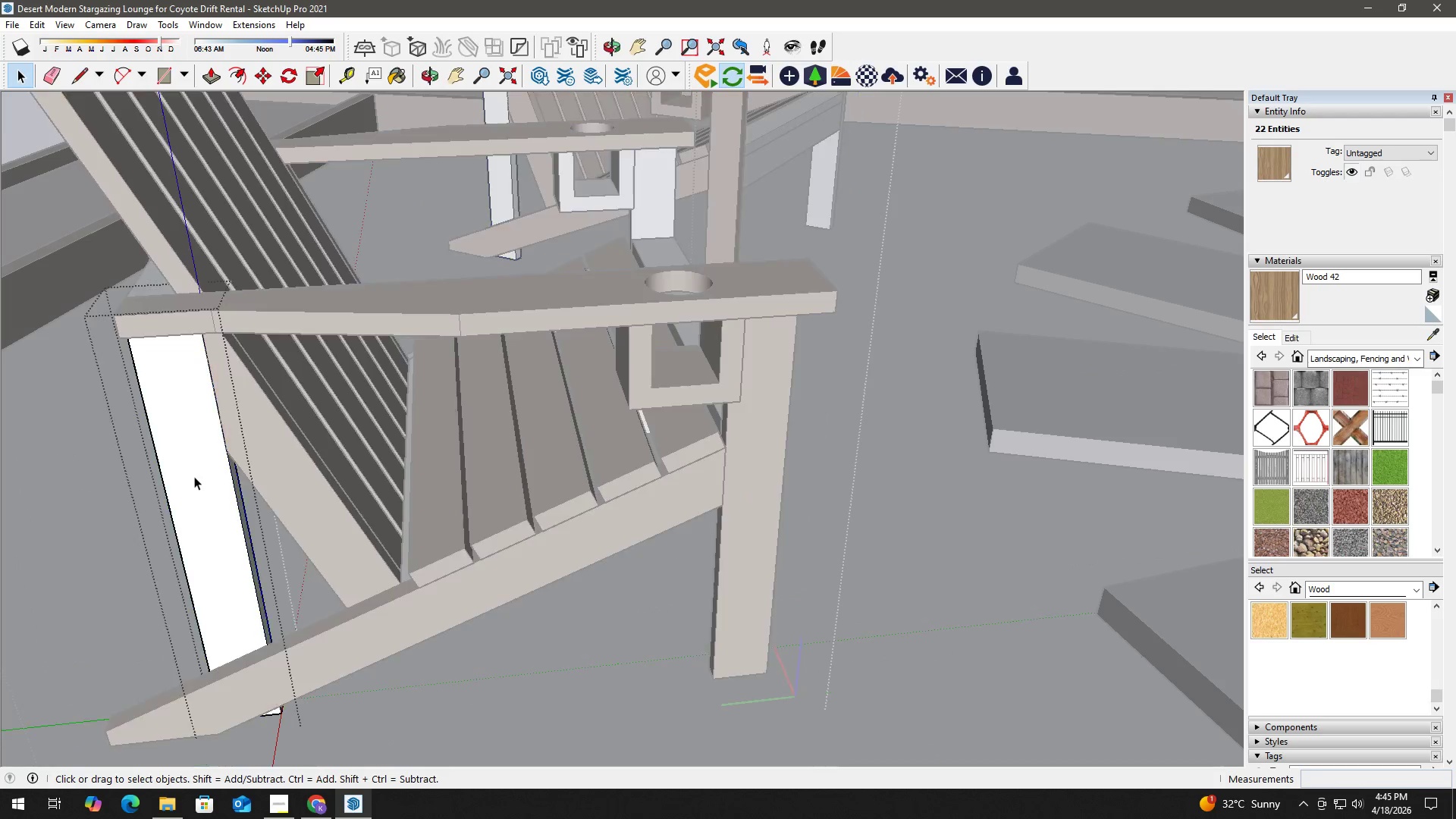 
triple_click([194, 476])
 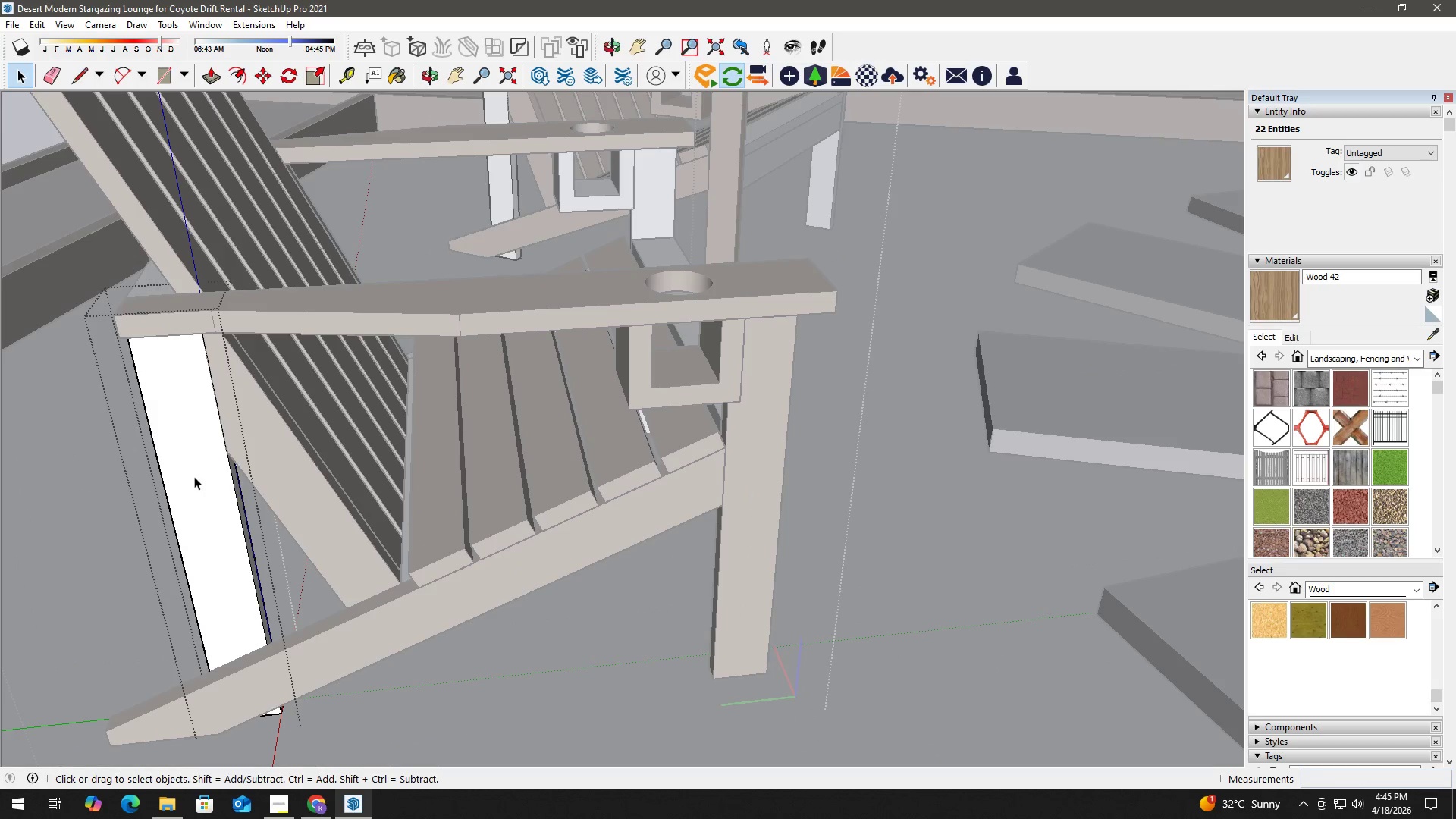 
triple_click([194, 476])
 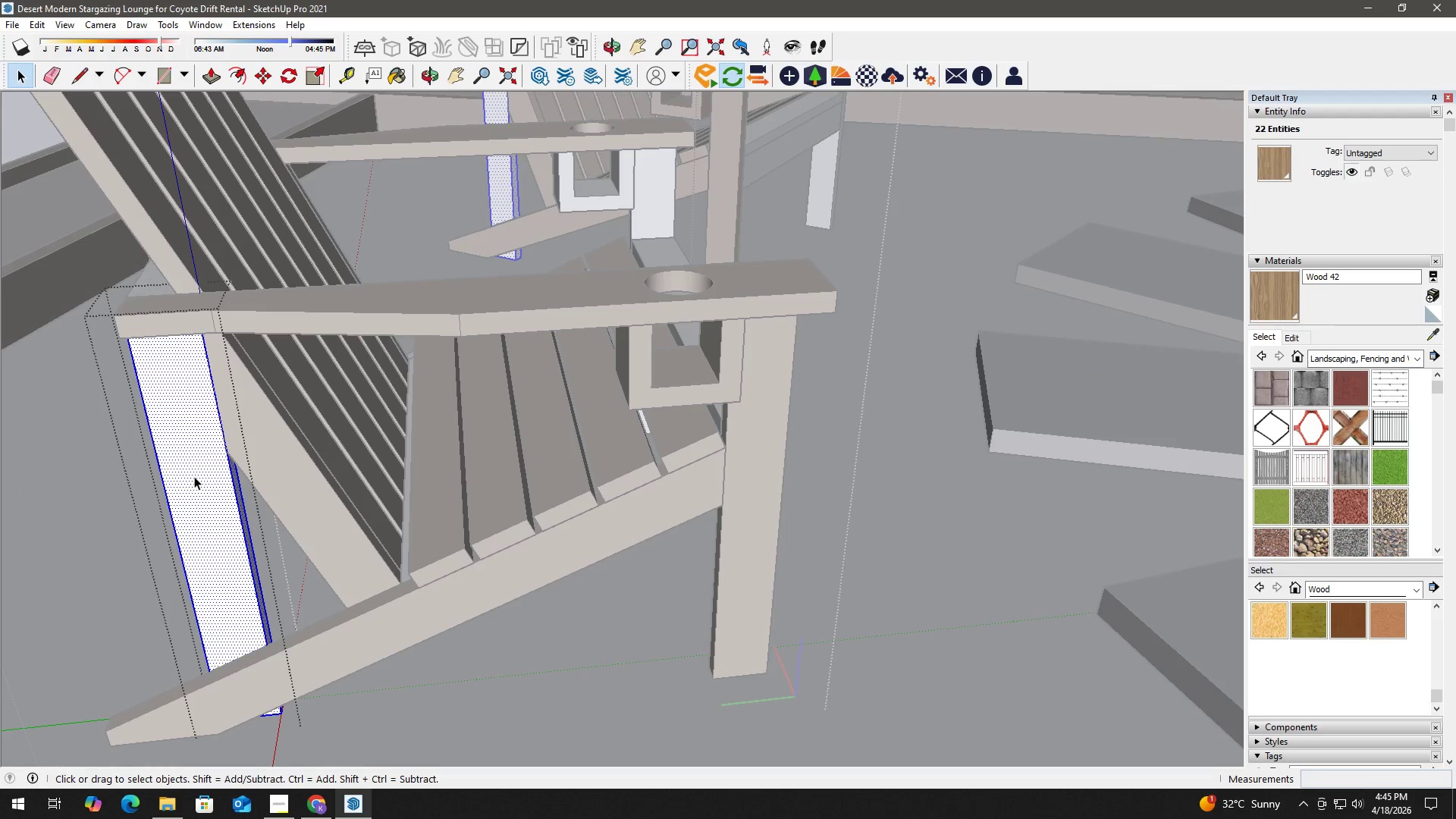 
key(B)
 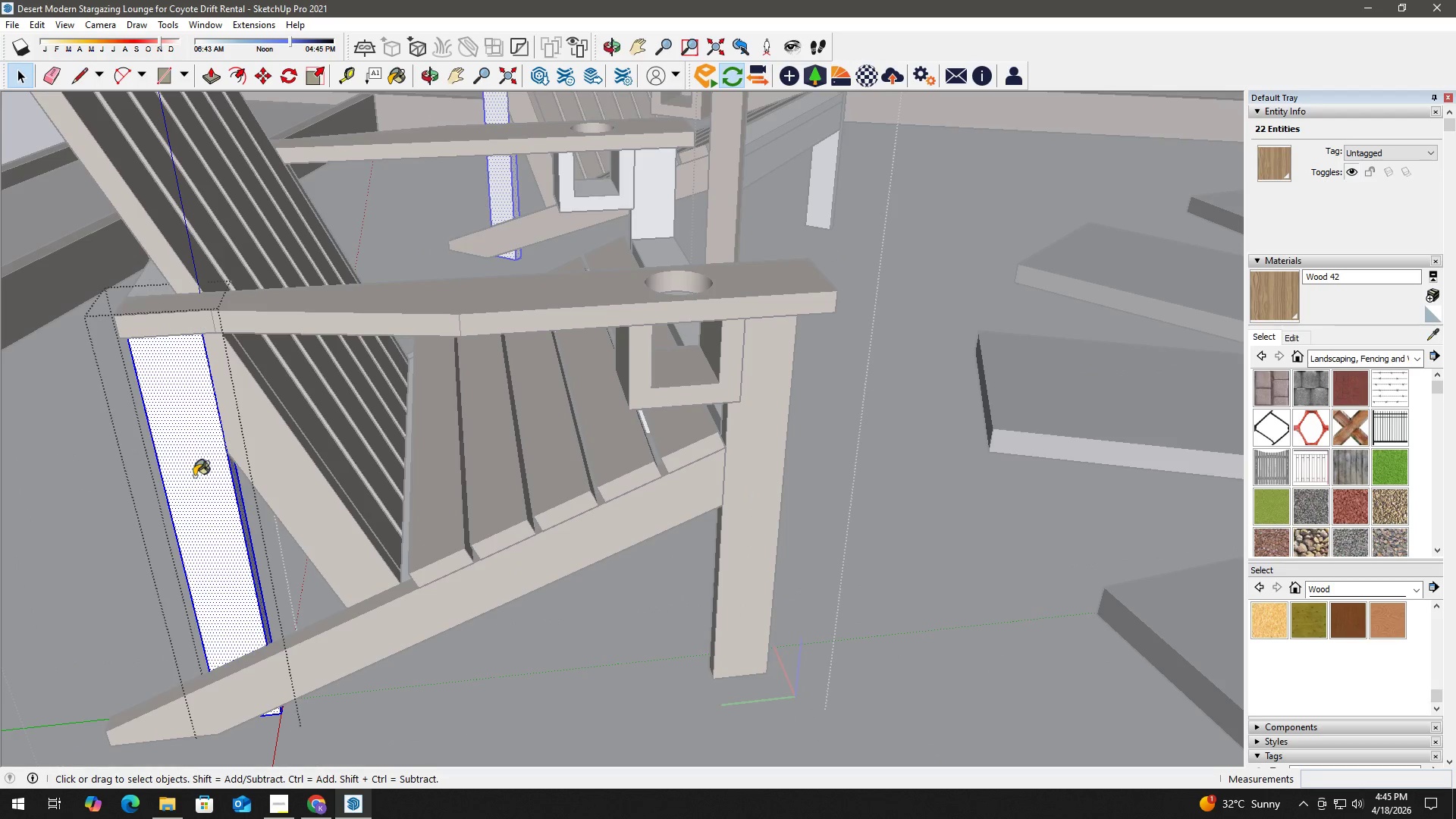 
triple_click([194, 476])
 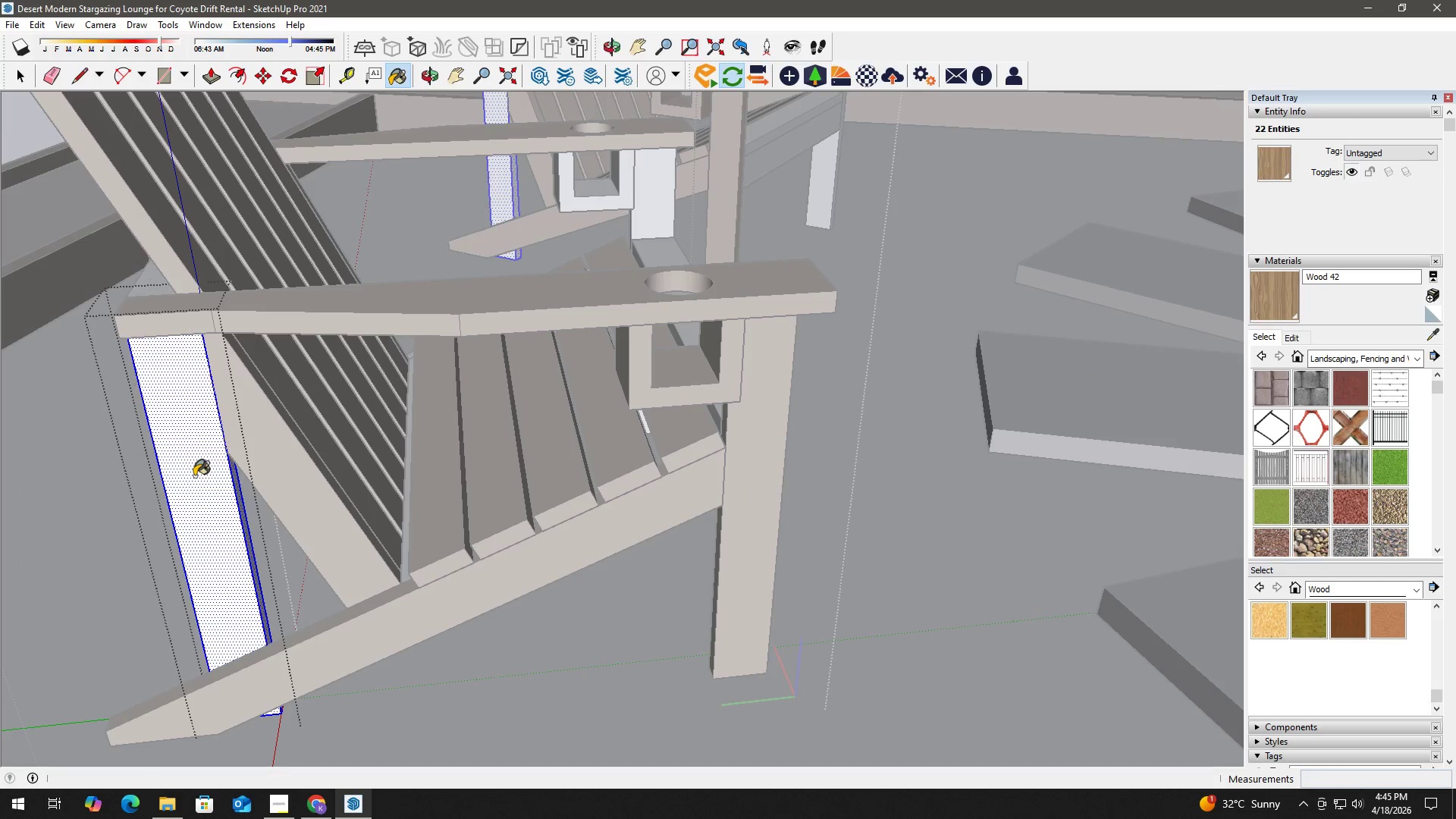 
triple_click([194, 476])
 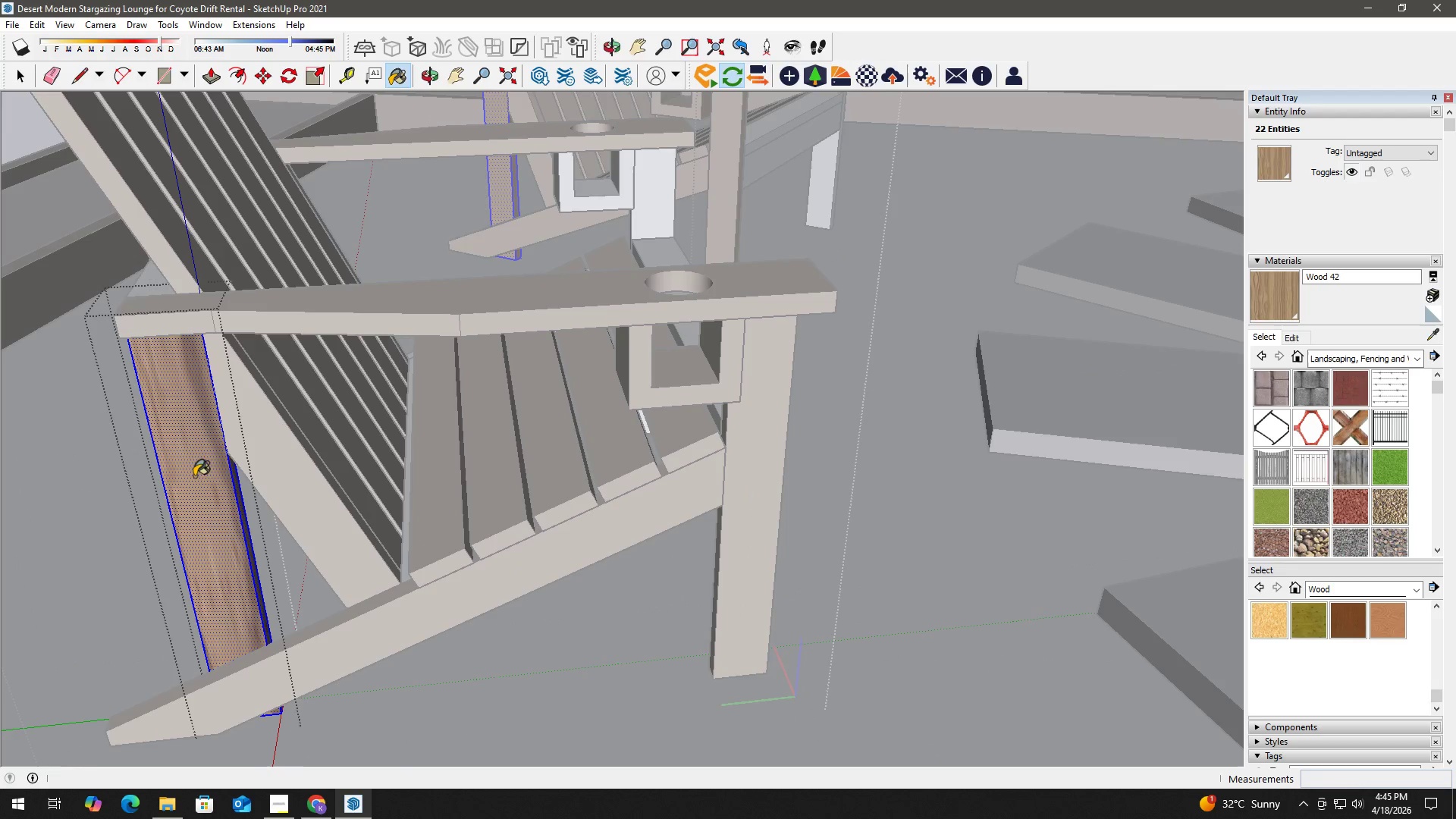 
triple_click([194, 476])
 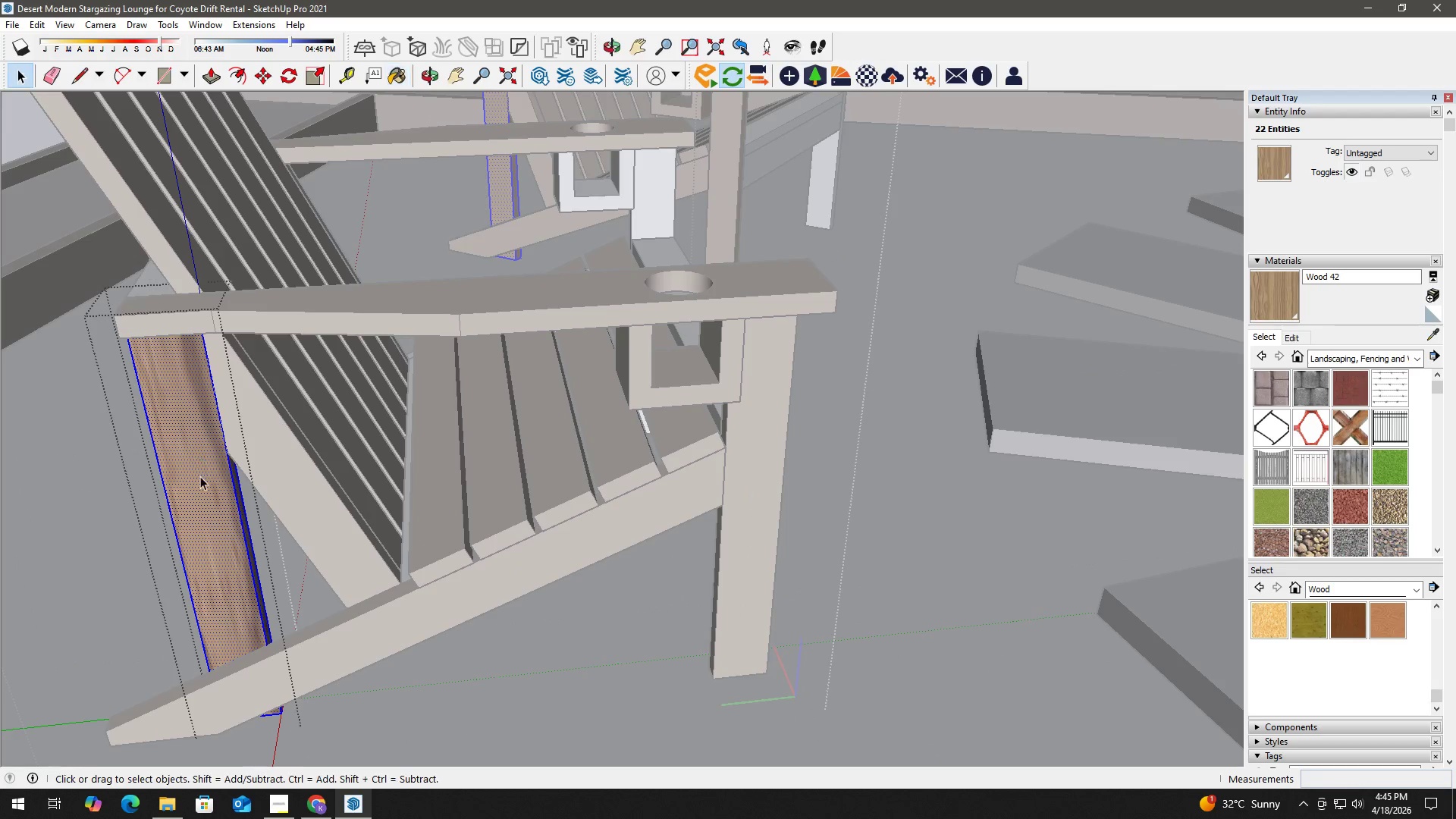 
key(Space)
 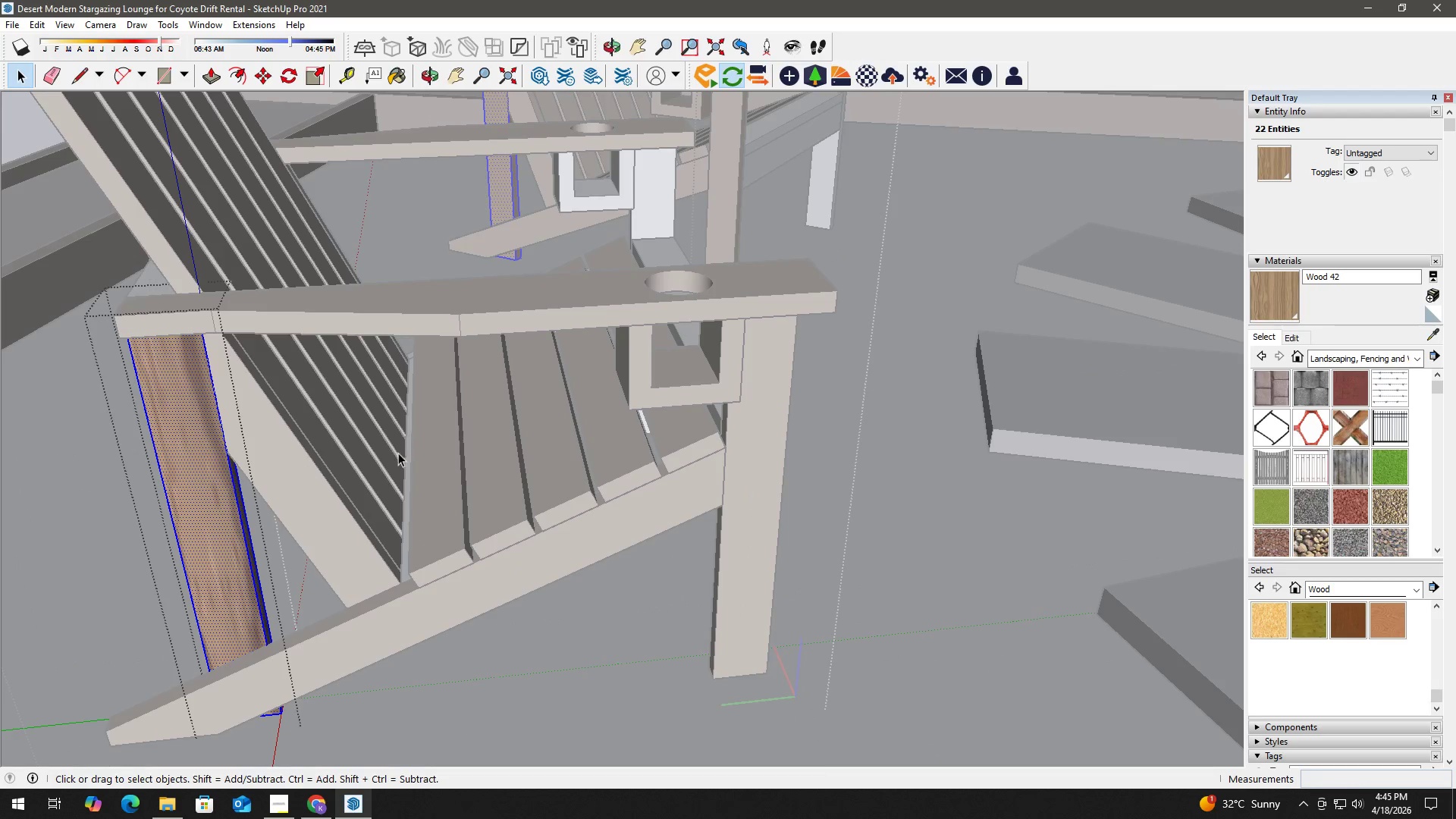 
key(Escape)
 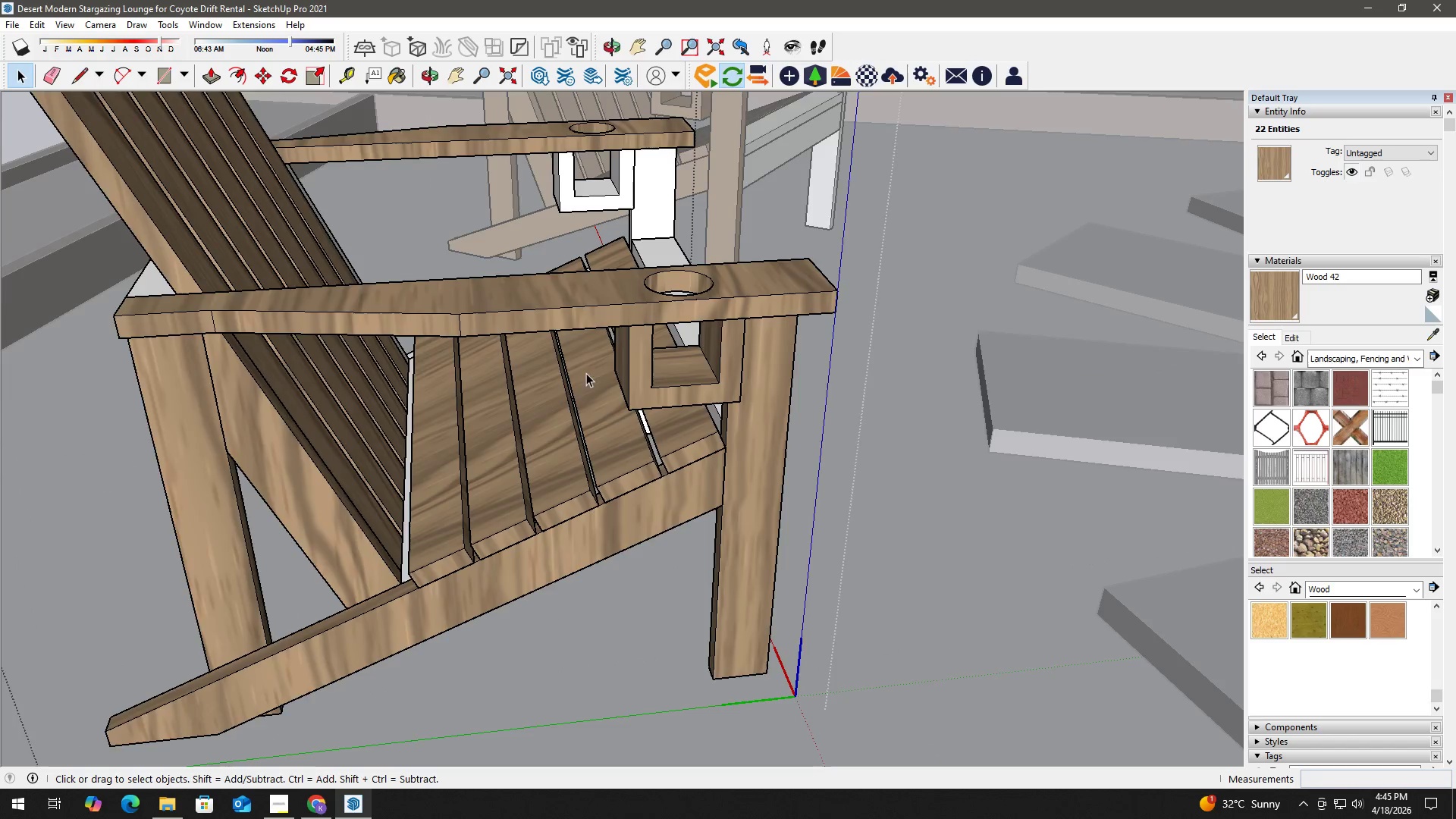 
scroll: coordinate [619, 362], scroll_direction: down, amount: 2.0
 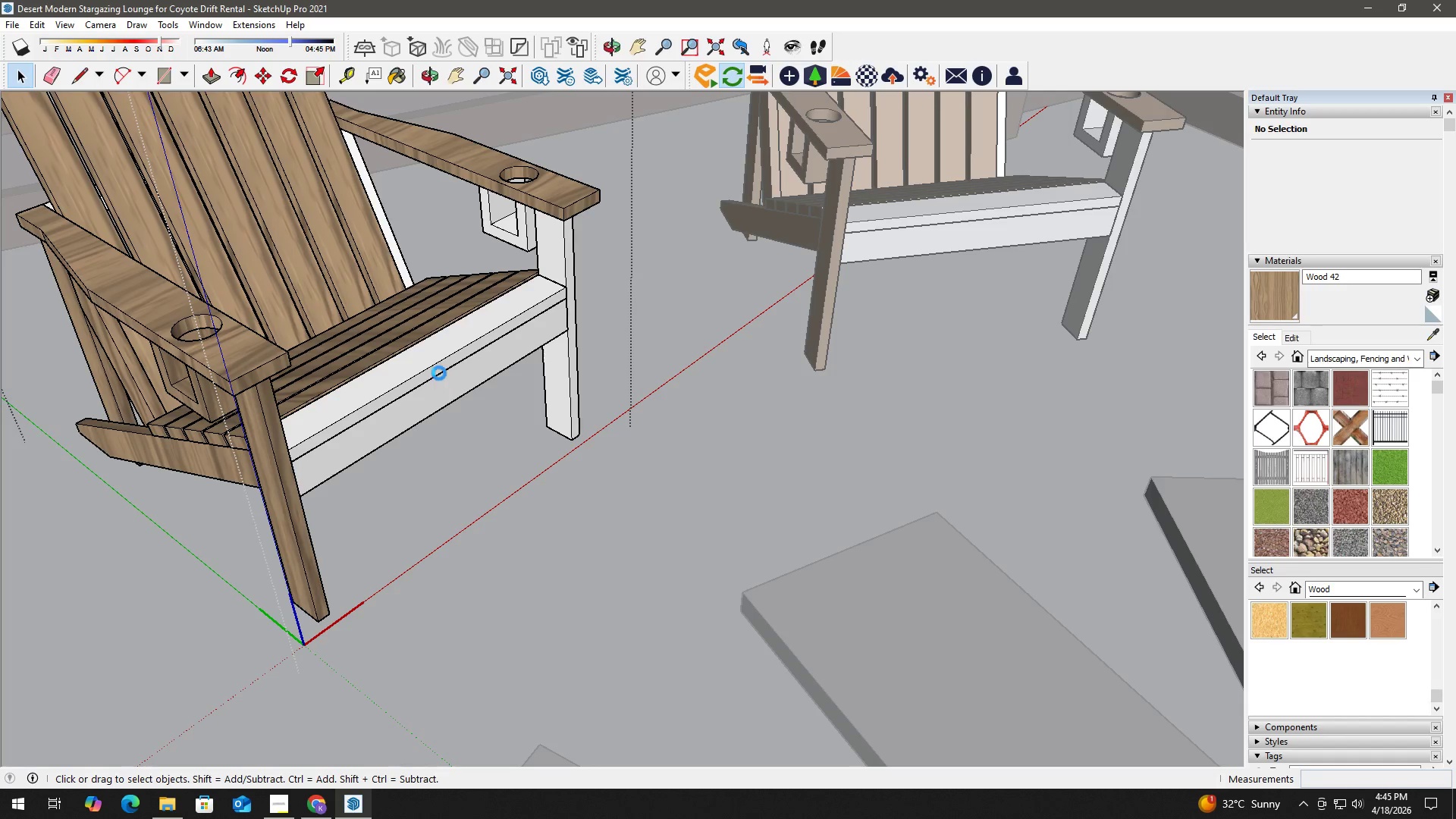 
key(Space)
 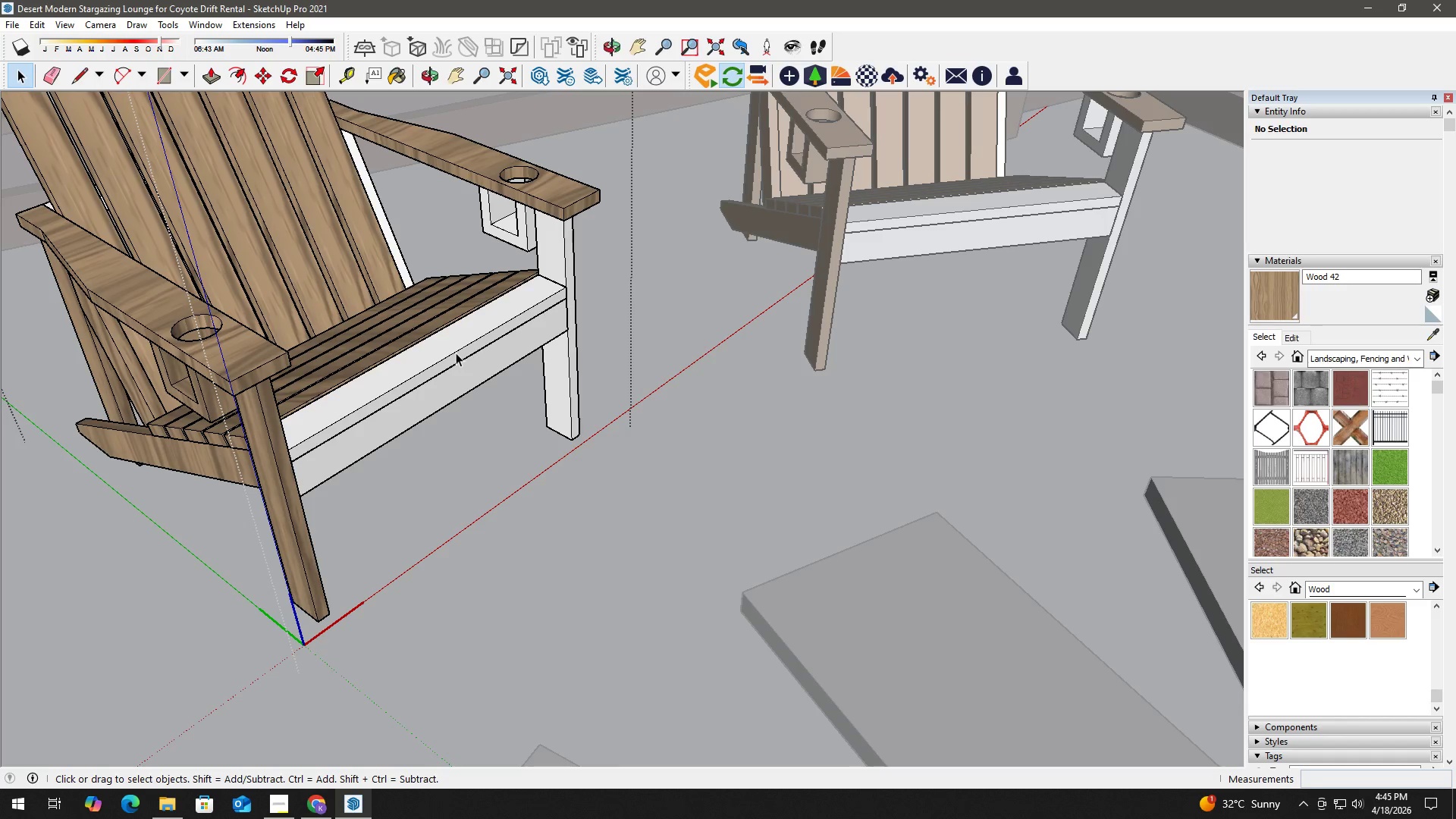 
key(Space)
 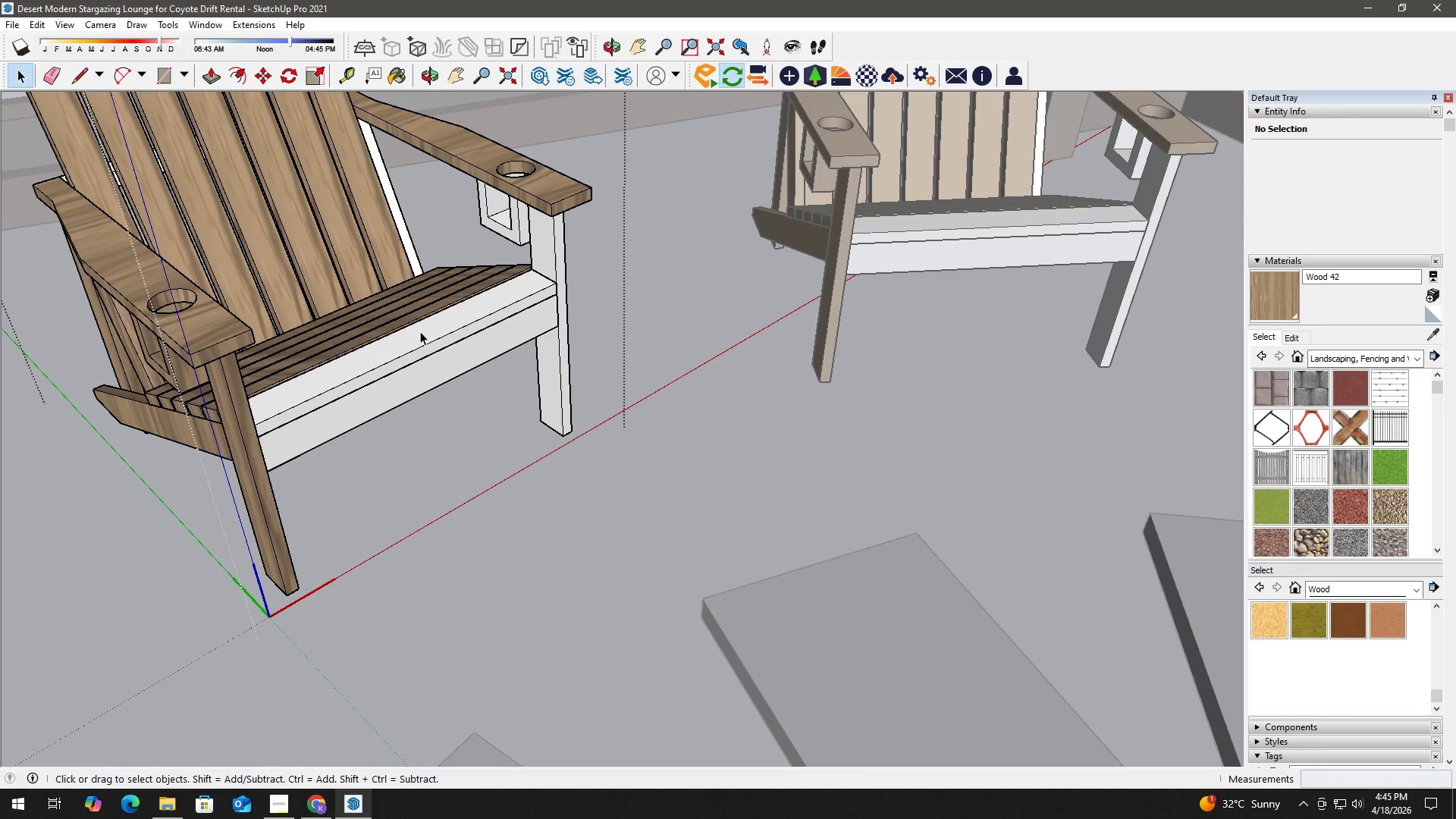 
double_click([420, 331])
 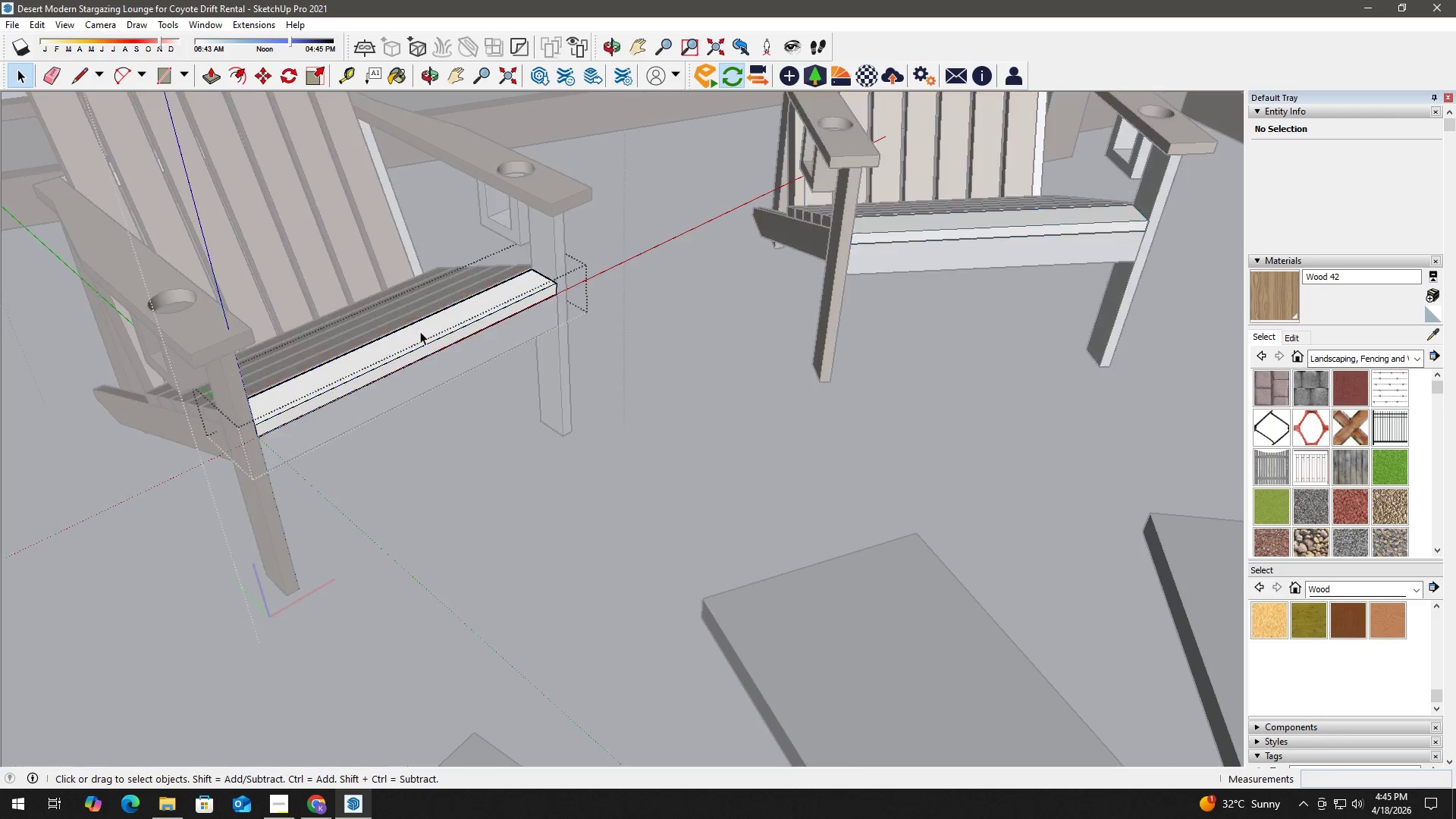 
triple_click([420, 331])
 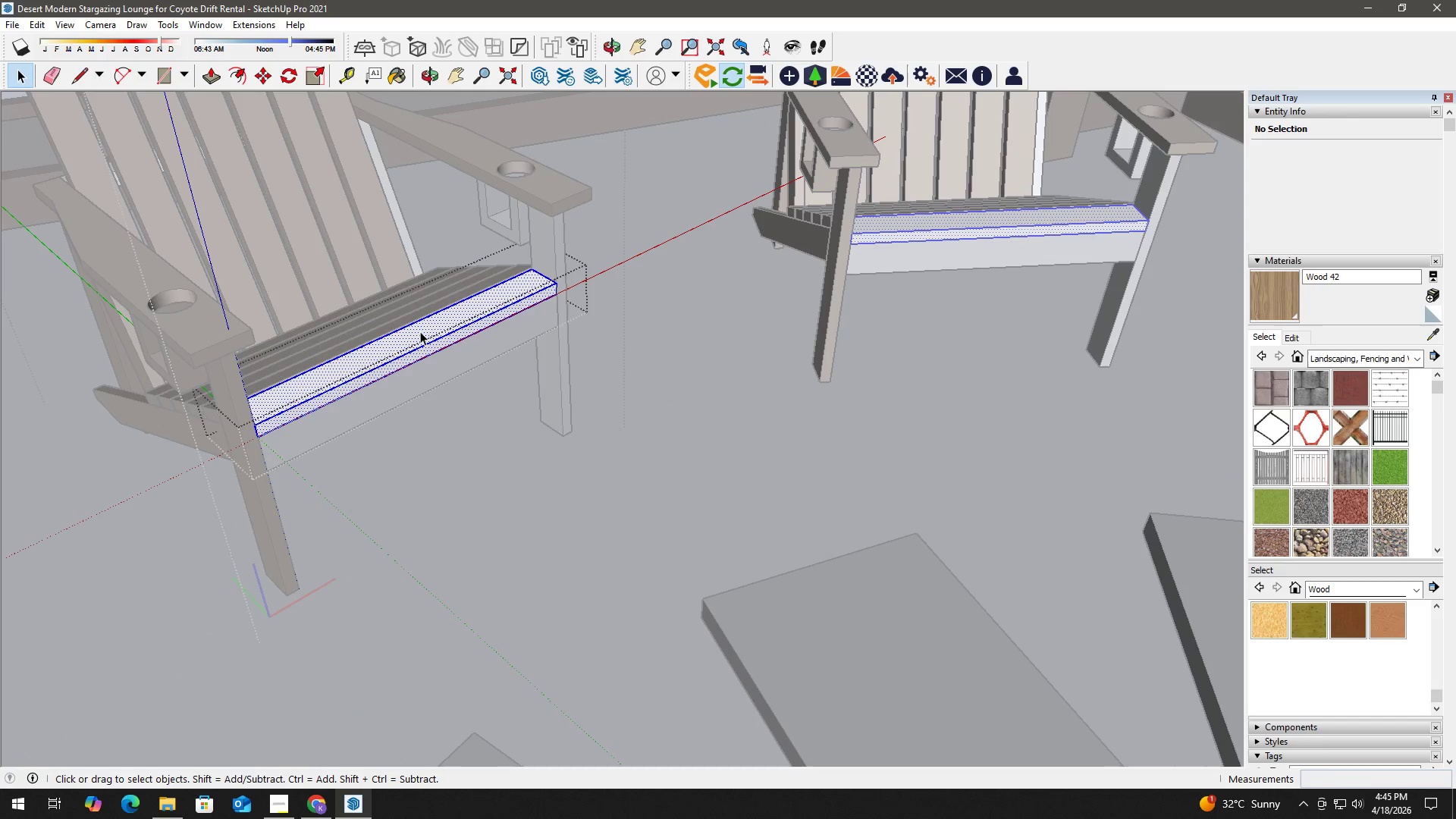 
triple_click([420, 331])
 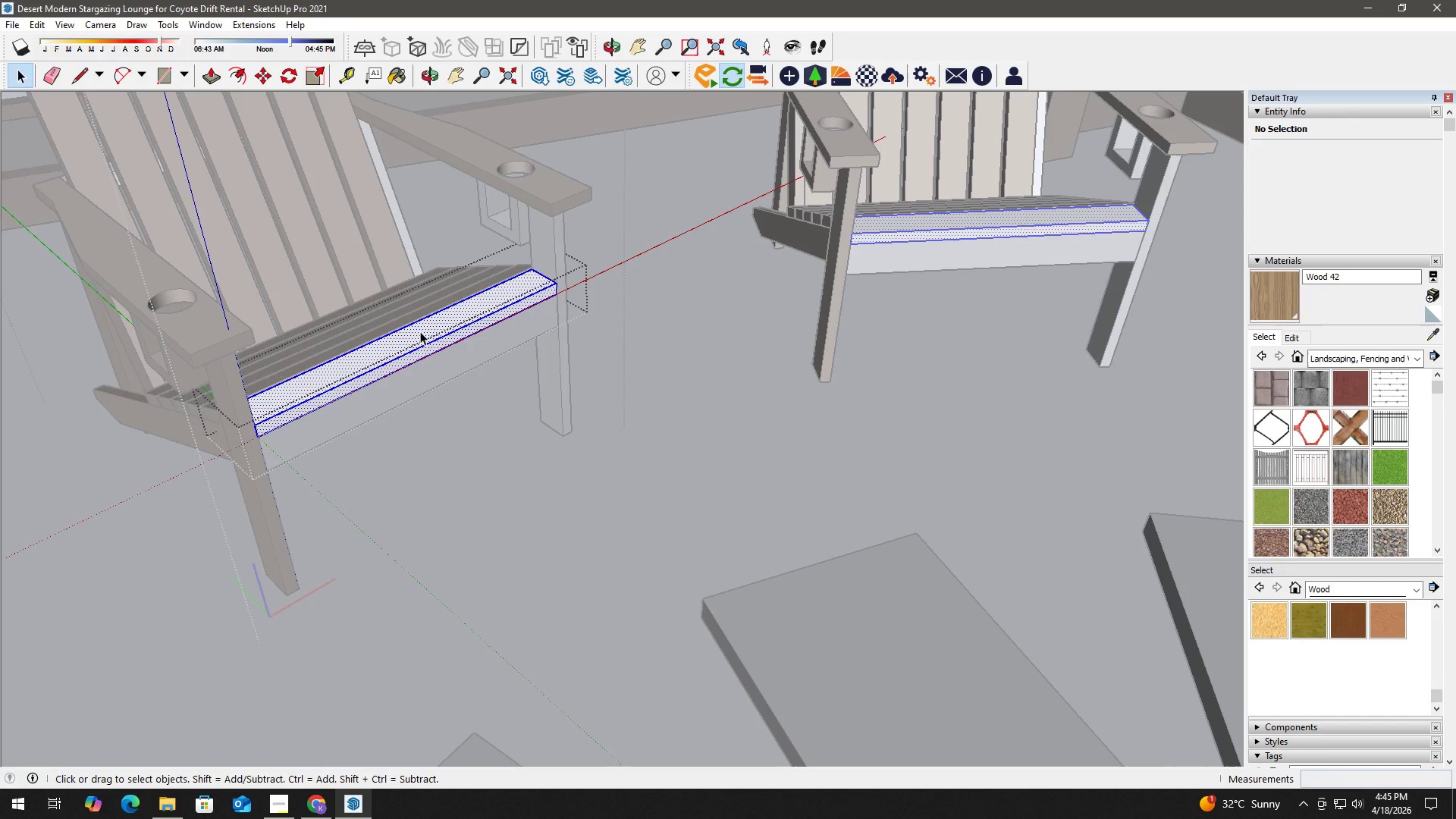 
key(B)
 